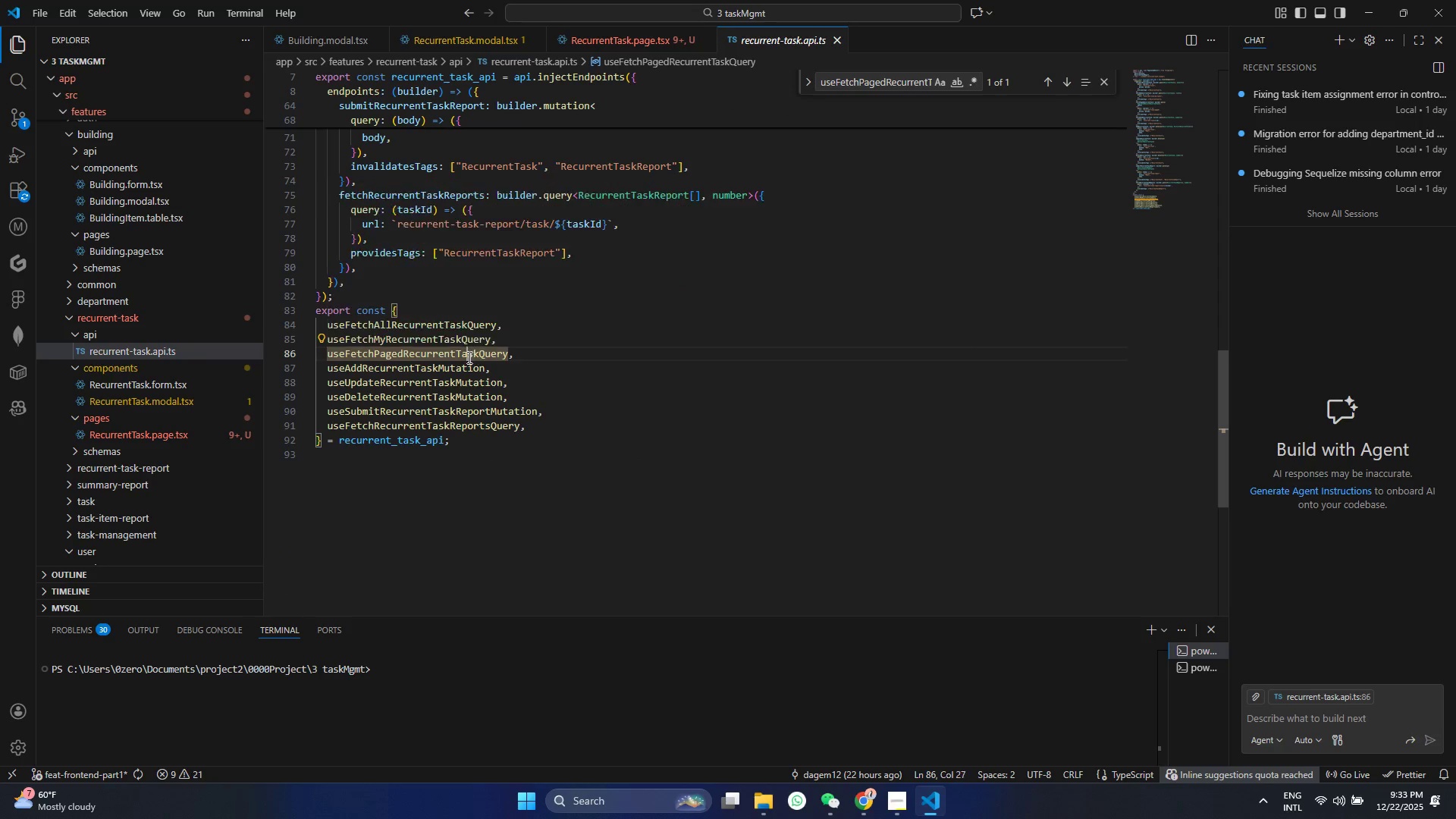 
double_click([468, 357])
 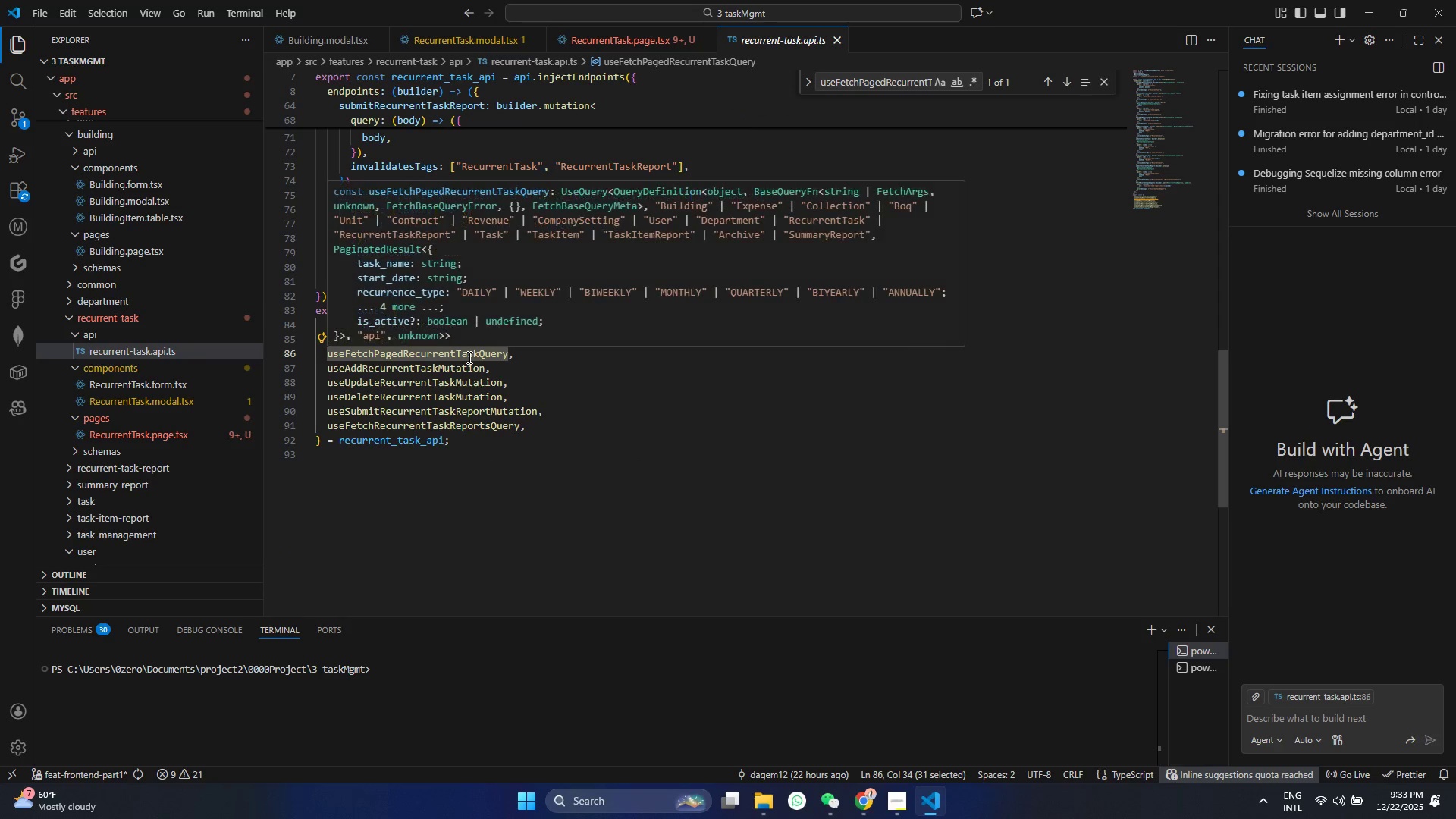 
key(Control+F)
 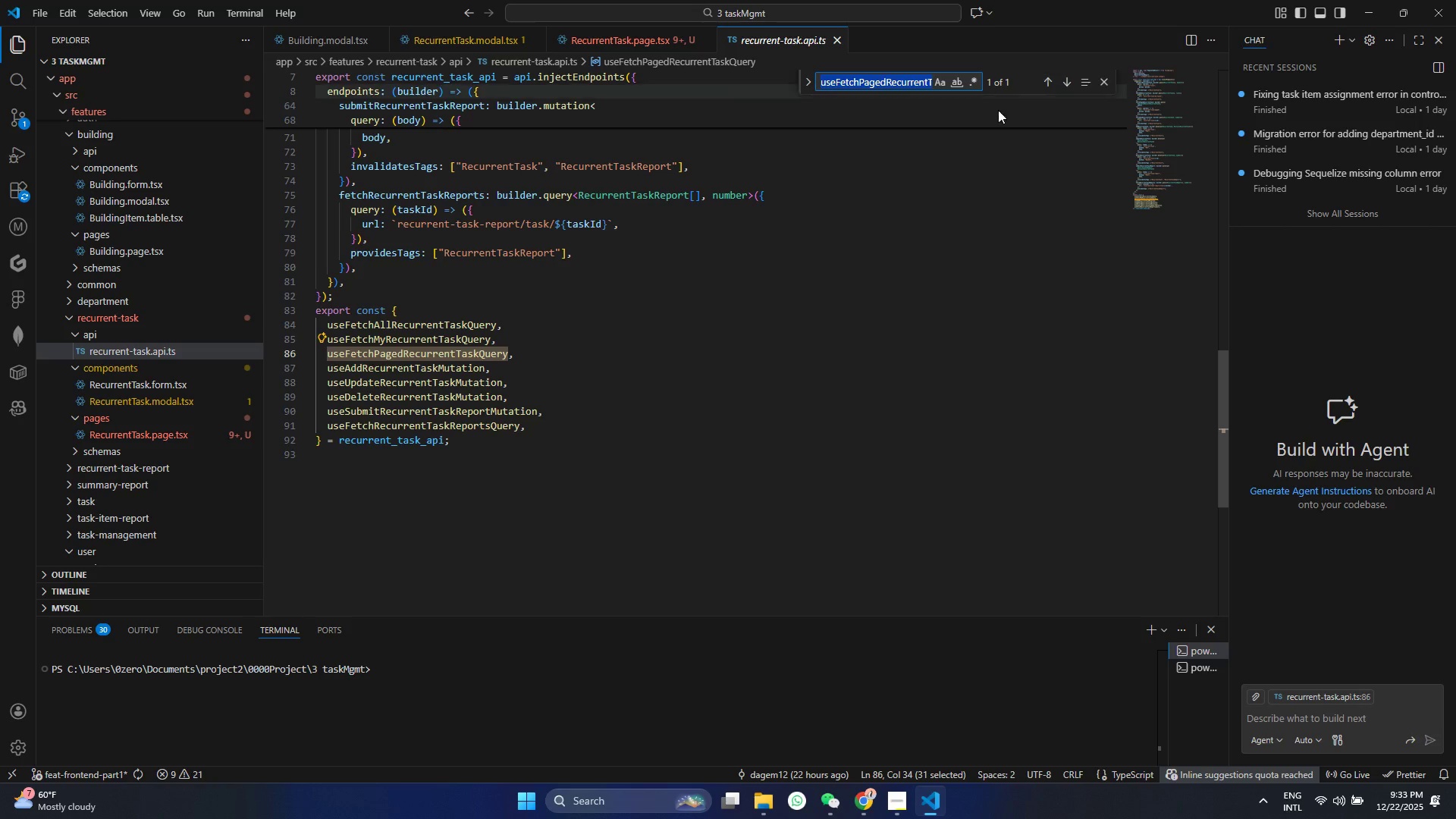 
scroll: coordinate [576, 299], scroll_direction: up, amount: 14.0
 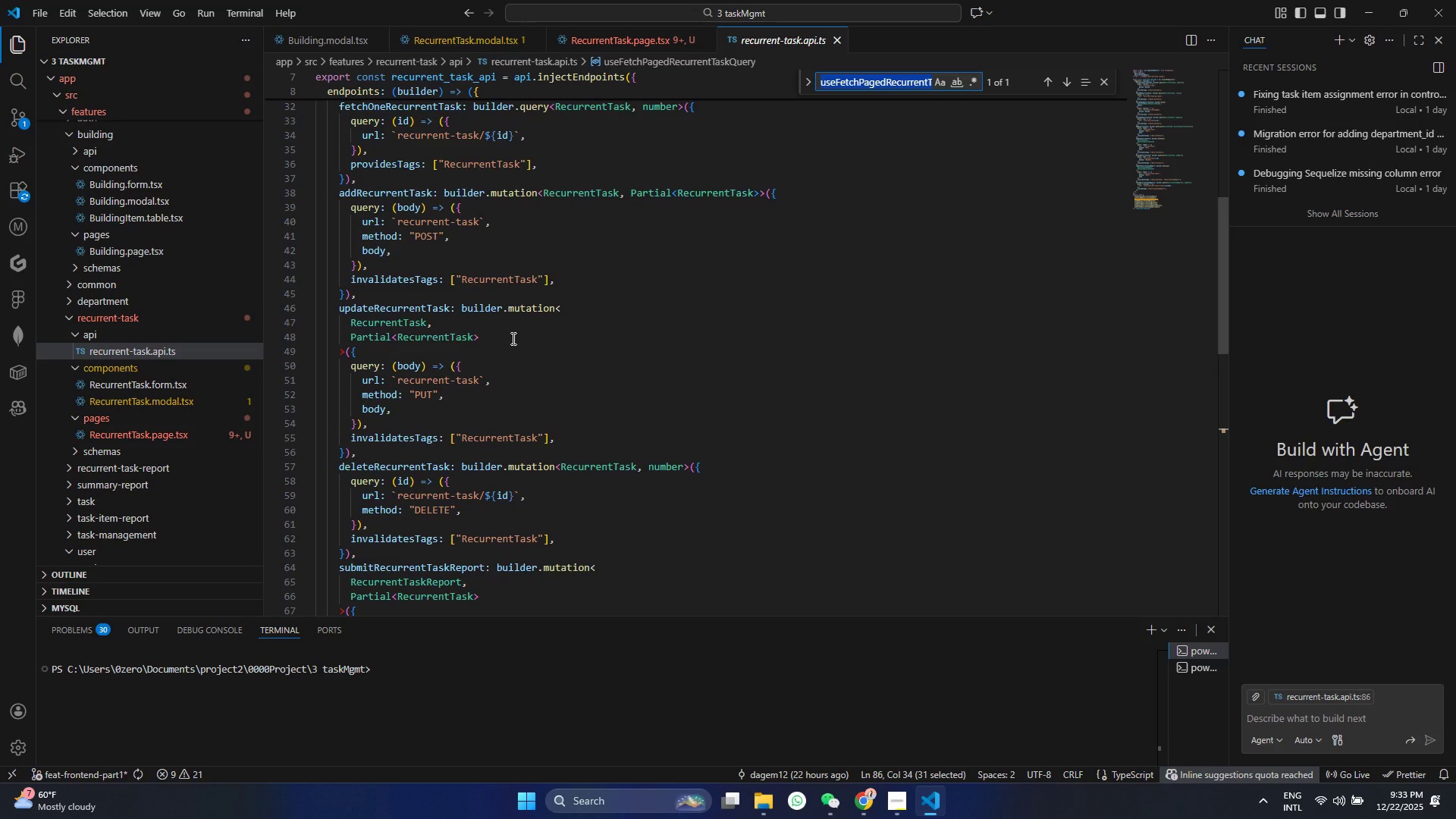 
scroll: coordinate [585, 366], scroll_direction: down, amount: 11.0
 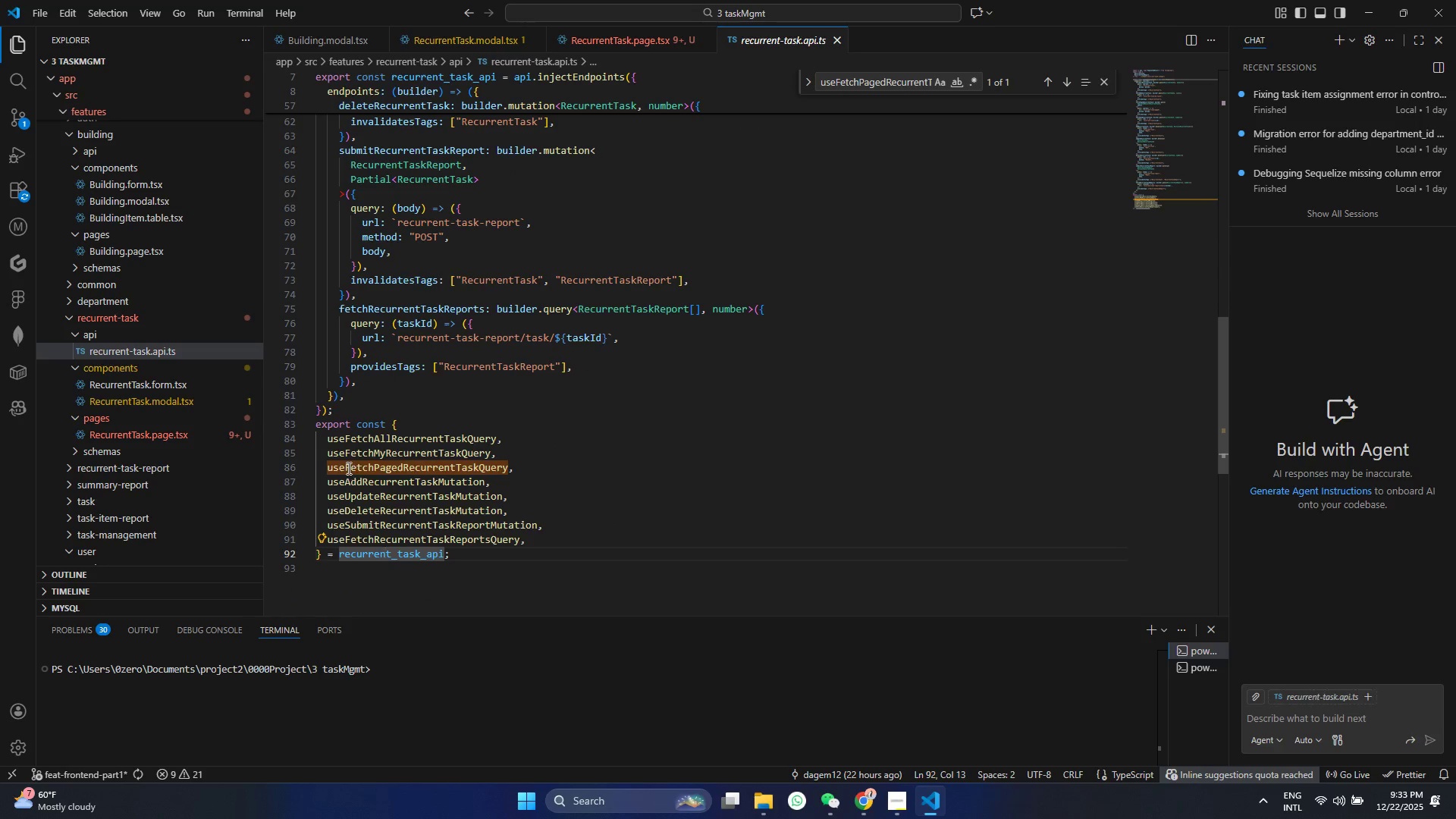 
left_click_drag(start_coordinate=[345, 466], to_coordinate=[508, 471])
 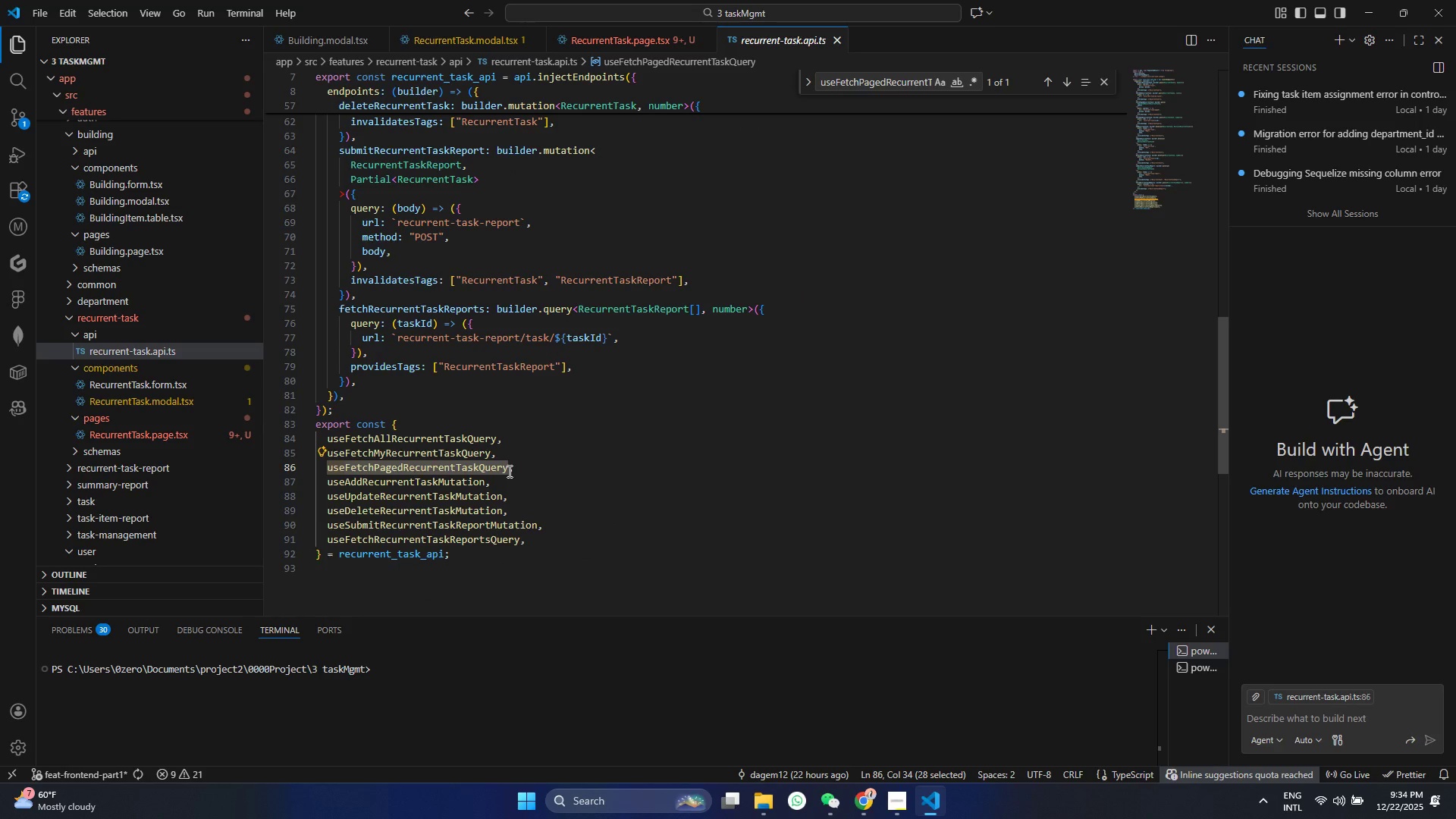 
key(Control+F)
 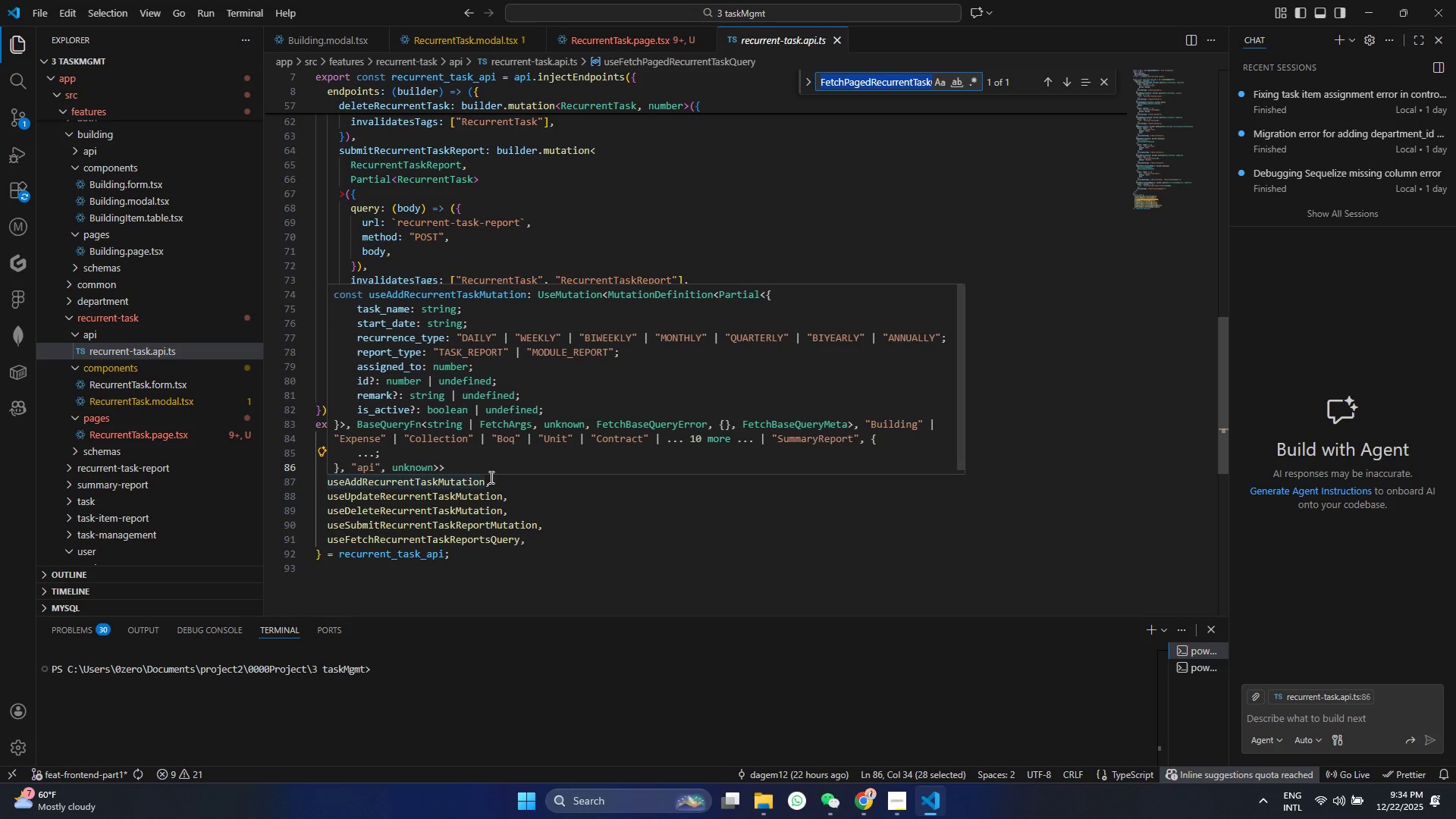 
left_click([489, 478])
 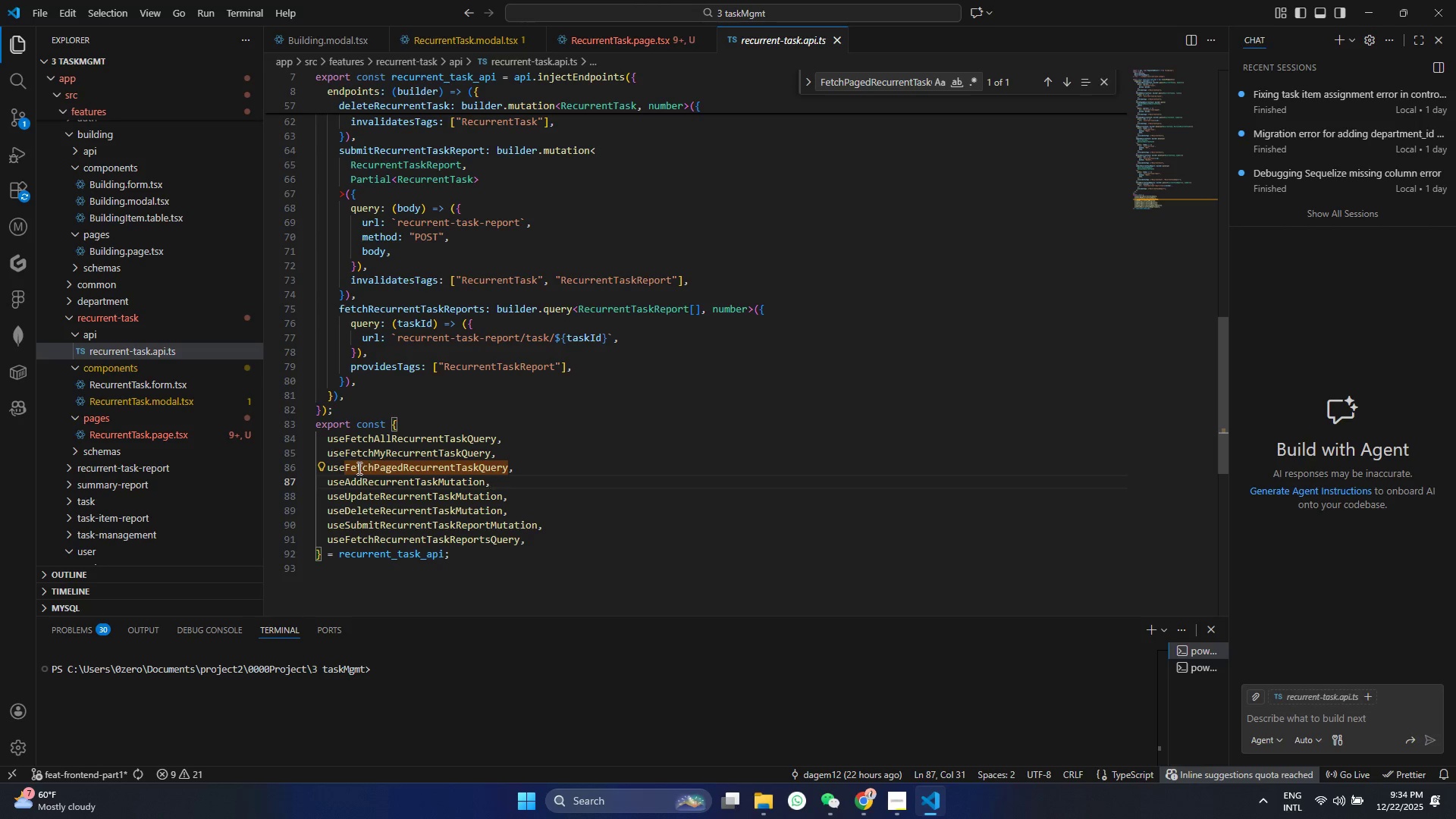 
left_click_drag(start_coordinate=[347, 469], to_coordinate=[477, 463])
 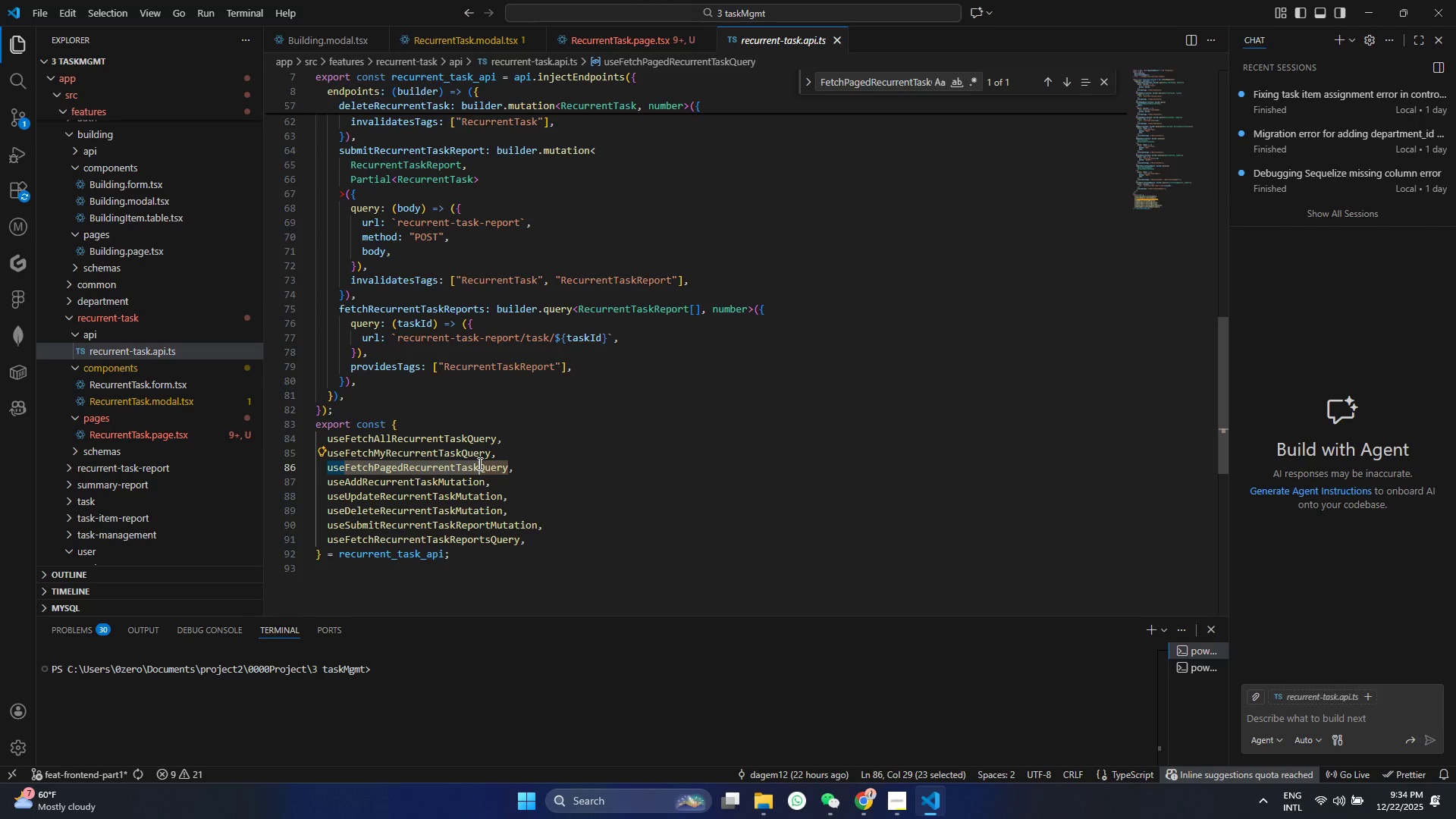 
key(Control+F)
 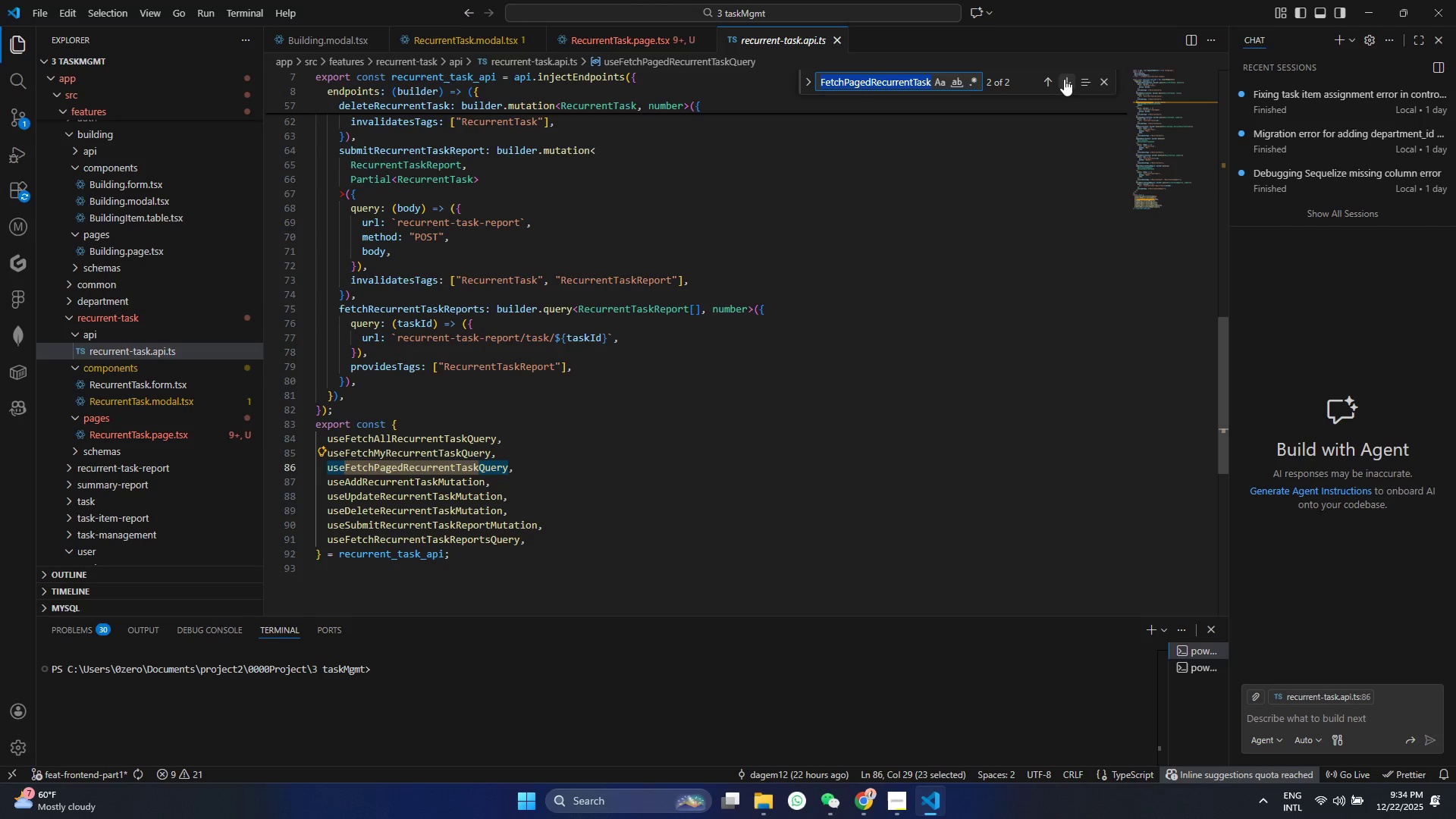 
left_click([1047, 80])
 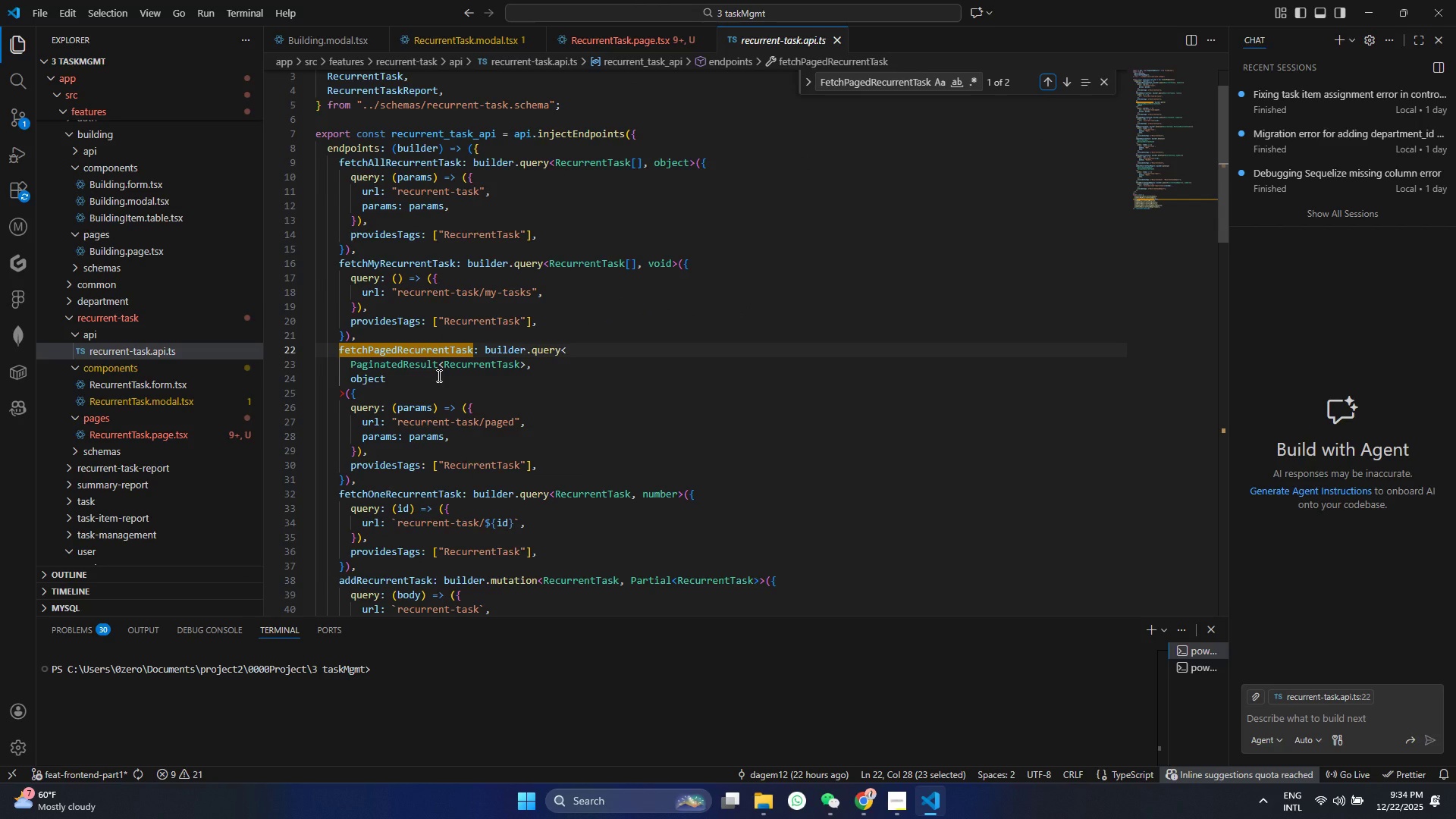 
double_click([443, 369])
 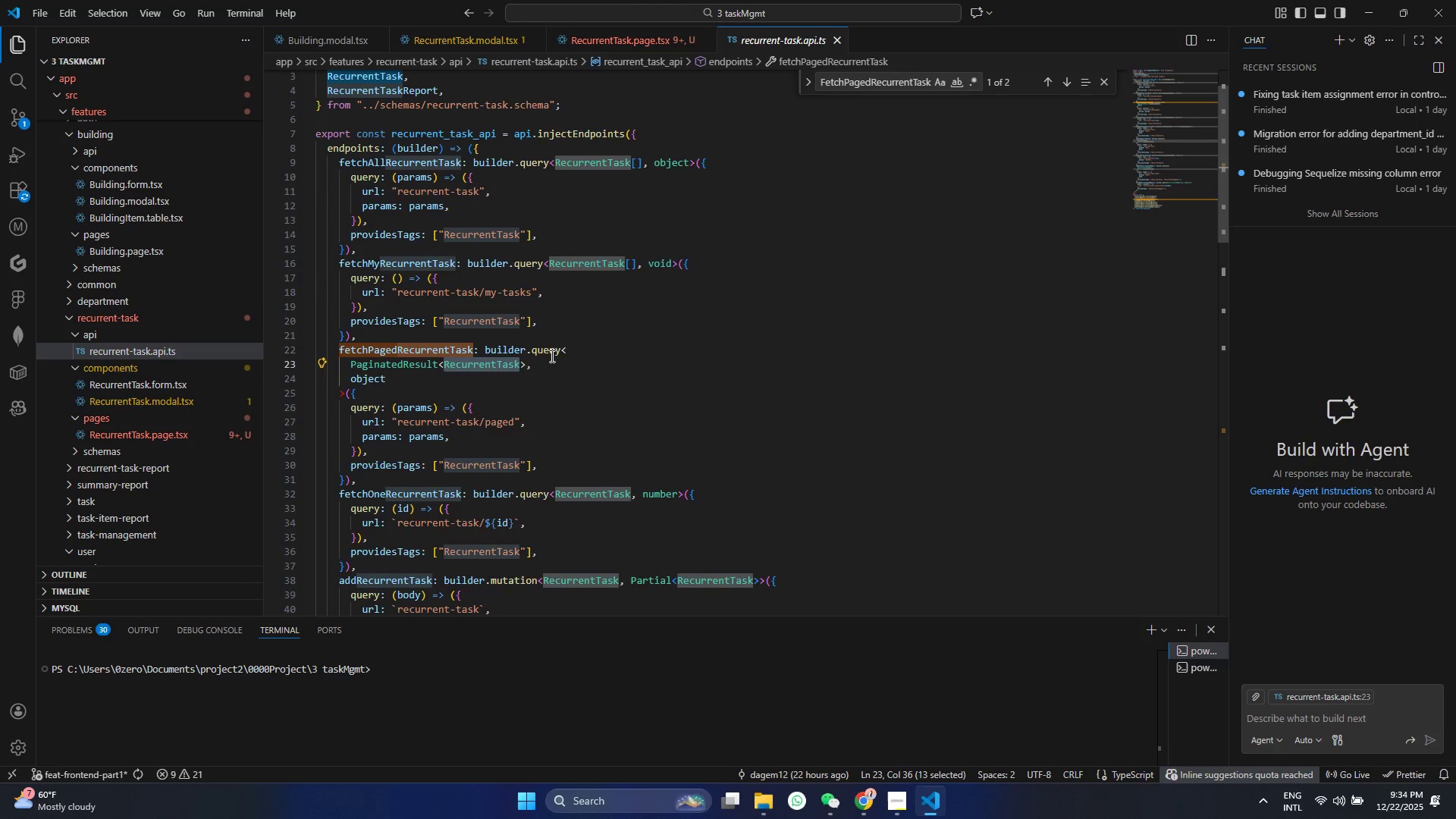 
hold_key(key=ControlLeft, duration=0.45)
 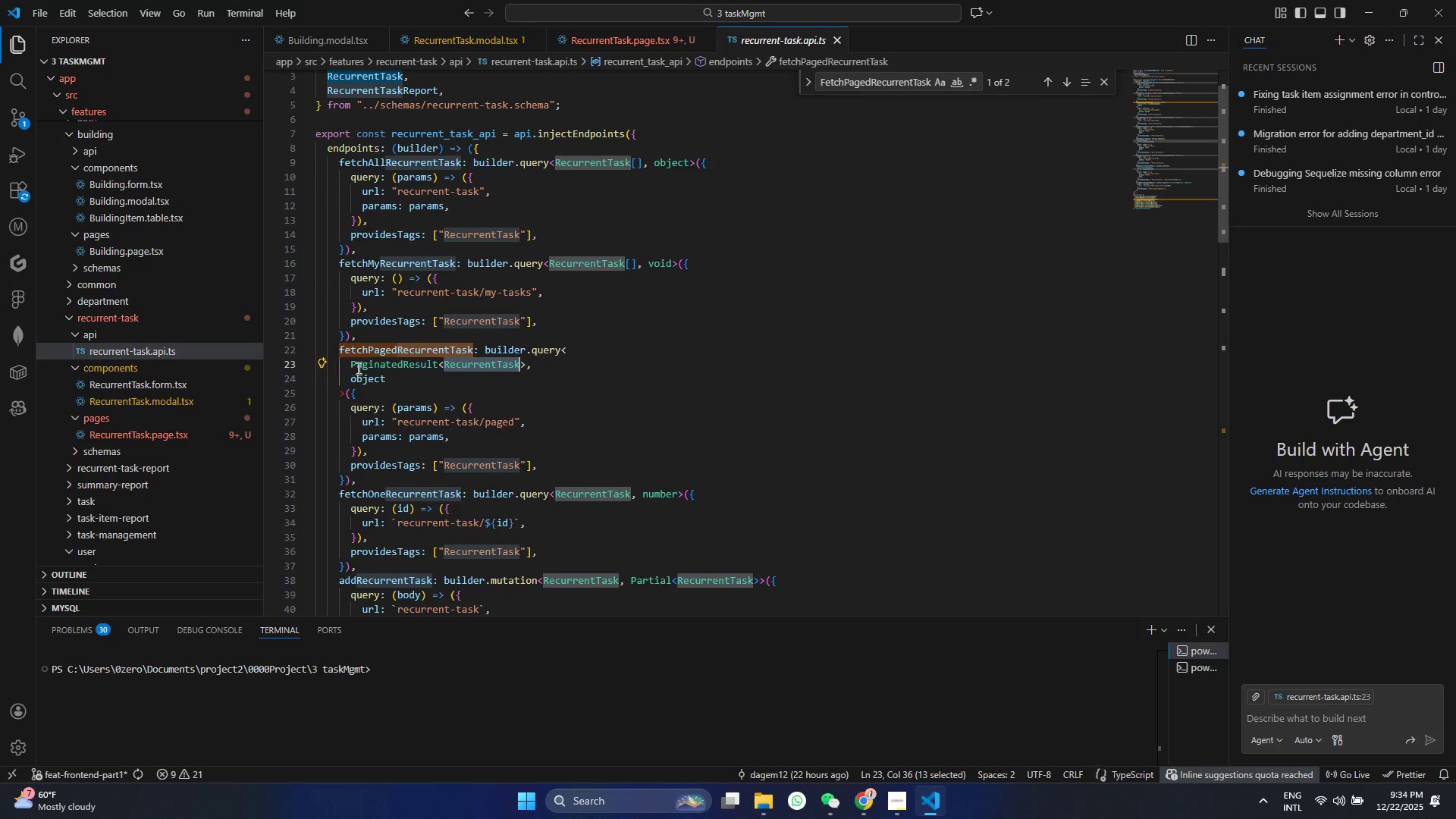 
hold_key(key=ControlLeft, duration=1.51)
 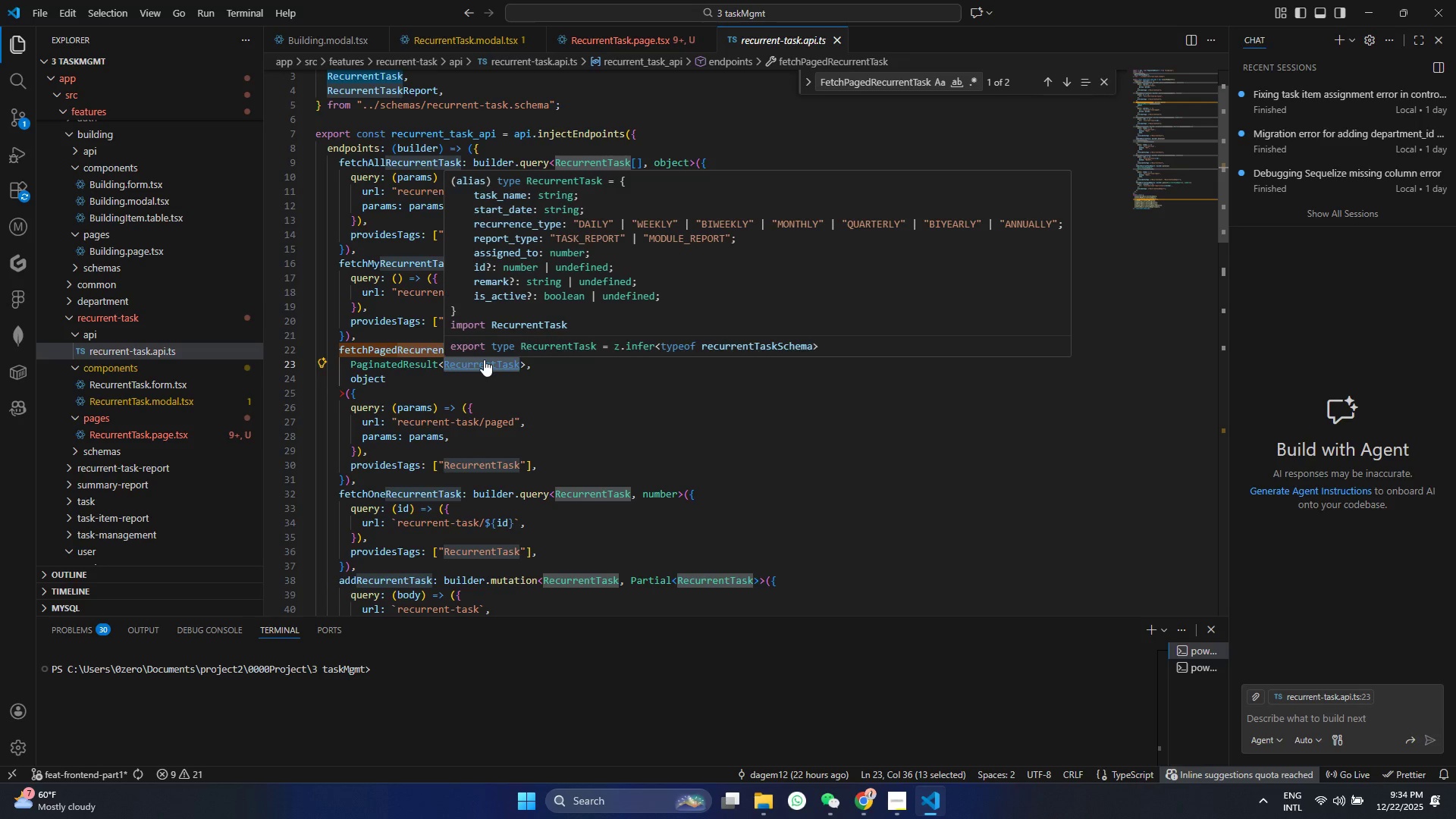 
hold_key(key=ControlLeft, duration=0.89)
 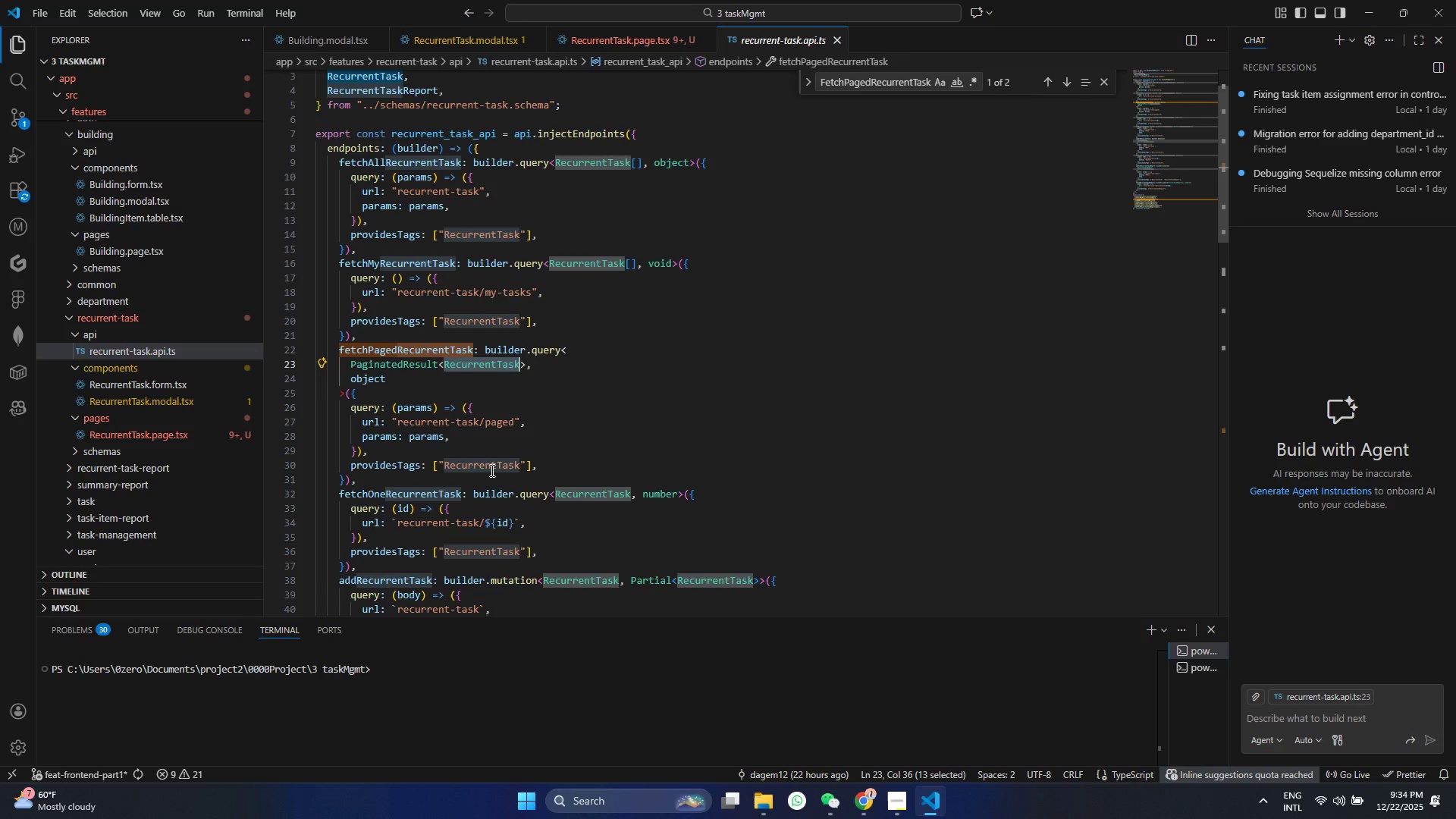 
hold_key(key=ControlLeft, duration=1.11)
left_click([500, 366])
 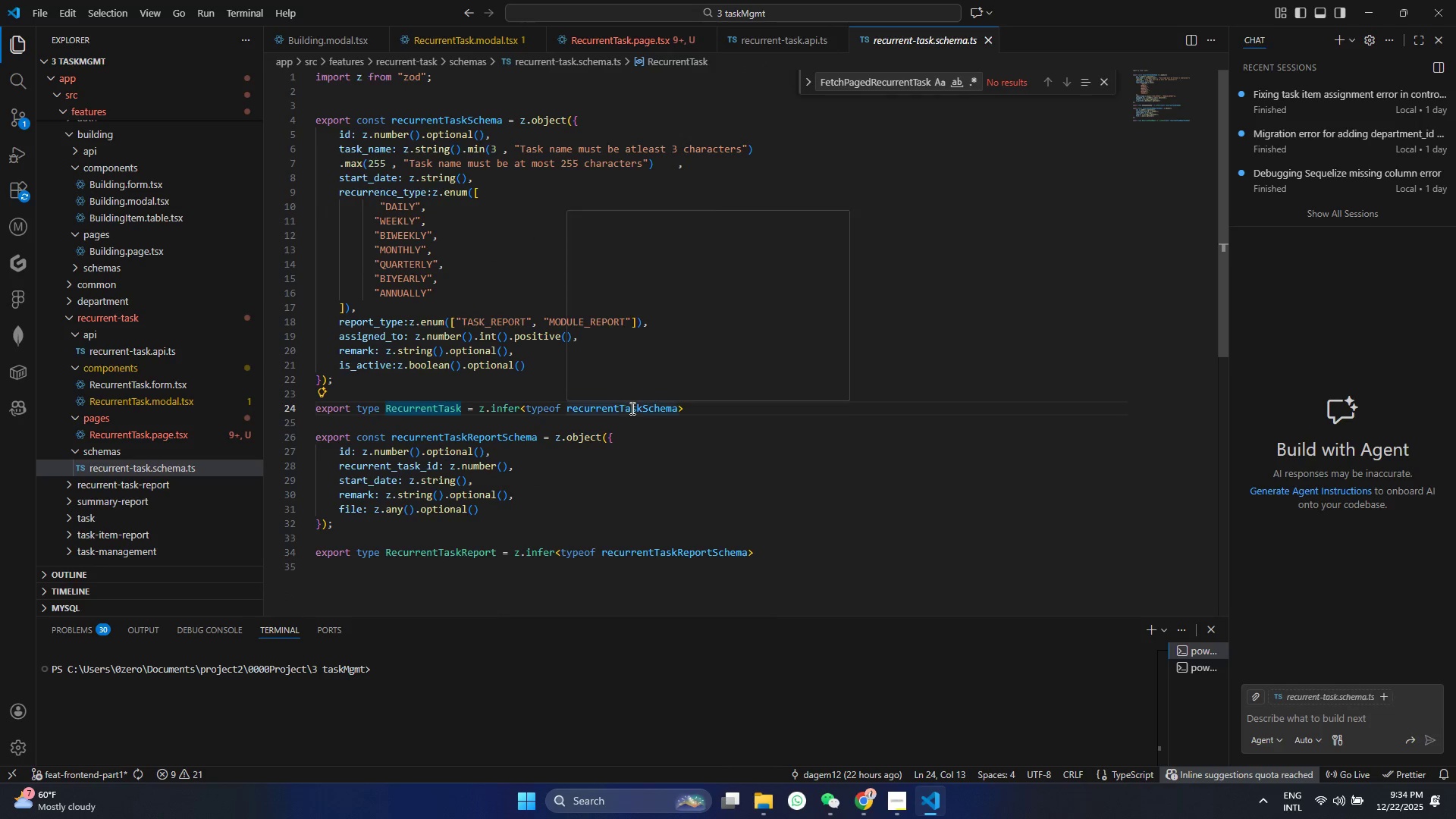 
hold_key(key=ControlLeft, duration=1.01)
left_click([618, 408])
 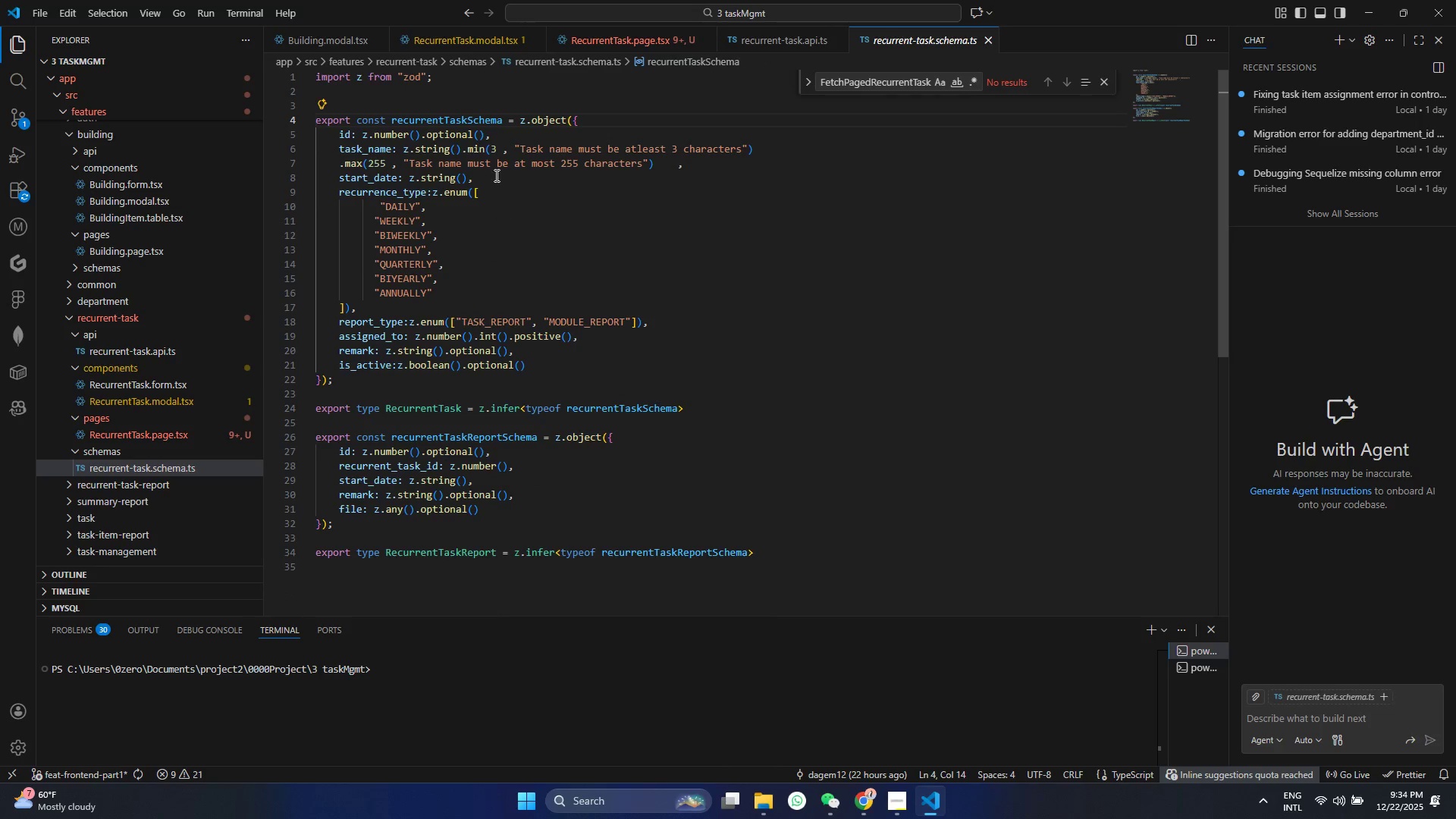 
hold_key(key=ControlLeft, duration=0.75)
left_click([465, 114])
 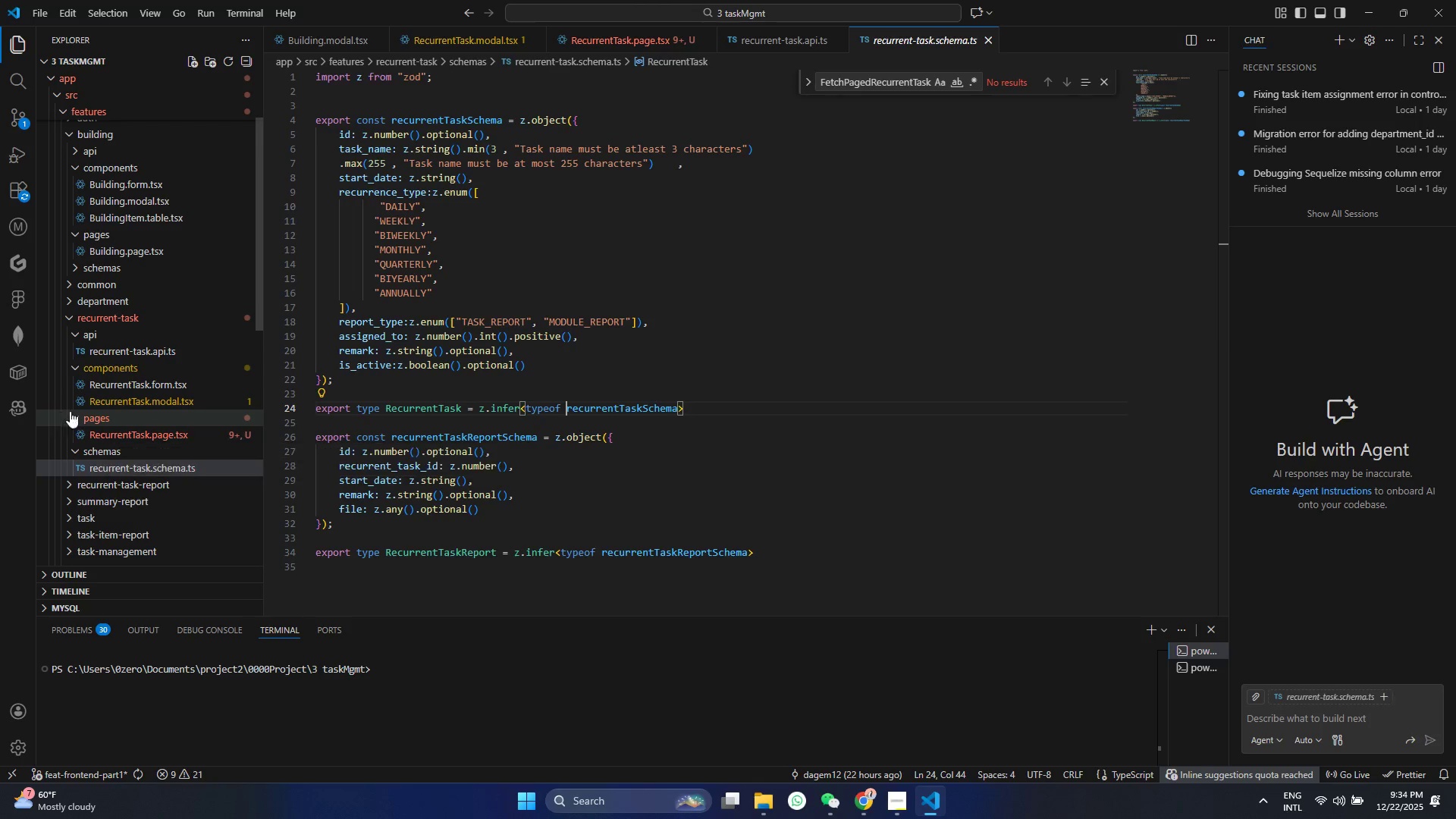 
left_click([82, 469])
 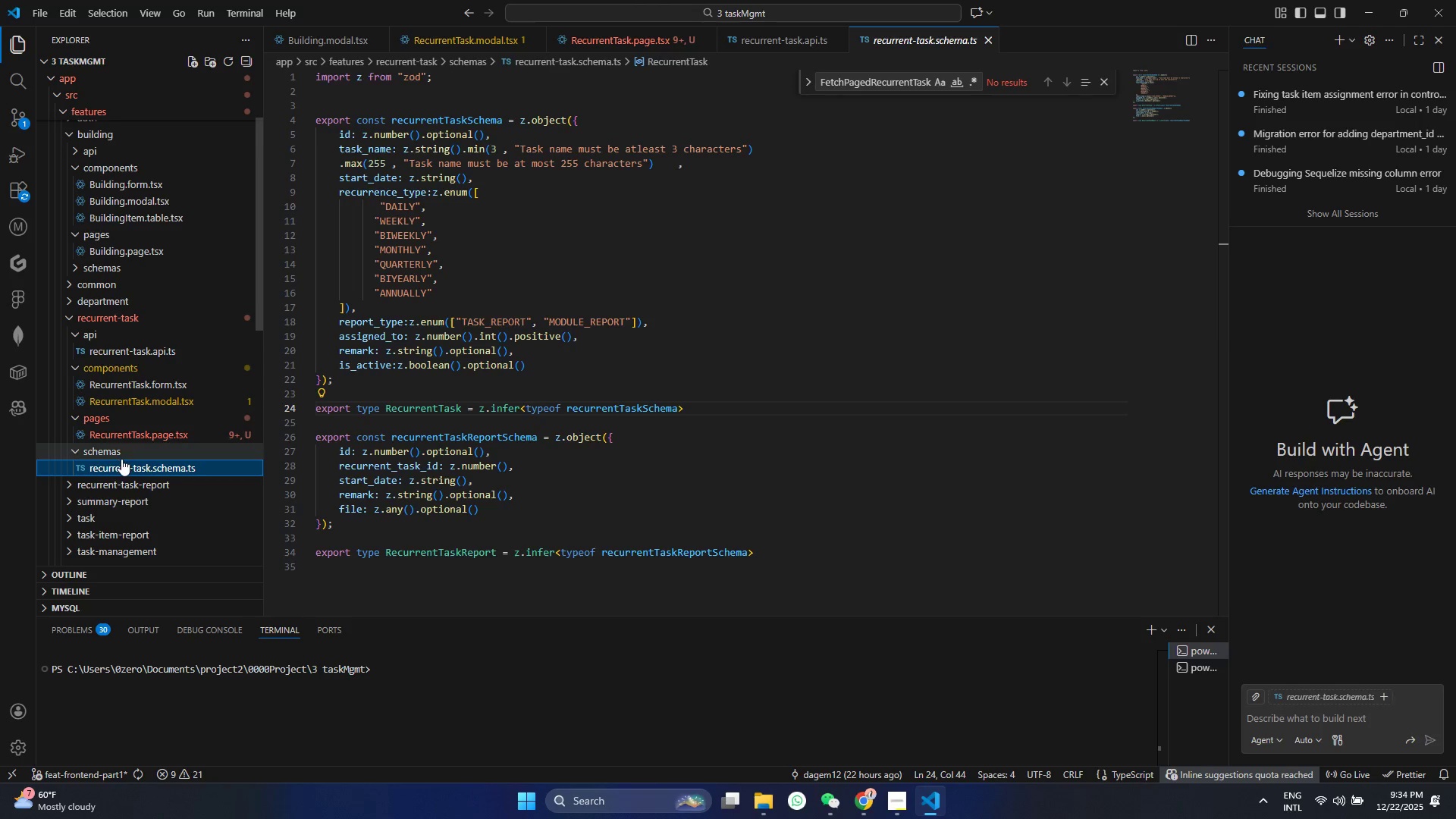 
left_click([121, 459])
 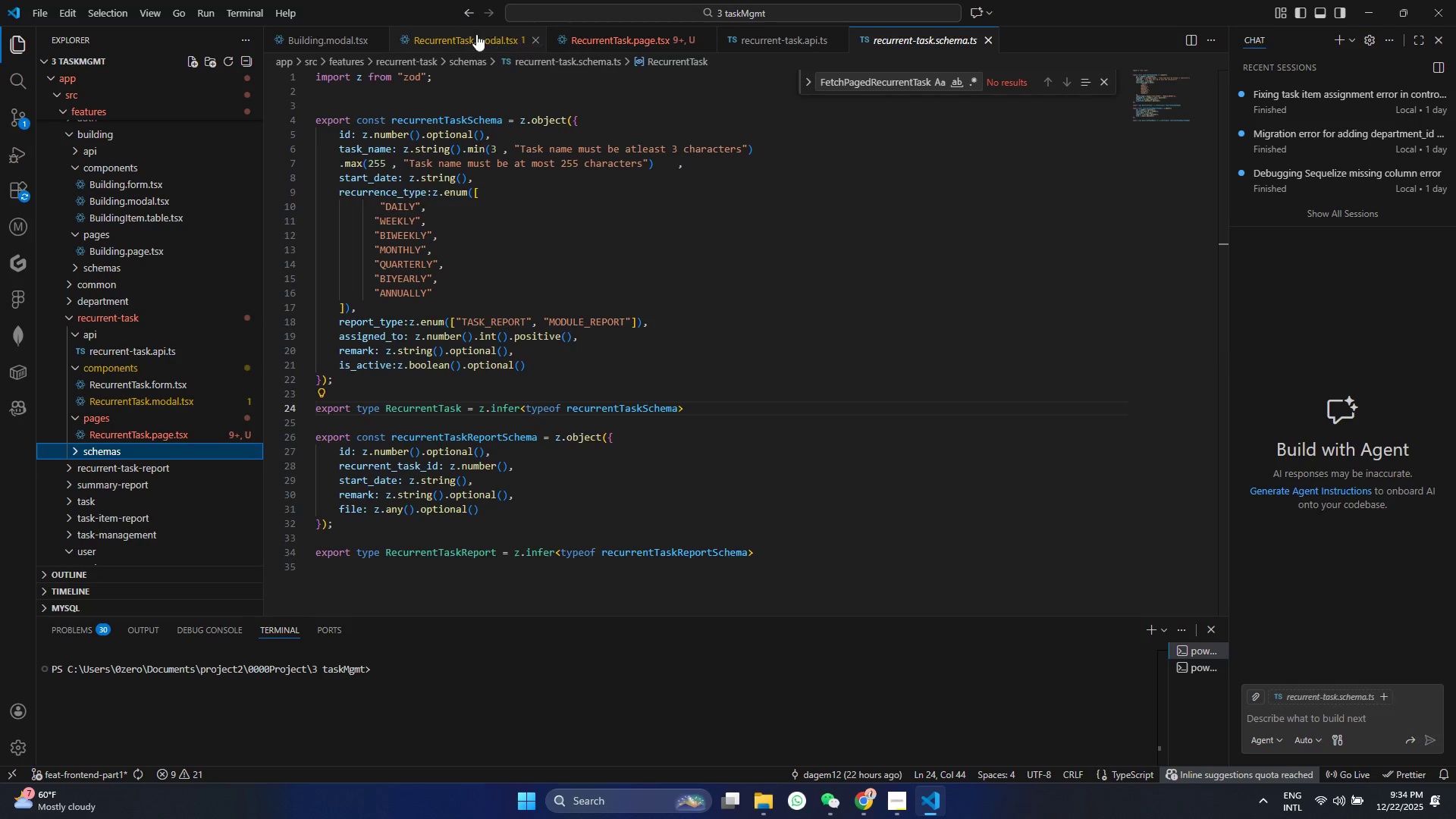 
wait(6.56)
 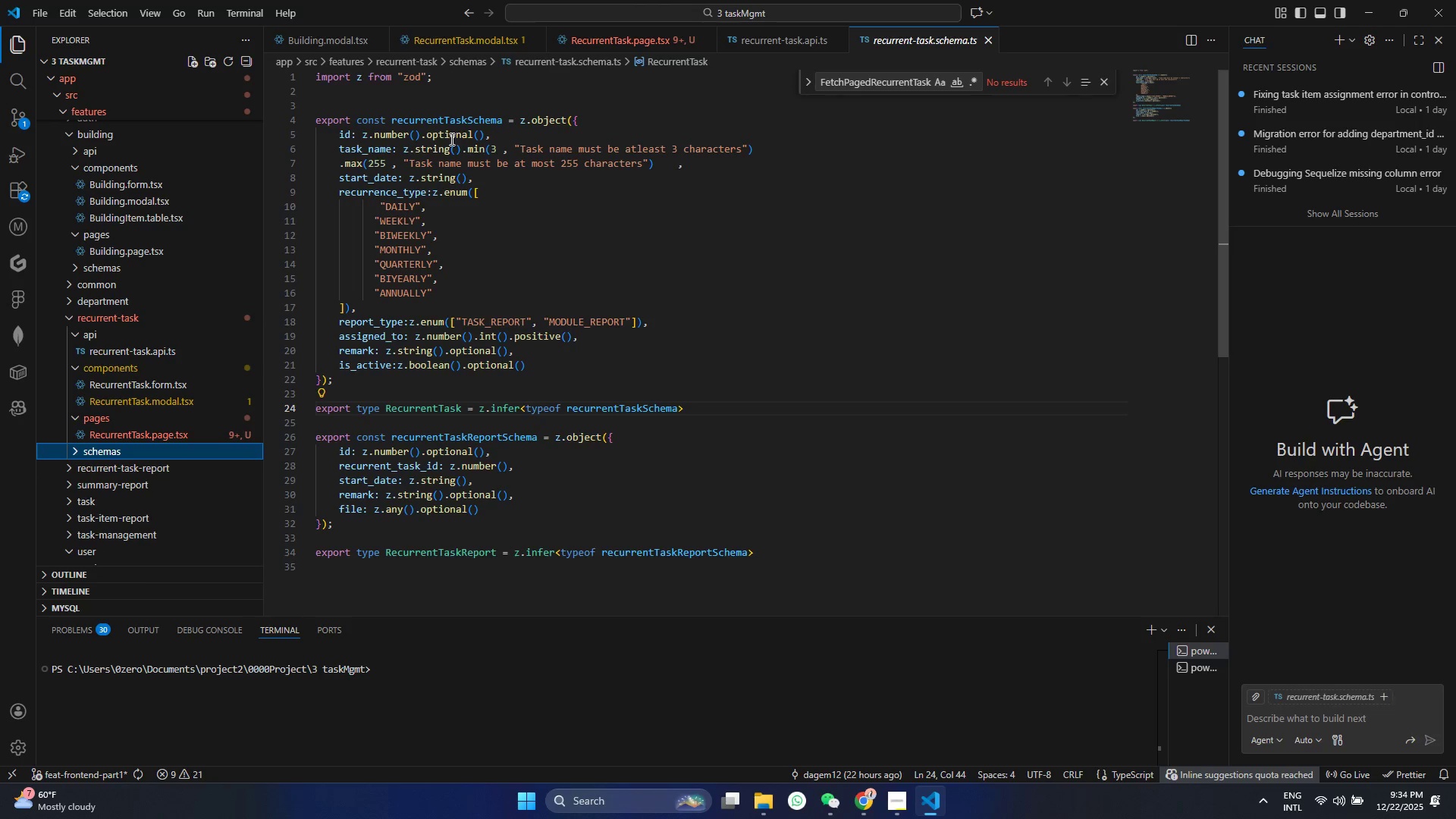 
double_click([371, 42])
 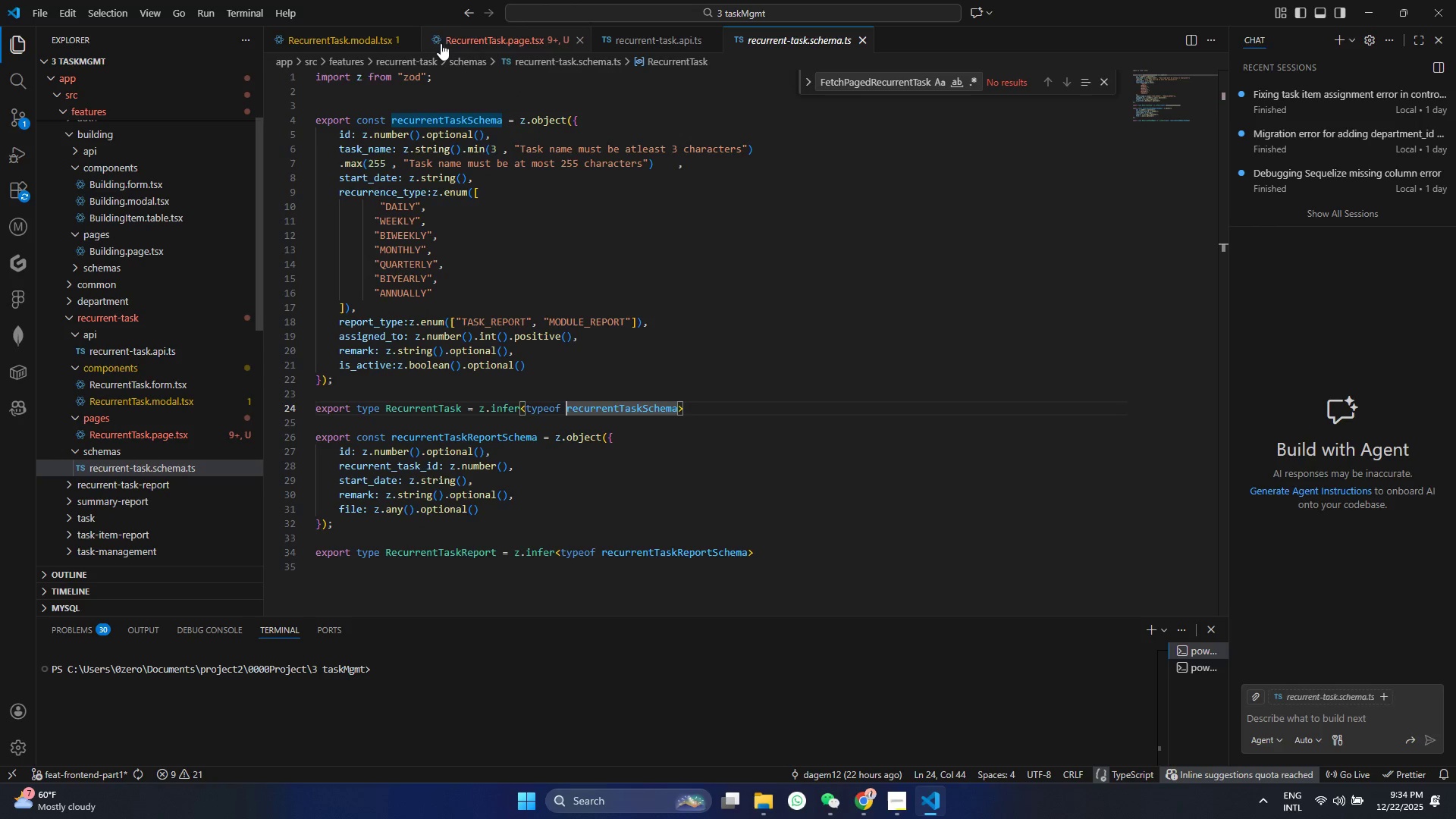 
left_click([483, 40])
 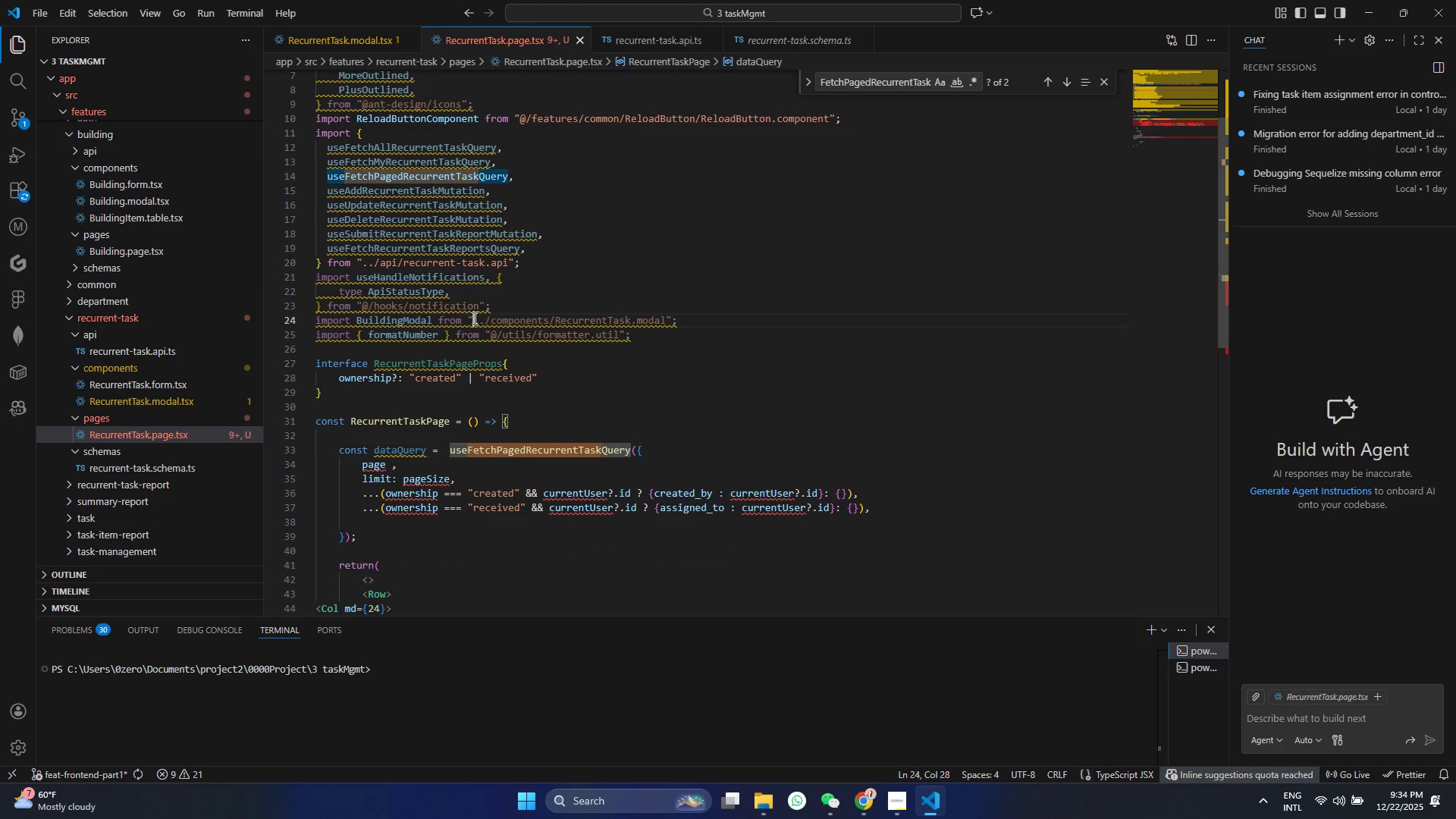 
scroll: coordinate [490, 356], scroll_direction: down, amount: 4.0
 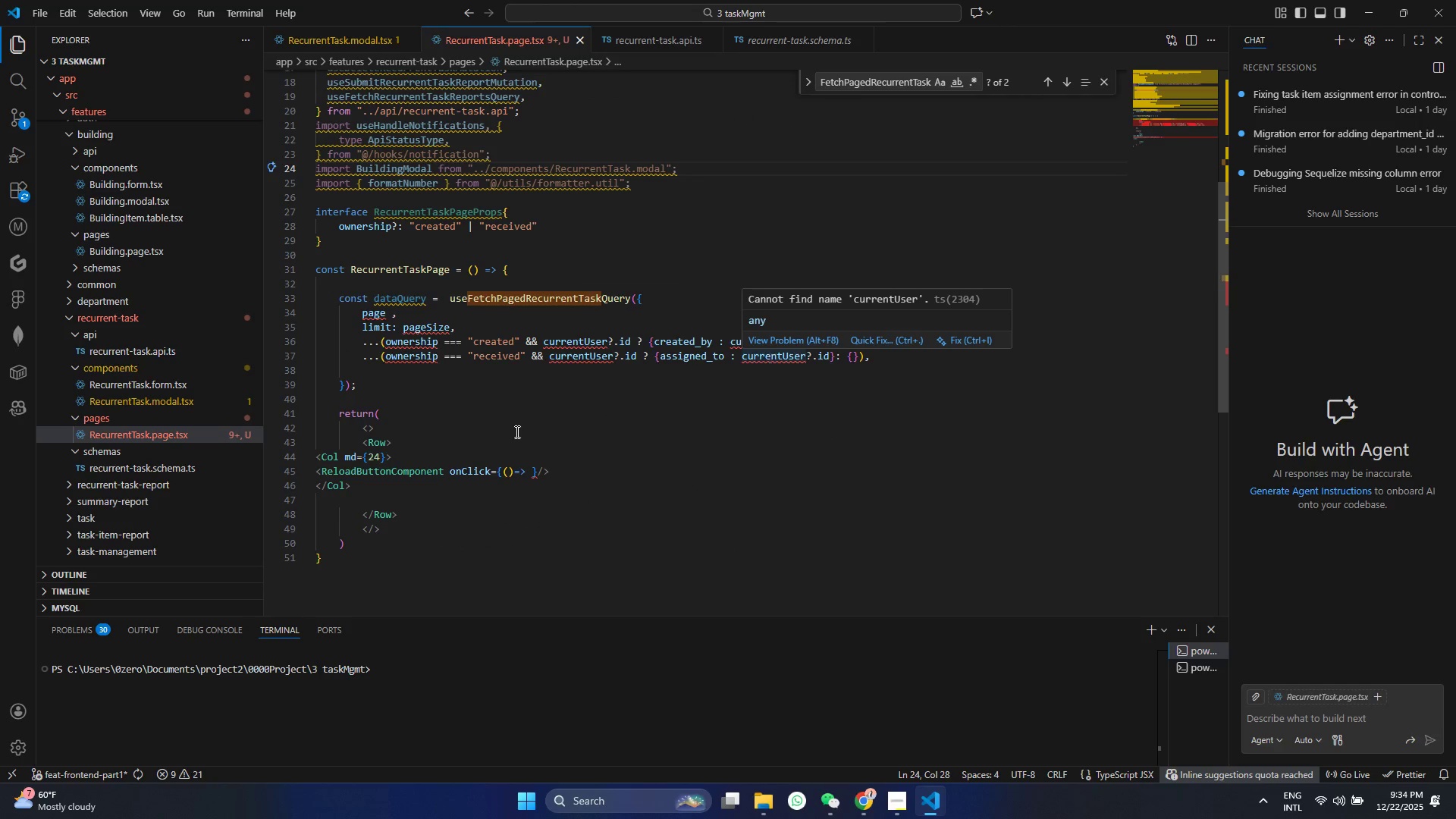 
scroll: coordinate [508, 191], scroll_direction: up, amount: 13.0
 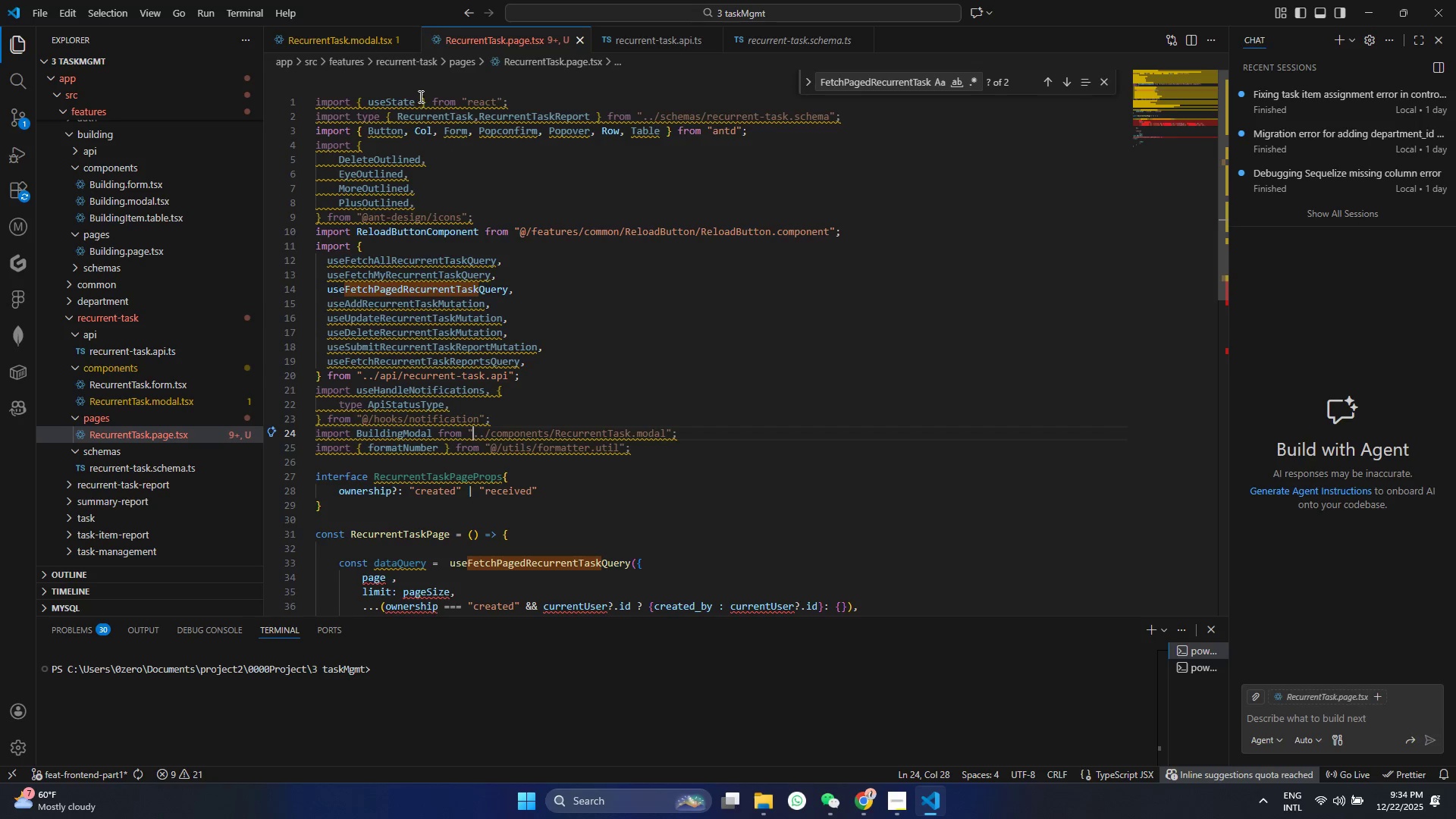 
left_click([419, 96])
 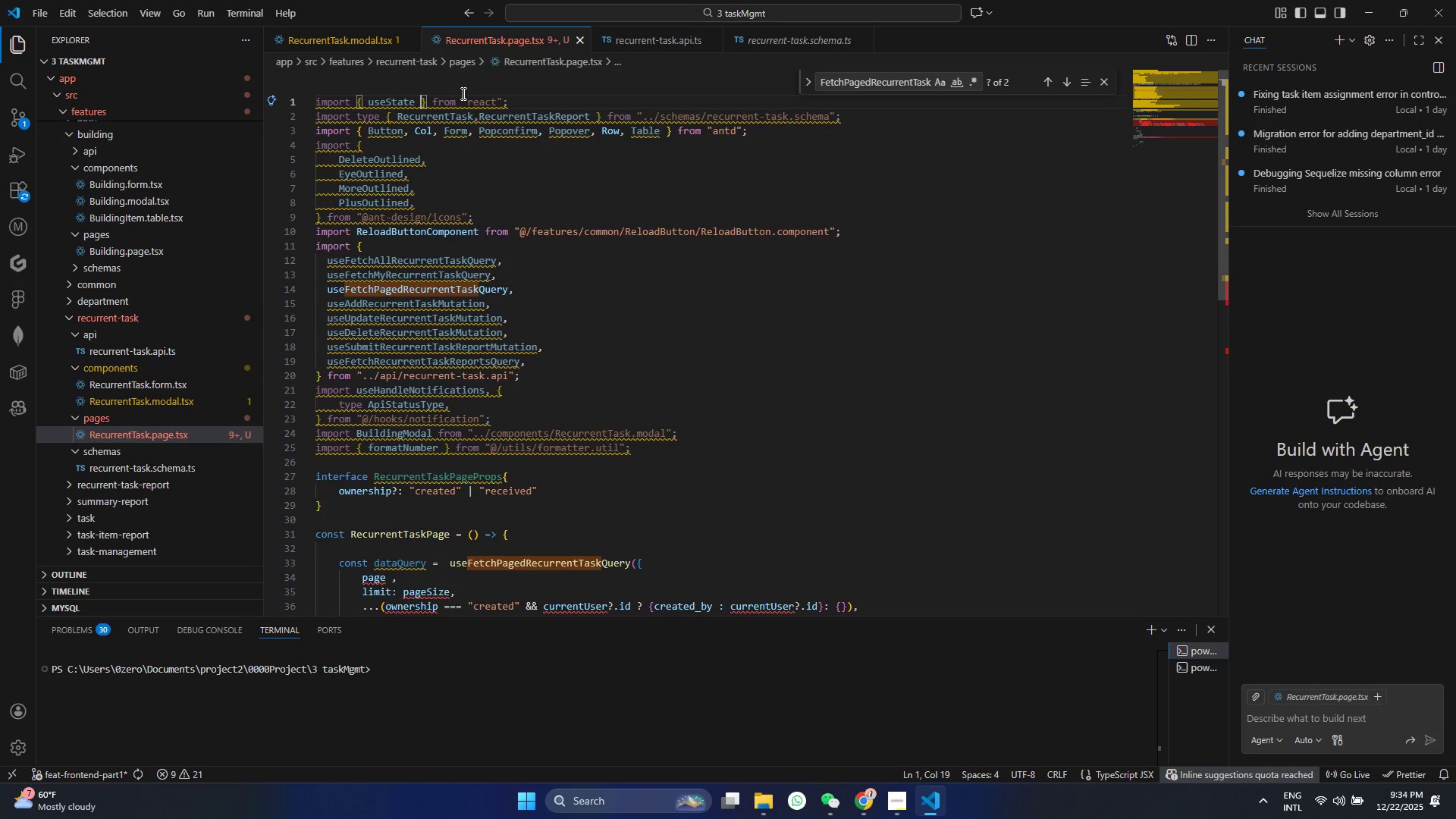 
type( , useE)
 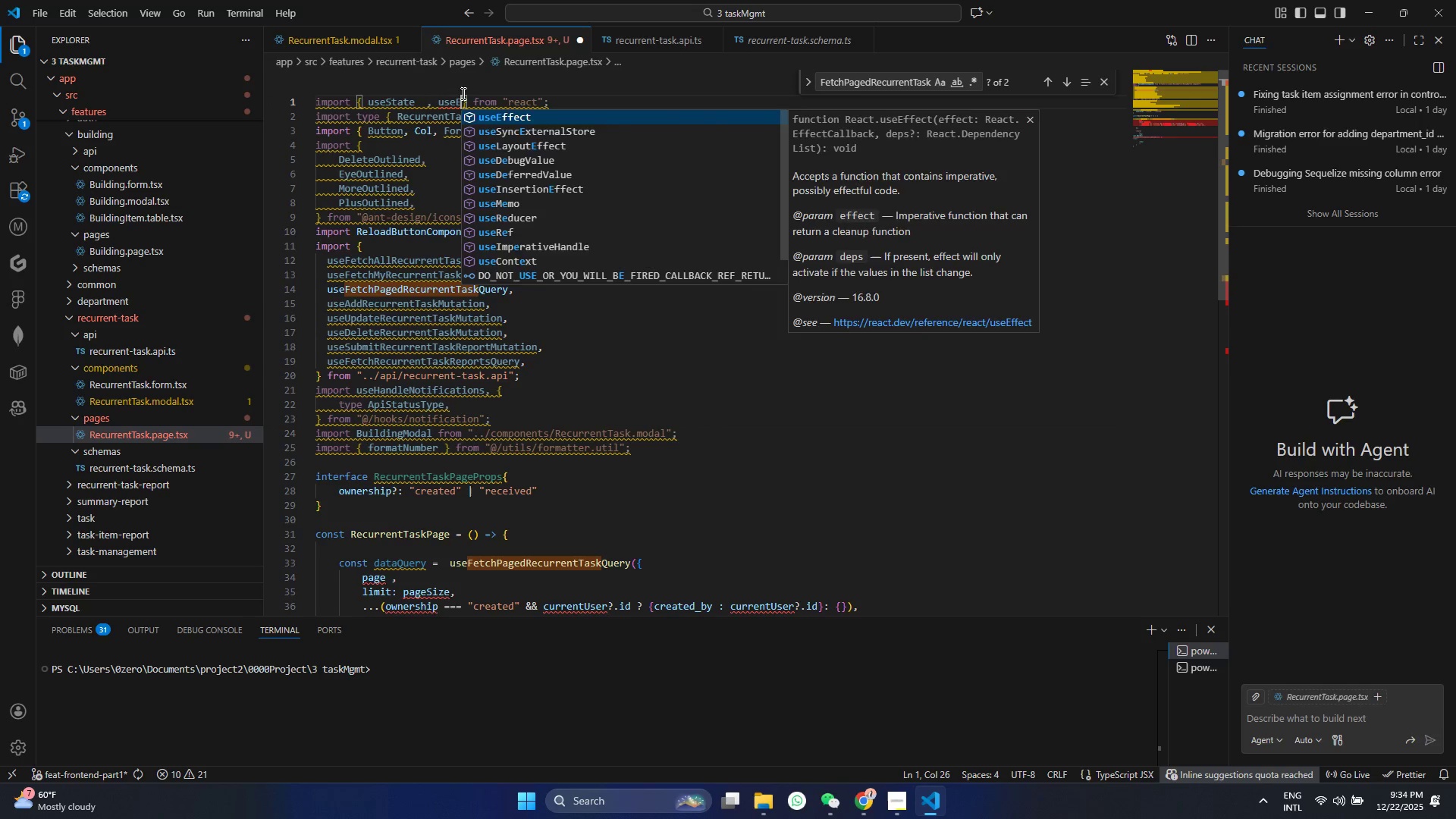 
key(Shift+Enter)
 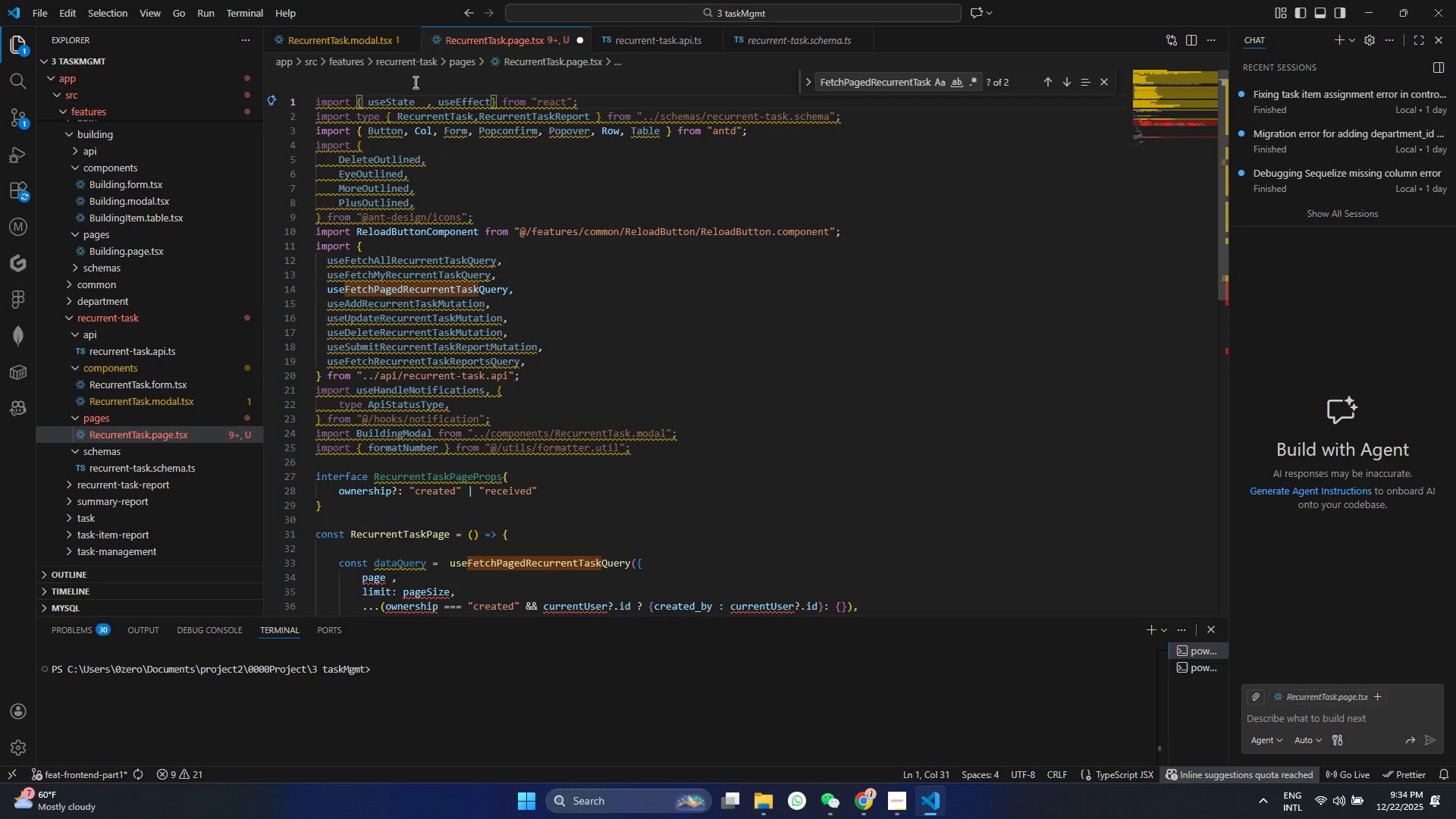 
wait(6.02)
 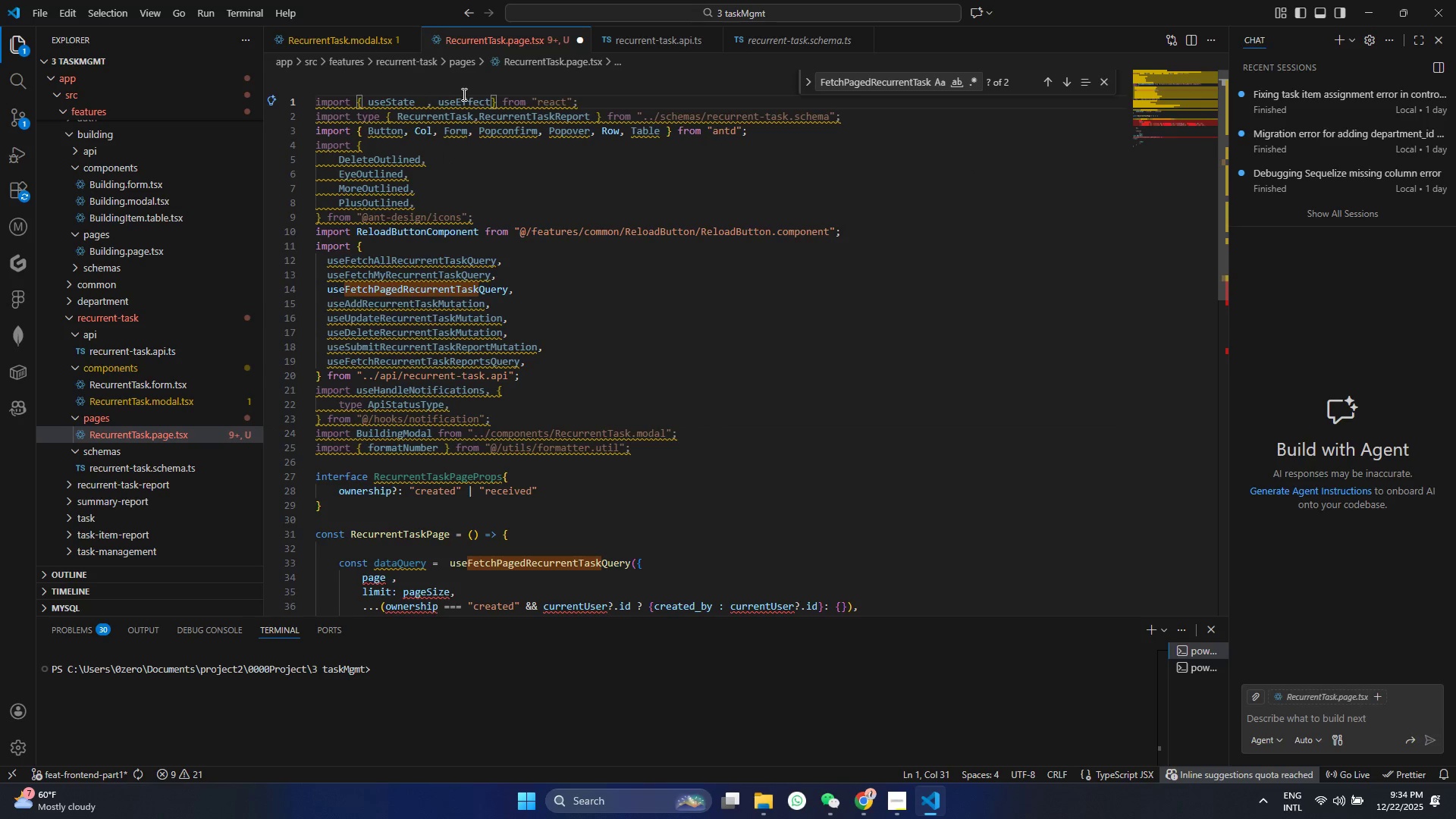 
left_click([394, 144])
 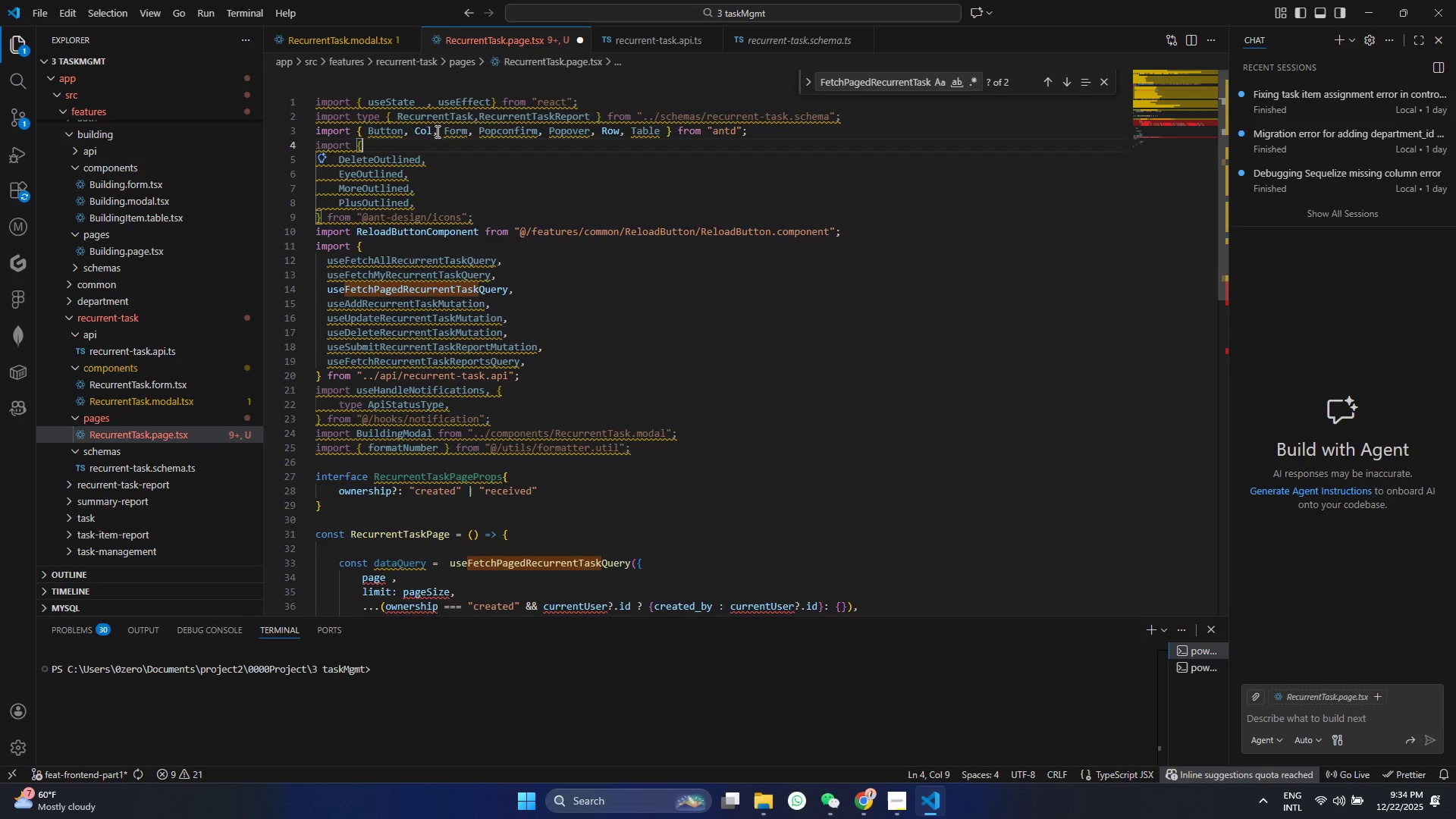 
left_click([441, 130])
 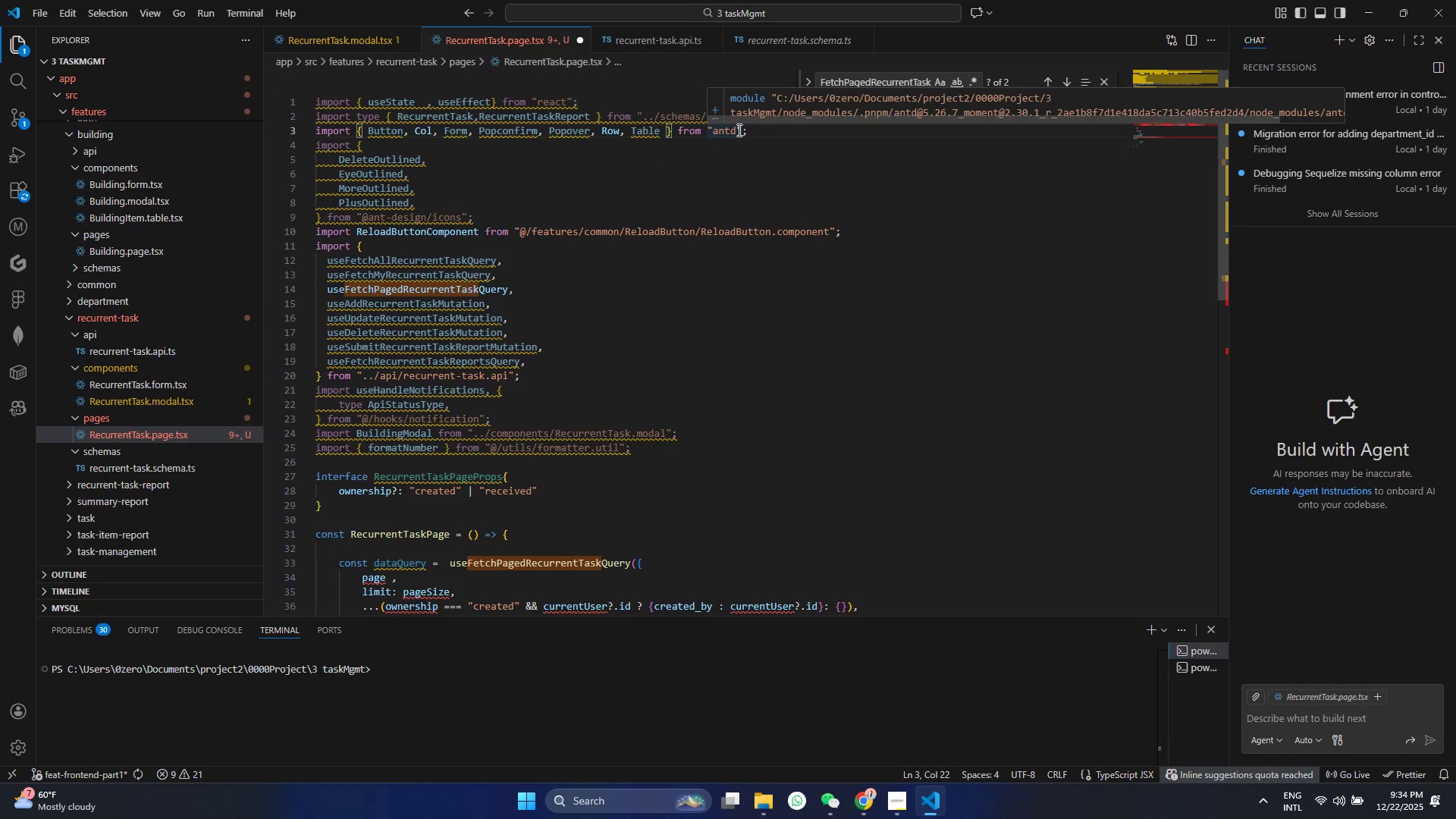 
left_click([460, 253])
 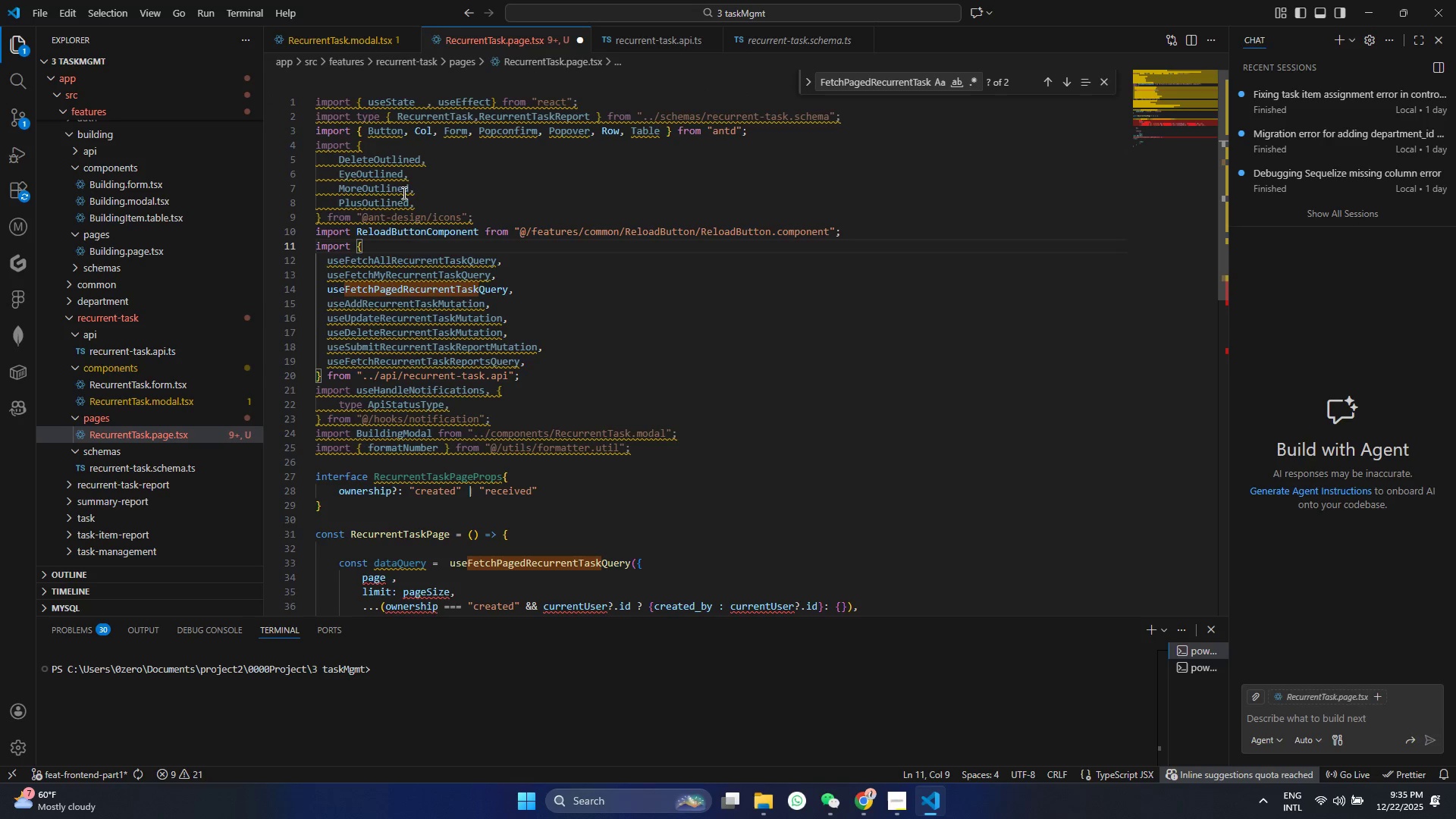 
left_click([403, 193])
 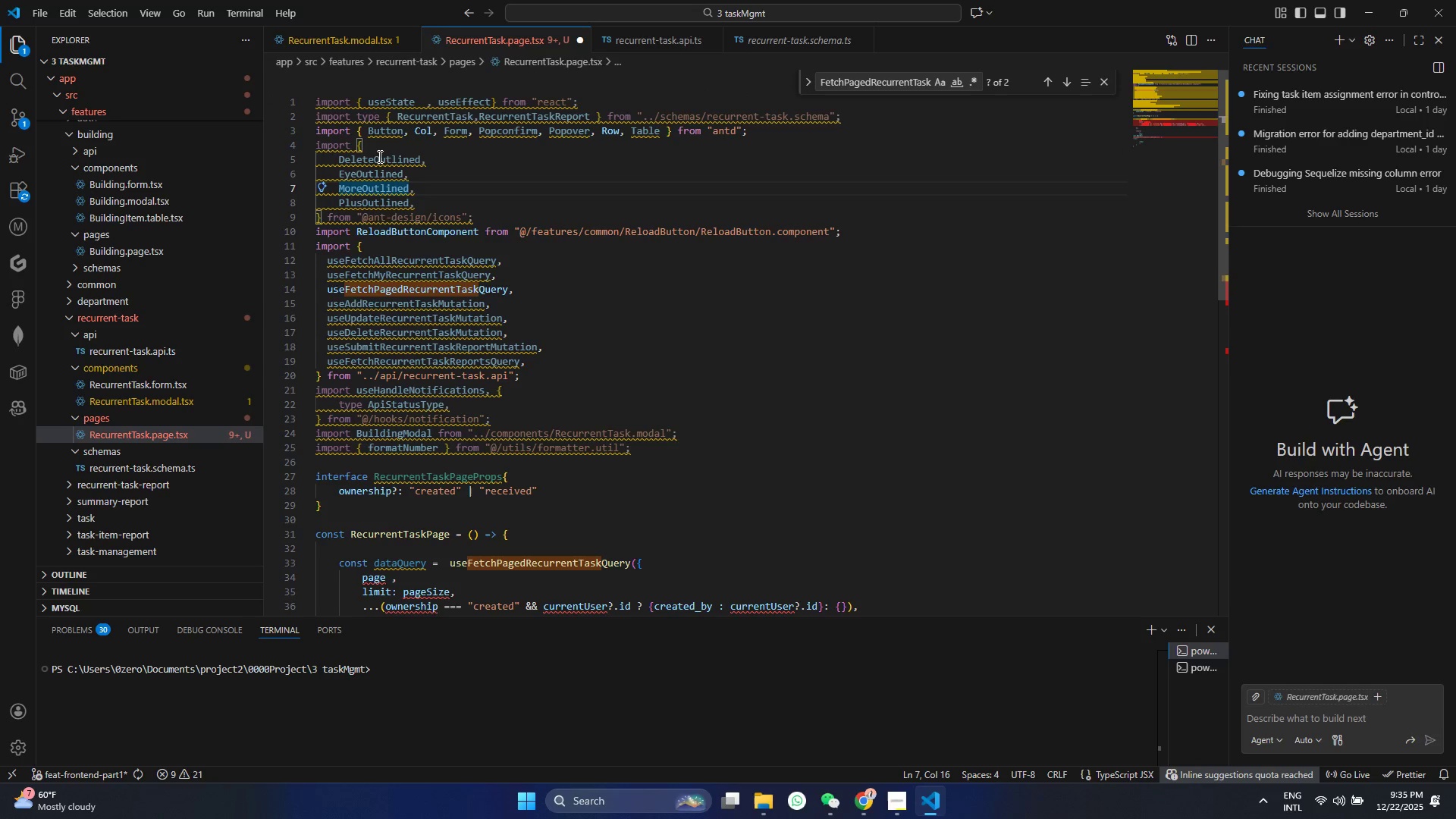 
left_click([378, 157])
 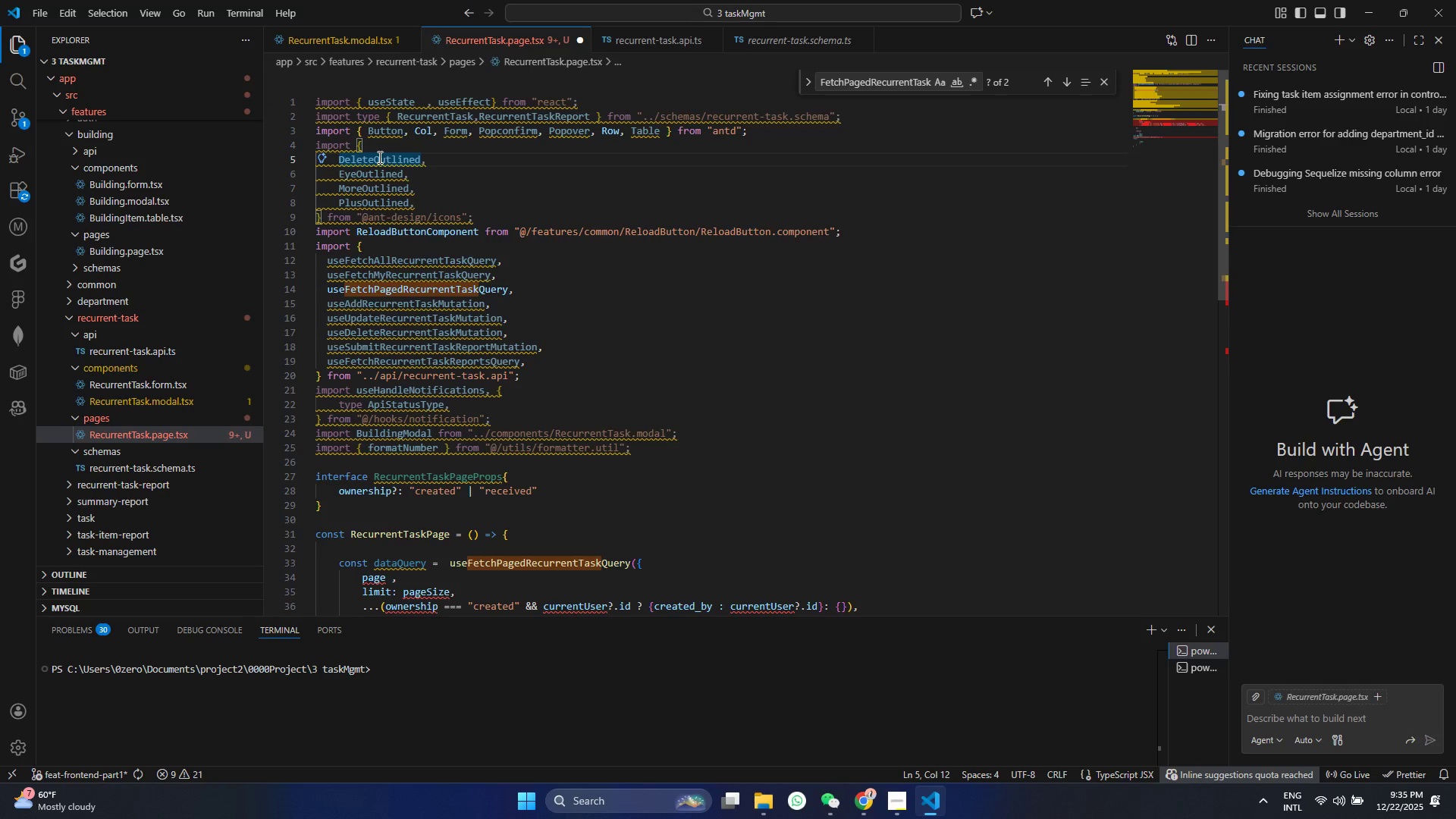 
mouse_move([402, 174])
 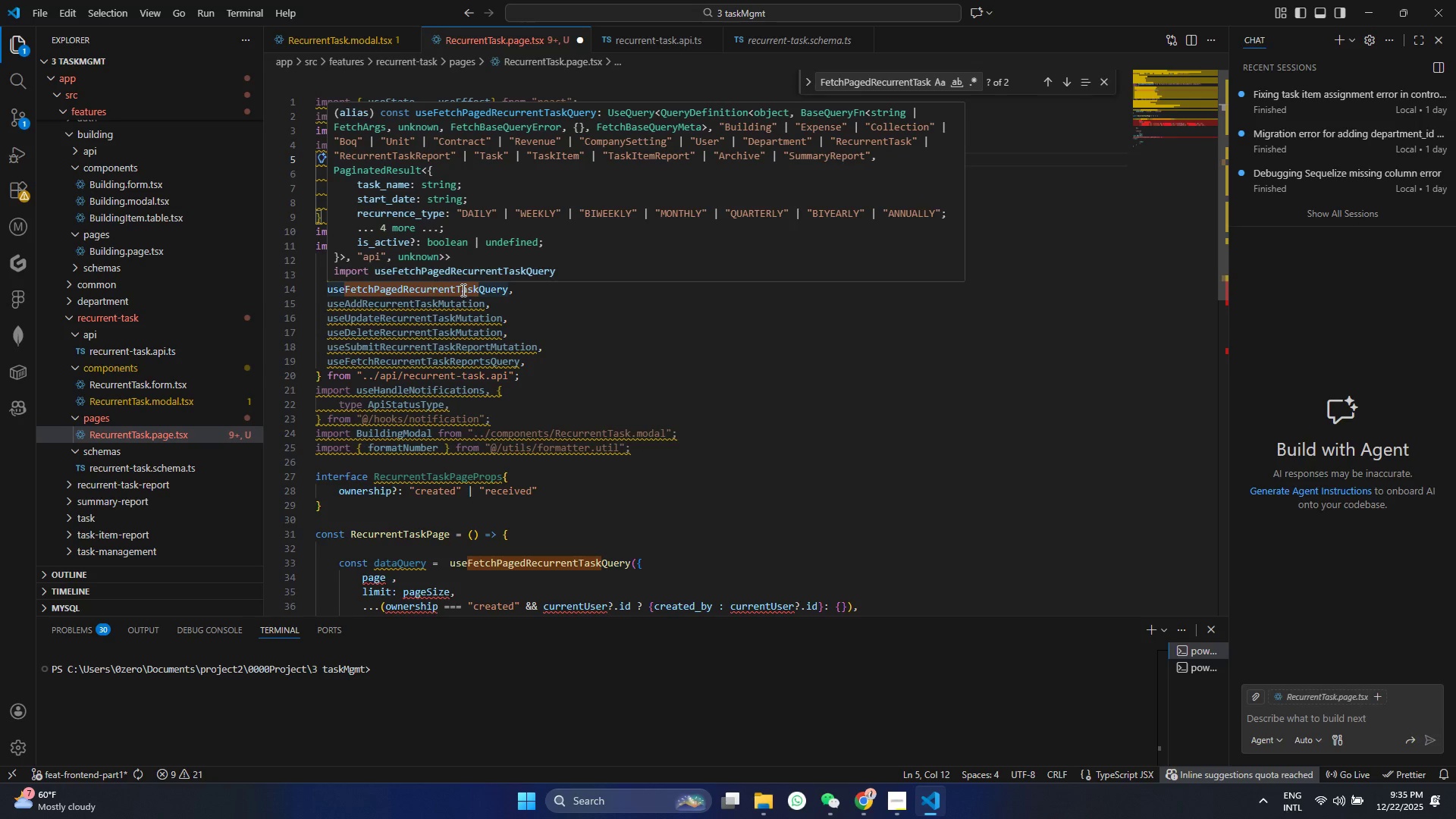 
wait(8.91)
 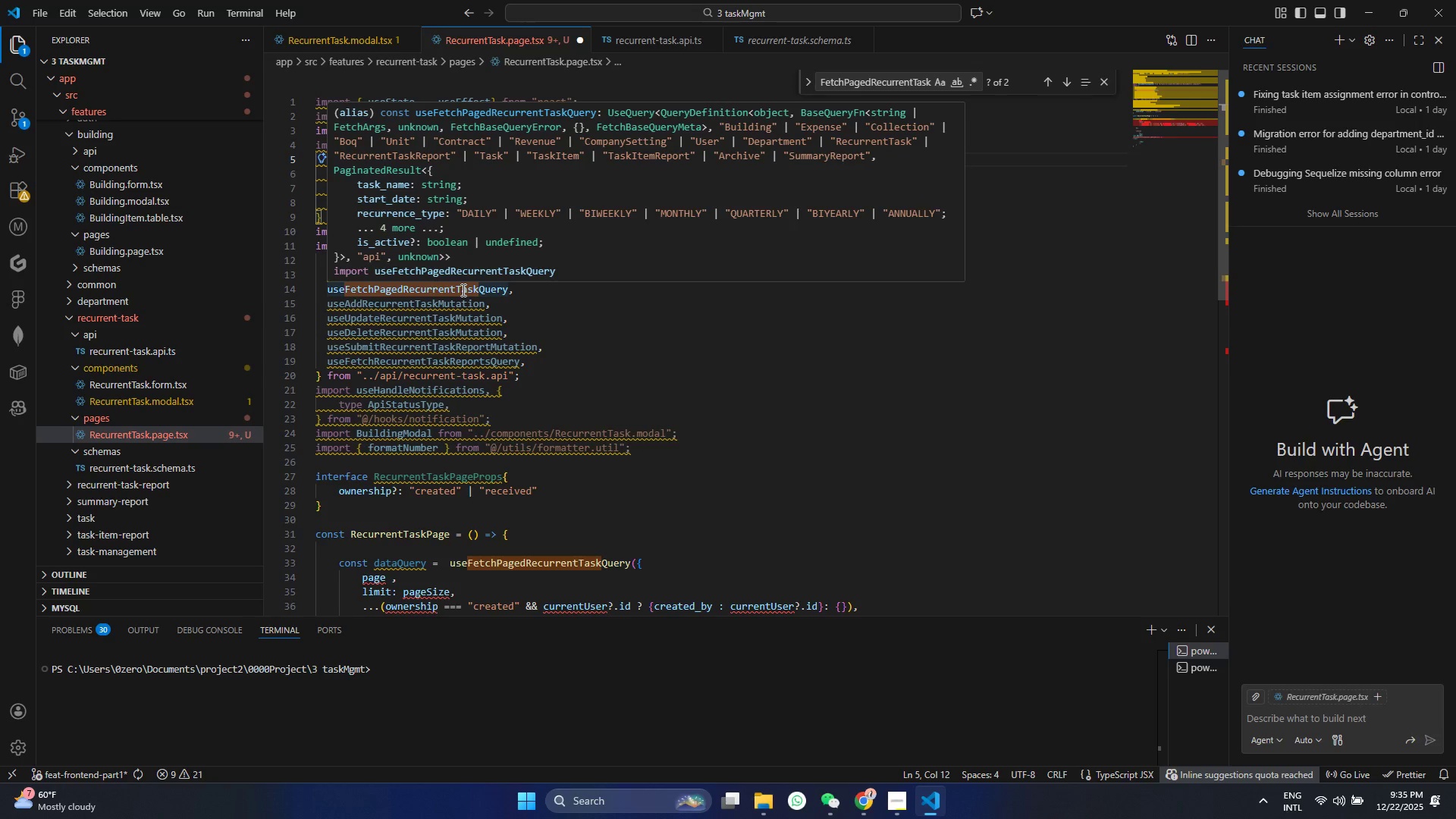 
left_click([446, 393])
 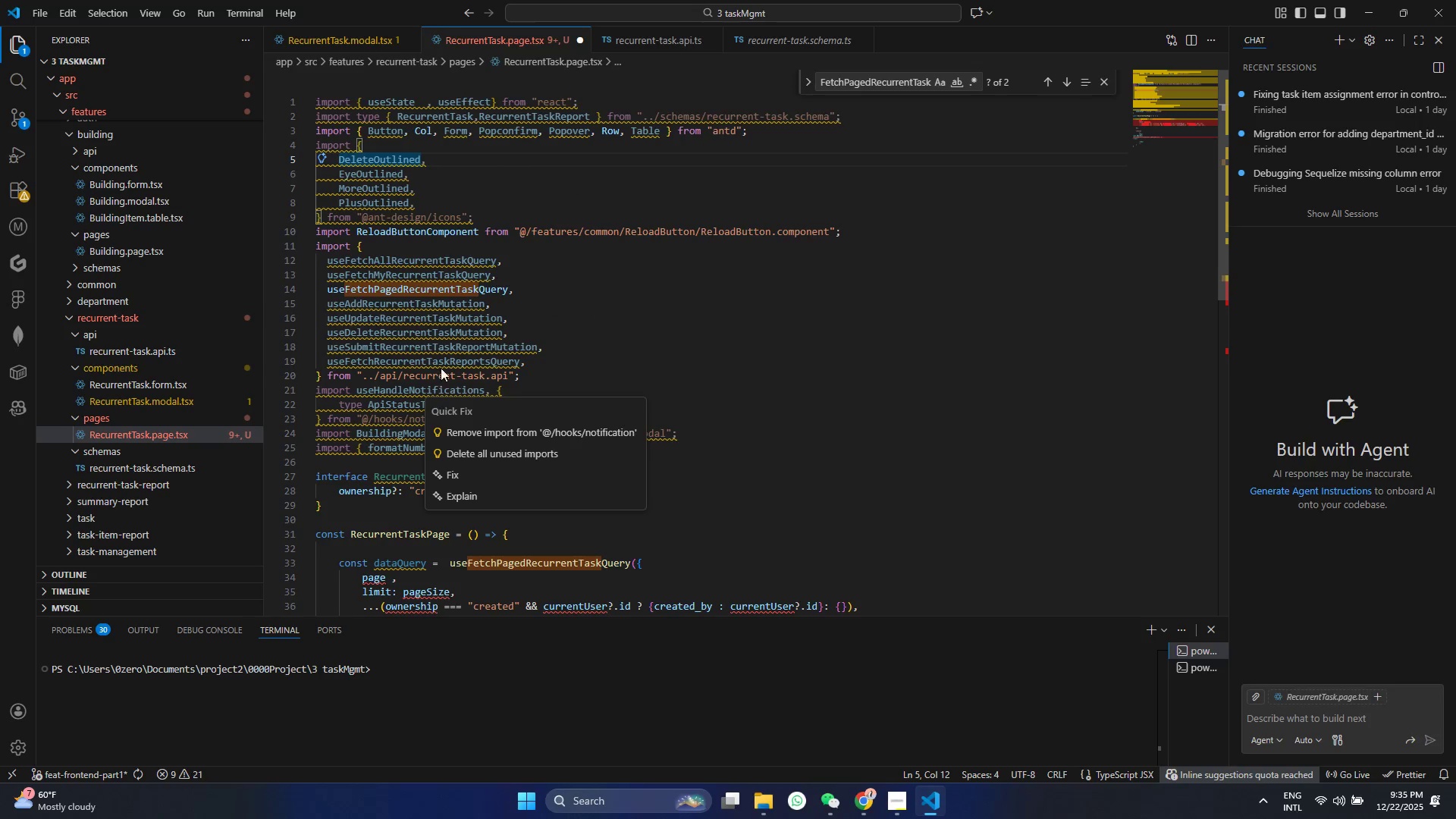 
left_click([475, 335])
 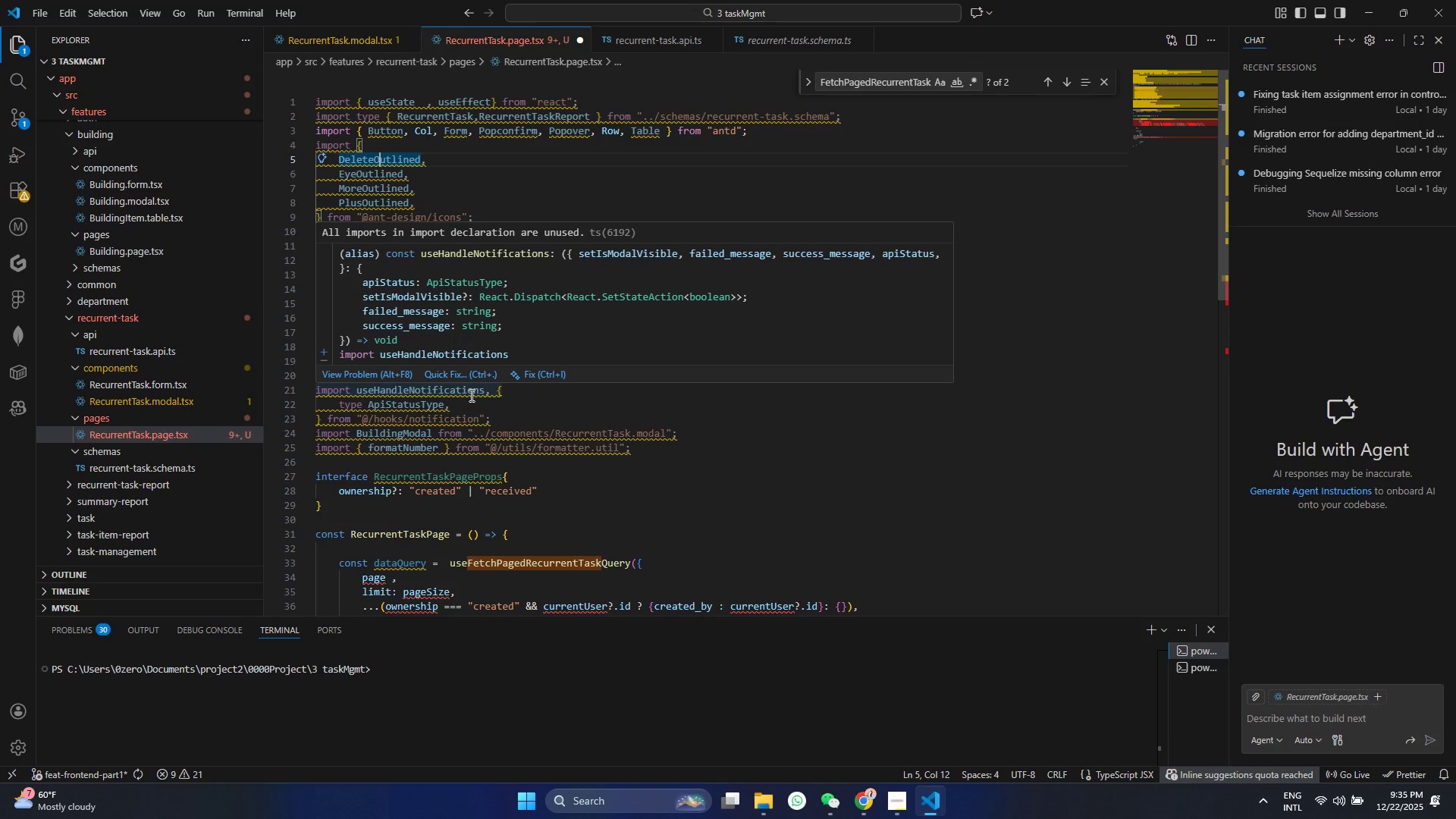 
wait(5.53)
 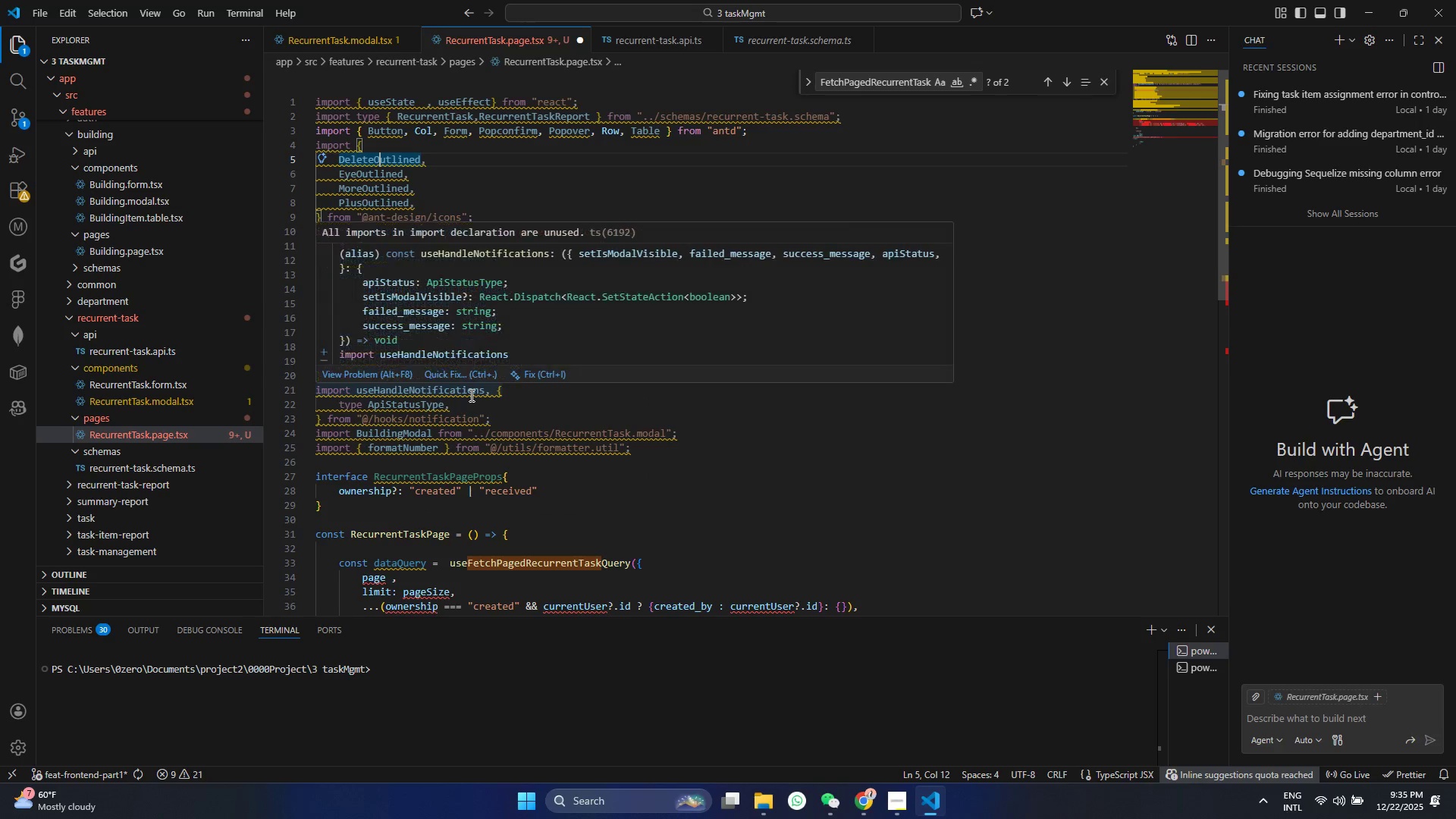 
left_click([482, 422])
 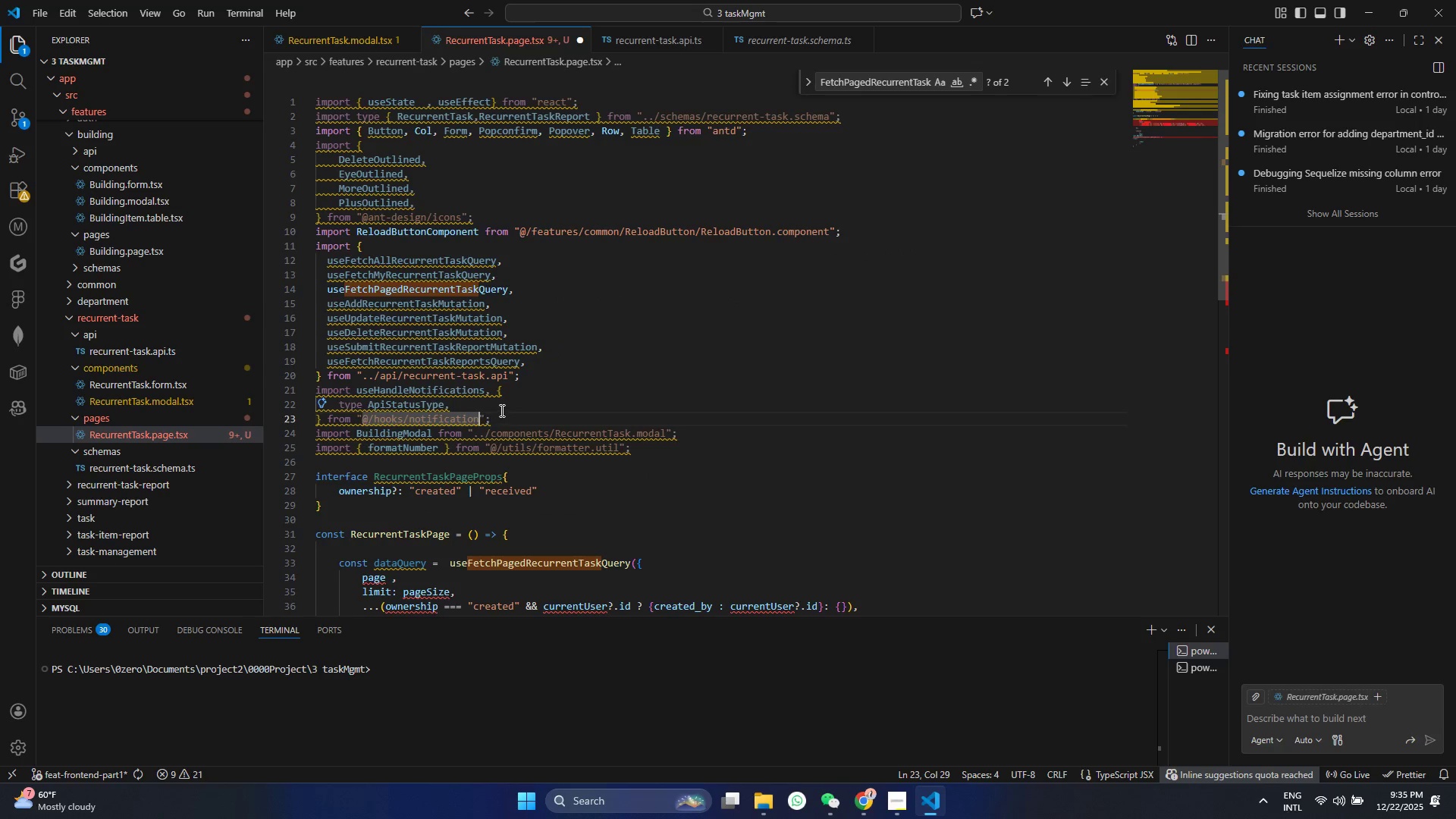 
left_click([501, 413])
 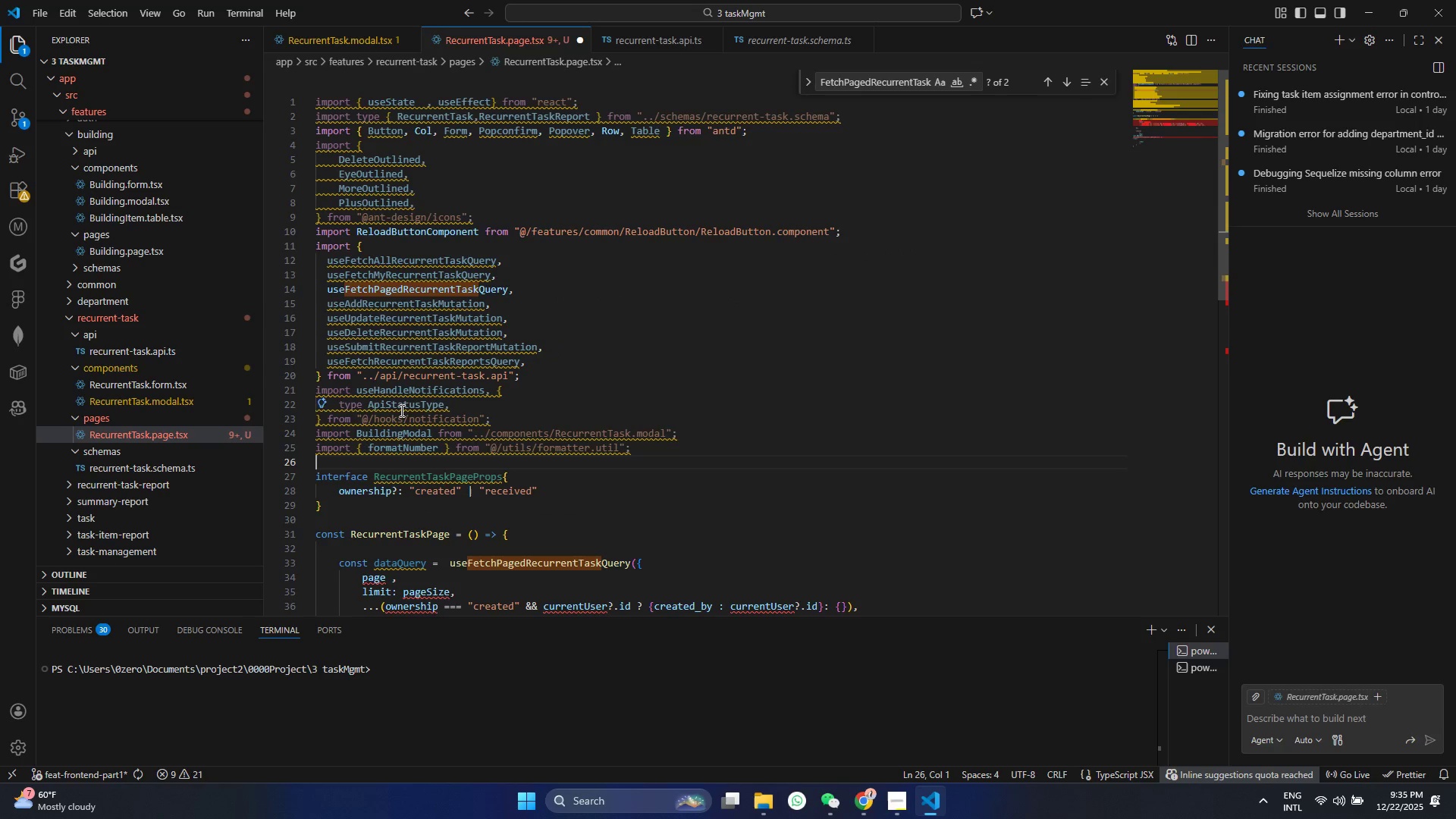 
triple_click([391, 395])
 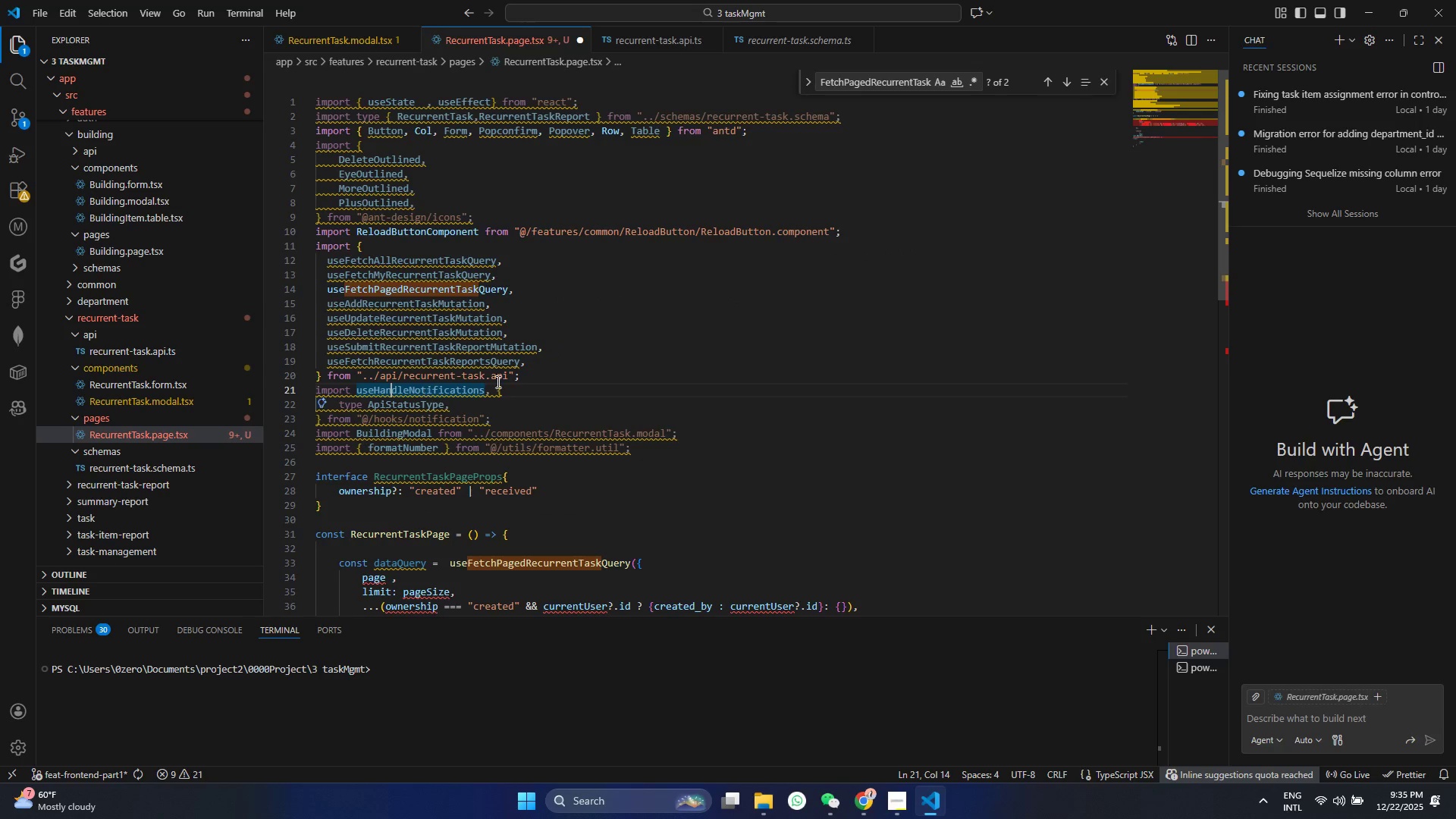 
triple_click([497, 381])
 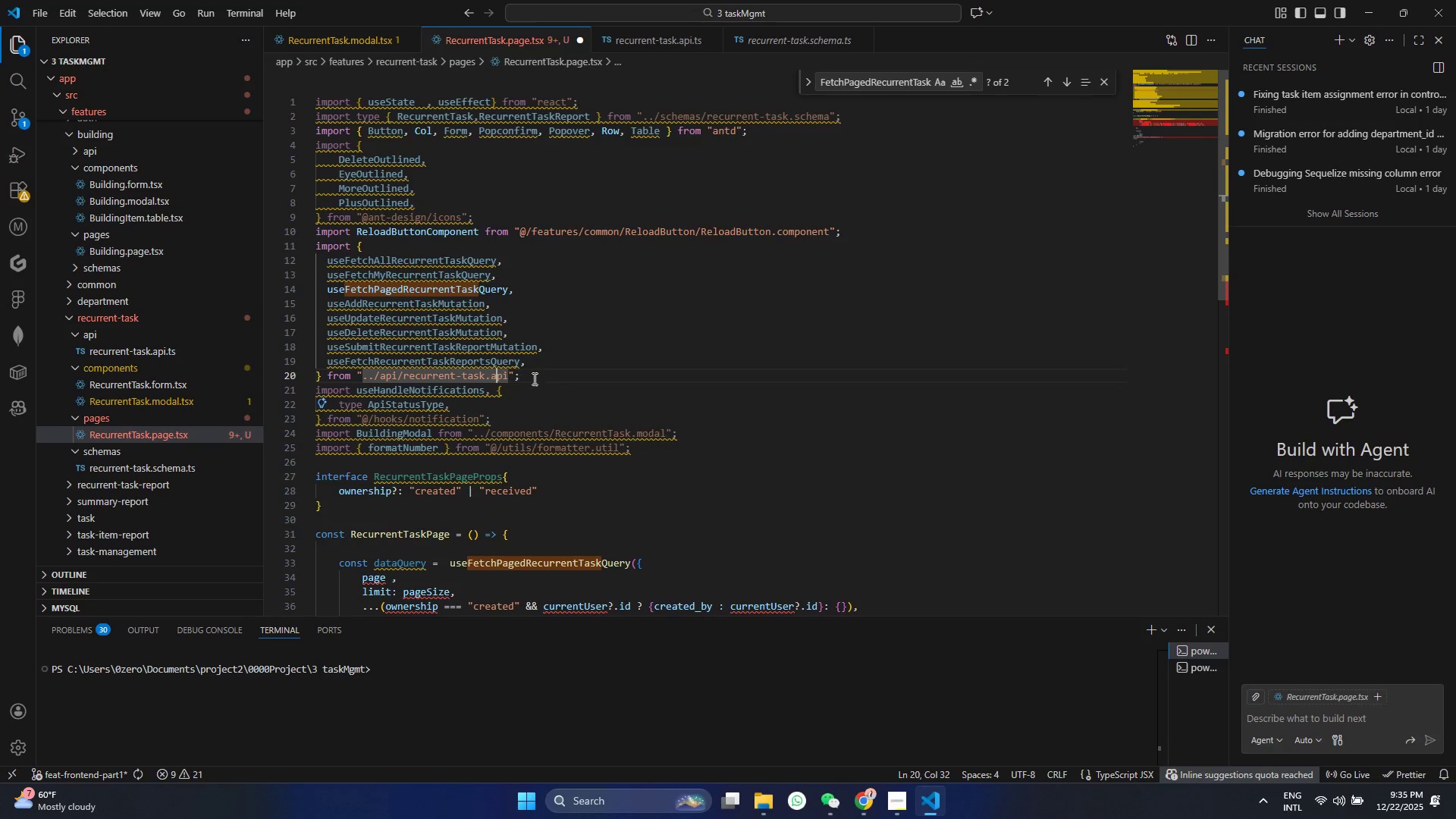 
triple_click([534, 377])
 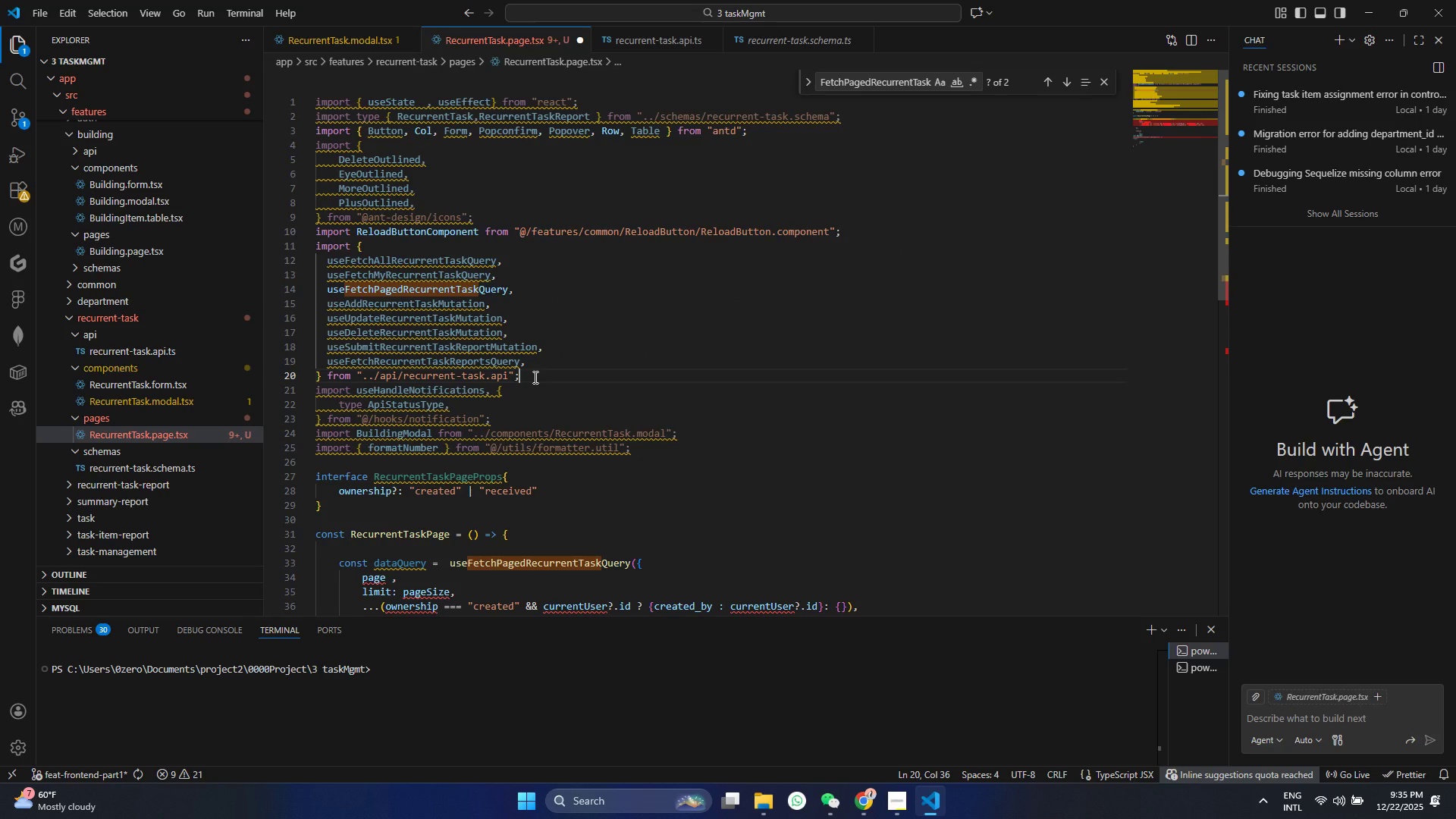 
key(Enter)
 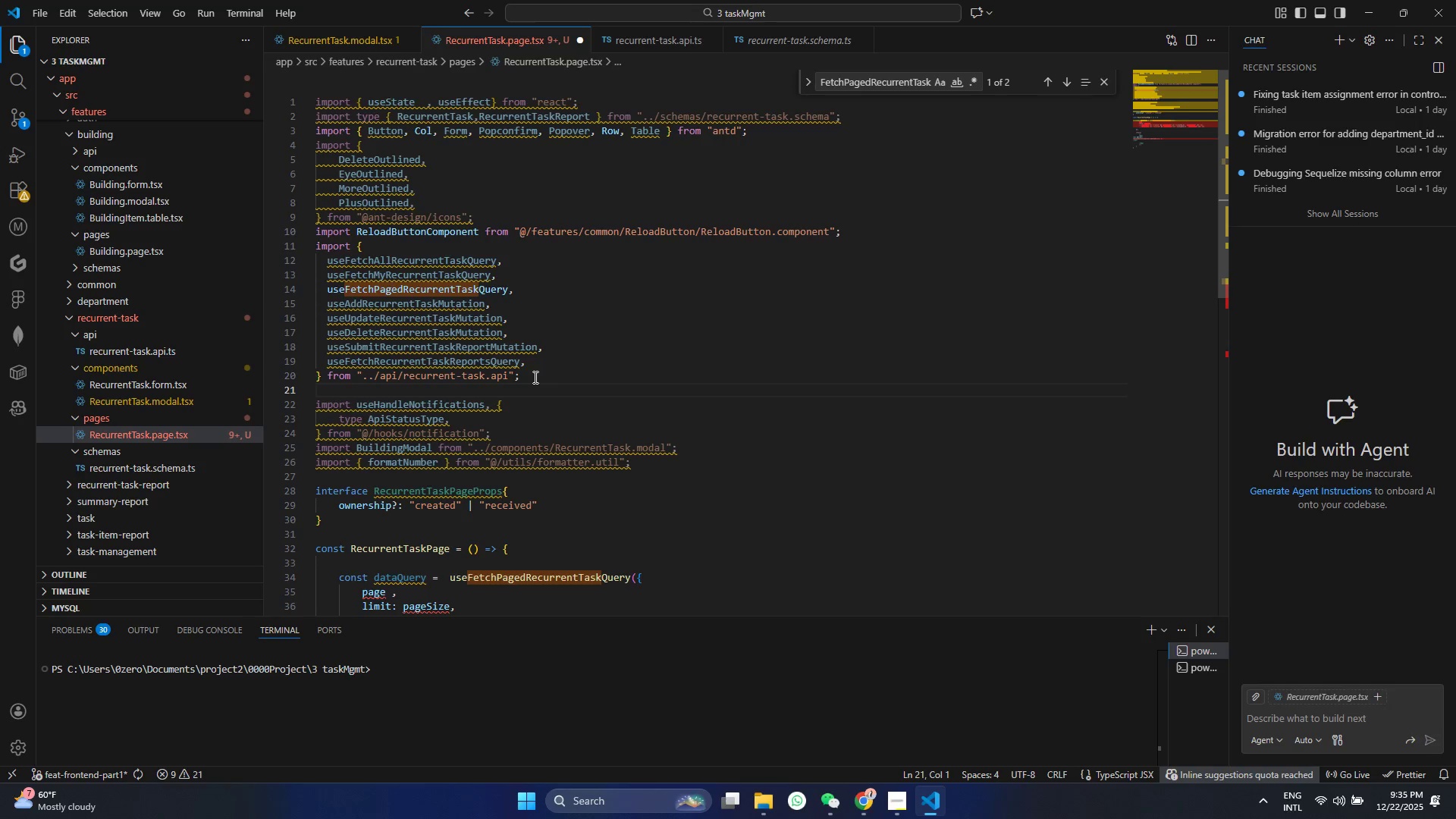 
type(imp)
 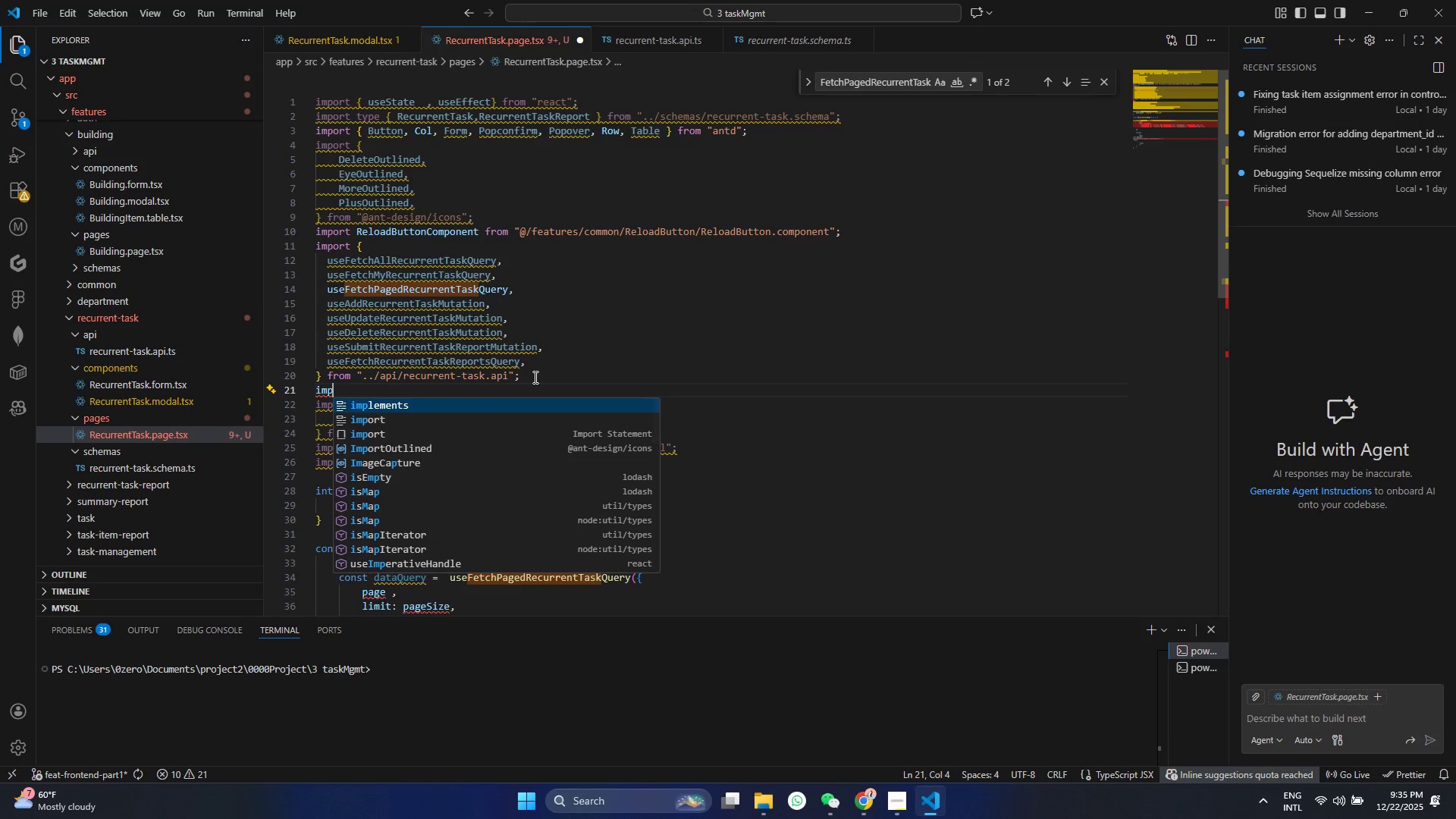 
key(ArrowDown)
 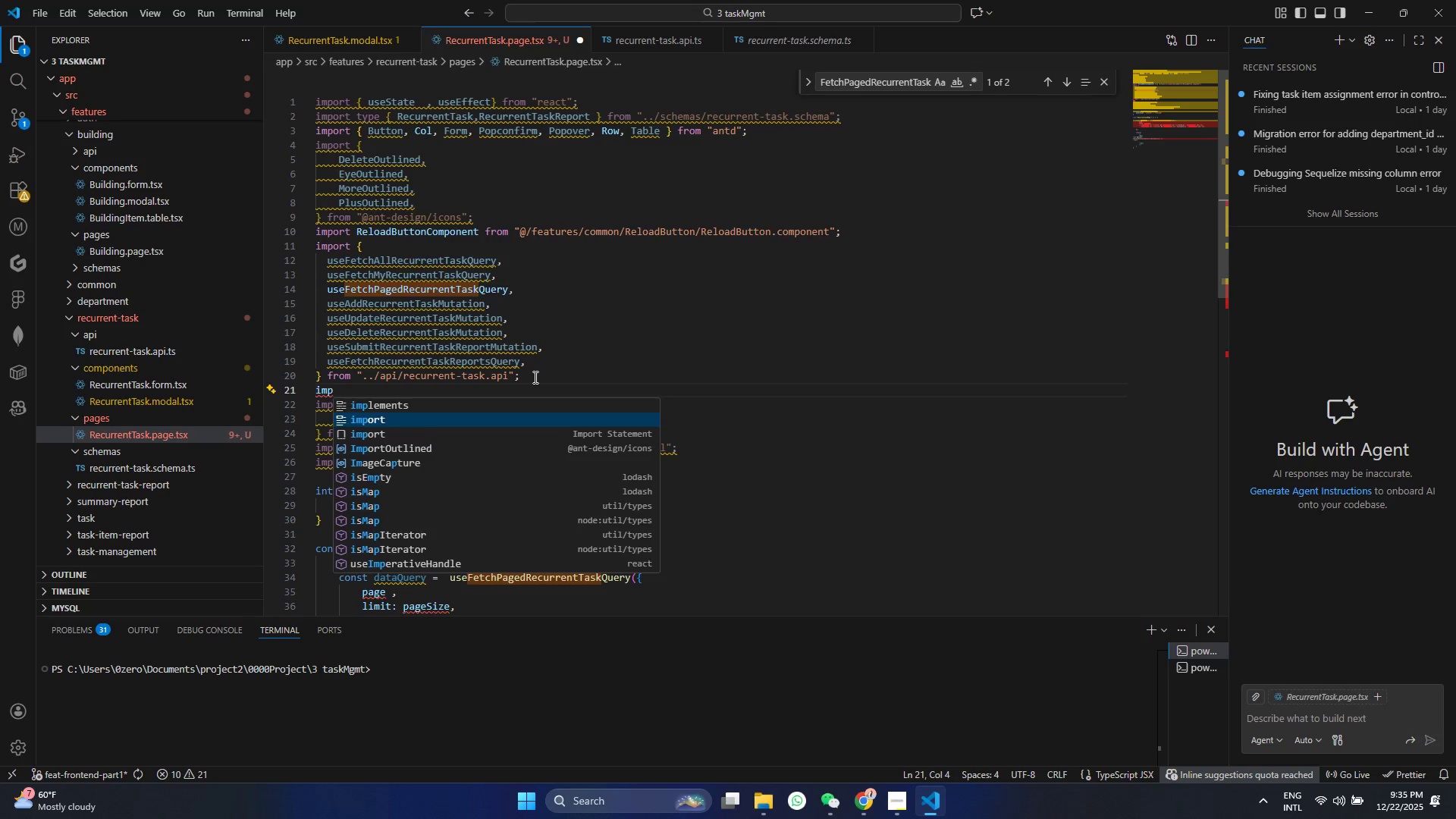 
key(Enter)
 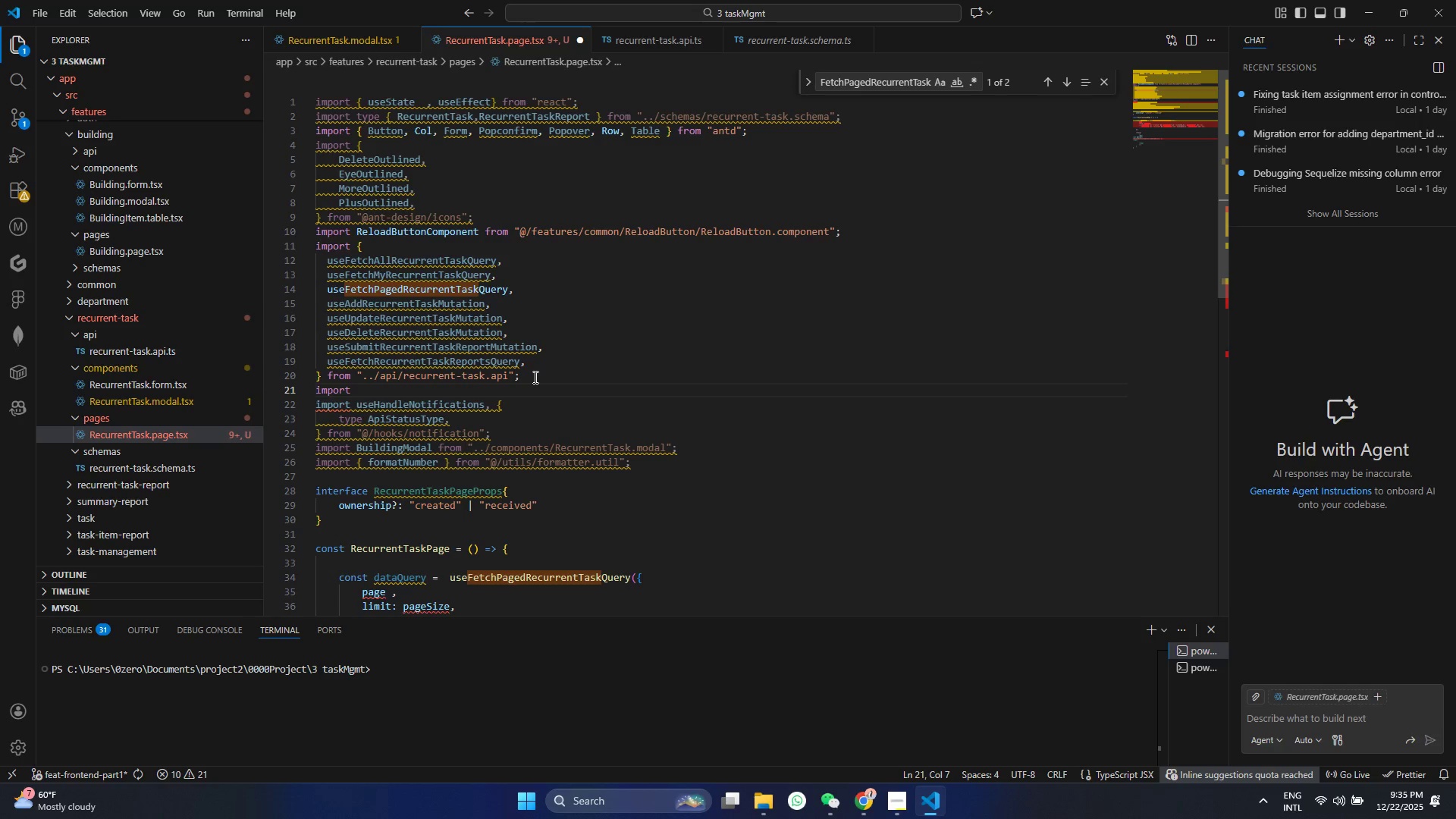 
type( {useFEtchALl)
 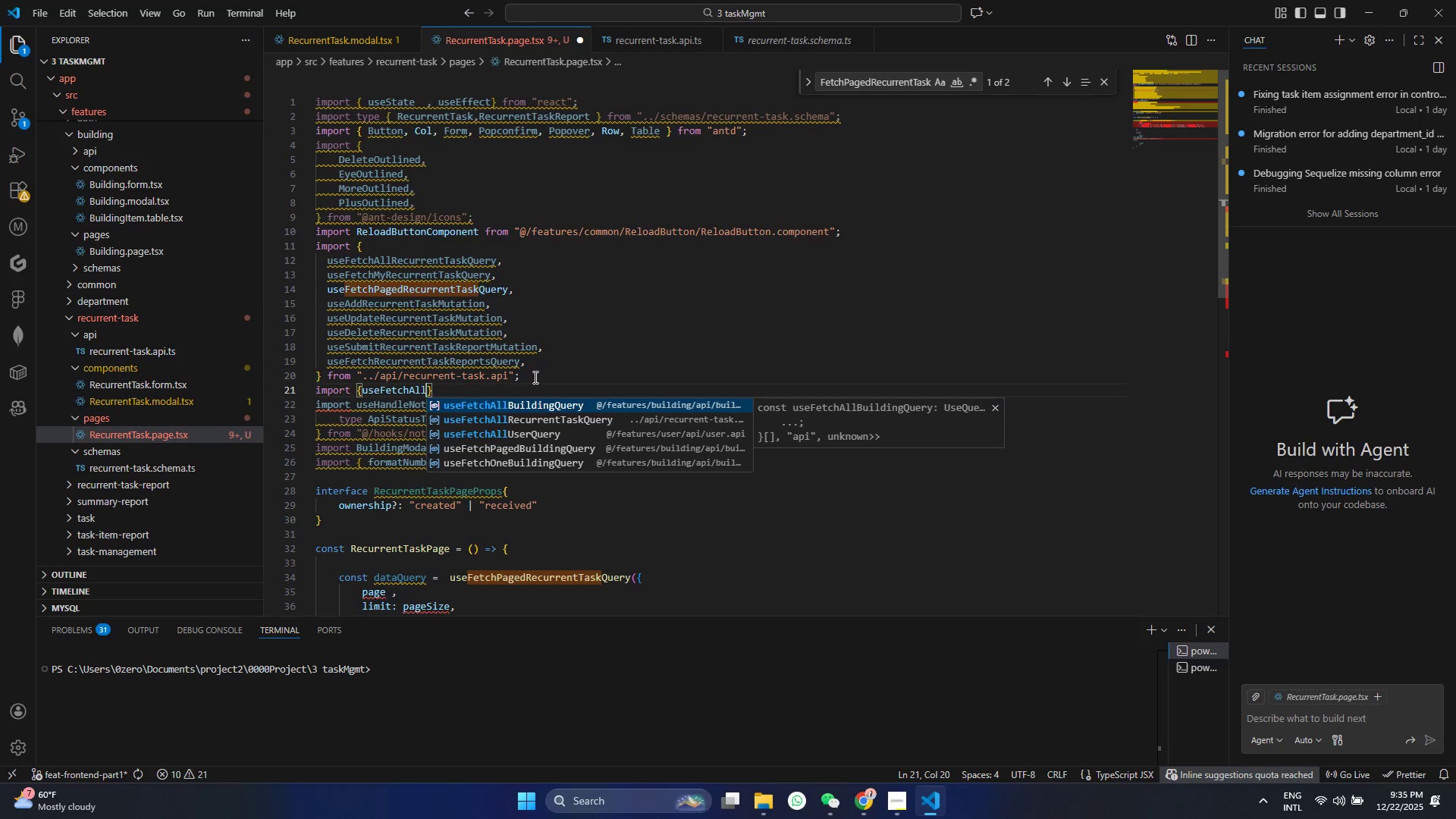 
key(ArrowDown)
 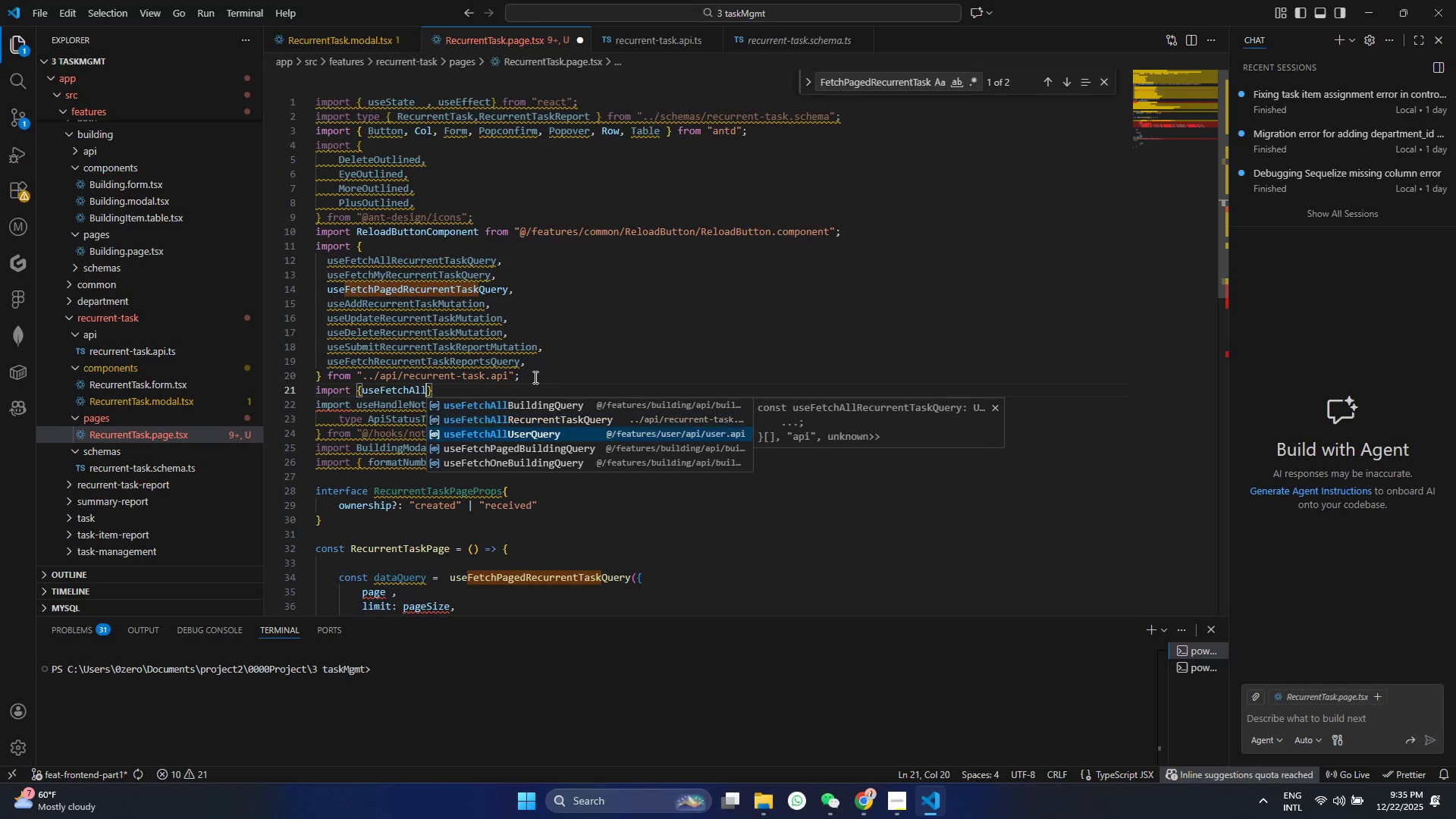 
key(ArrowDown)
 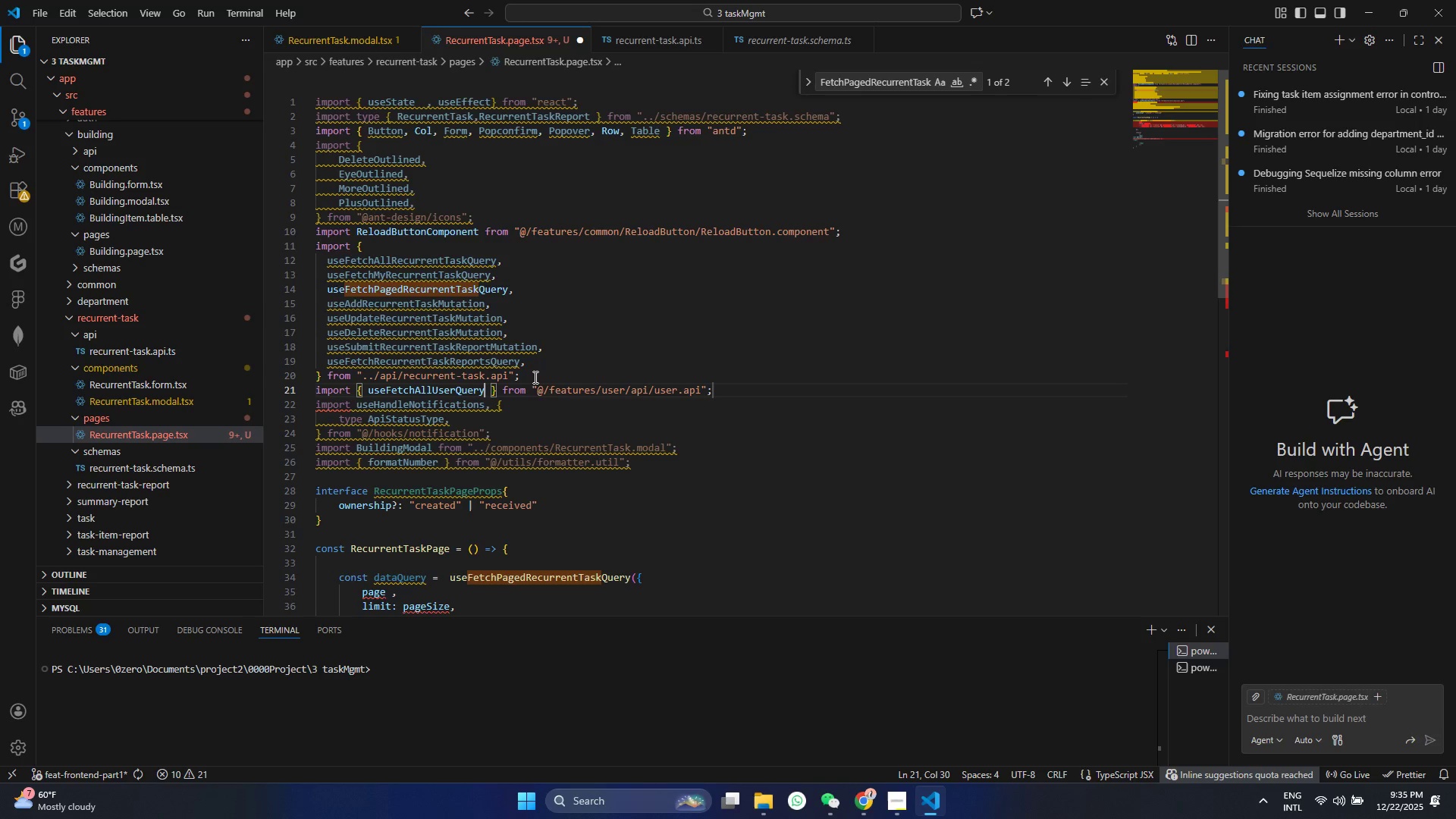 
key(Enter)
 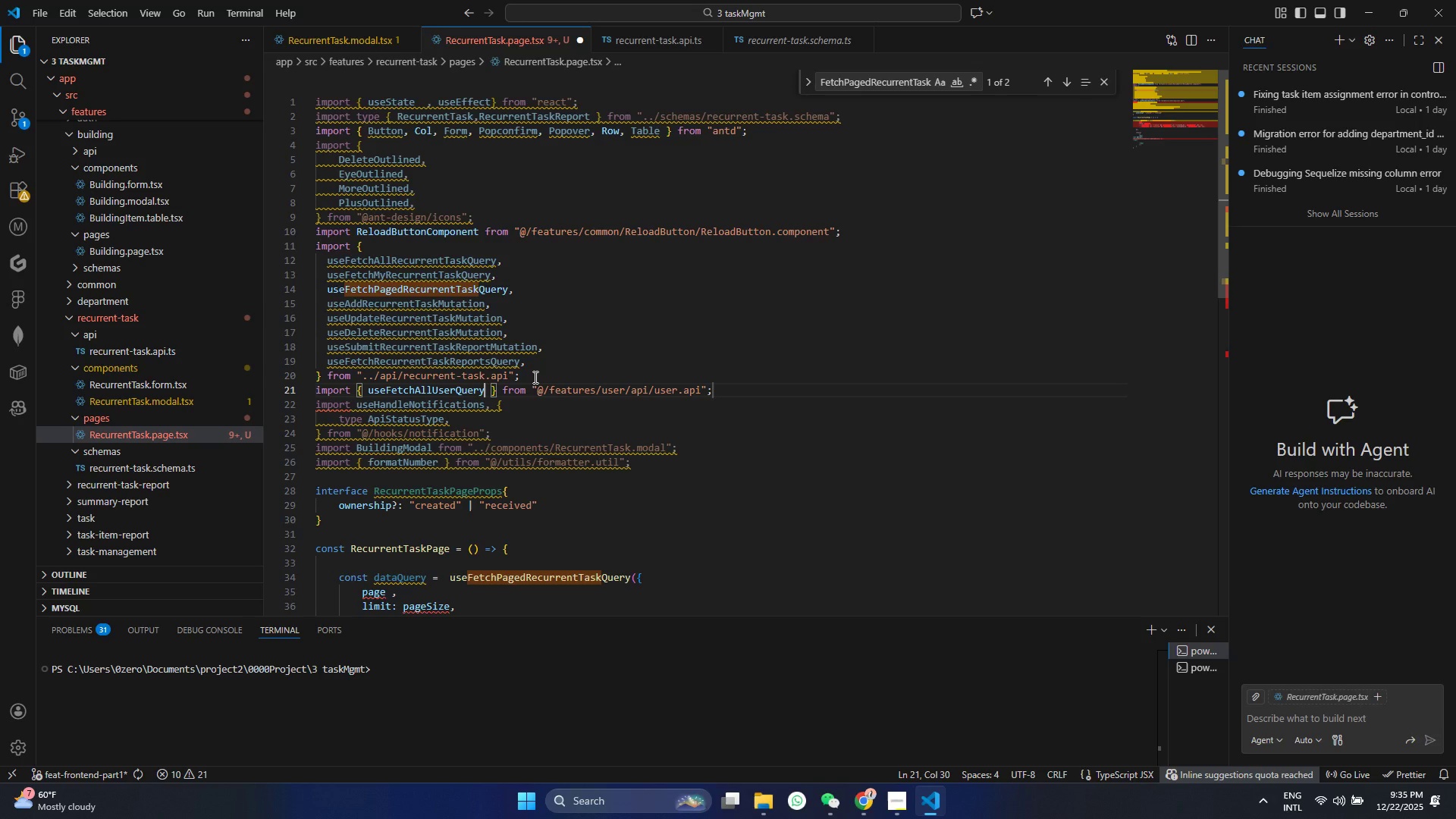 
key(Control+ControlLeft)
 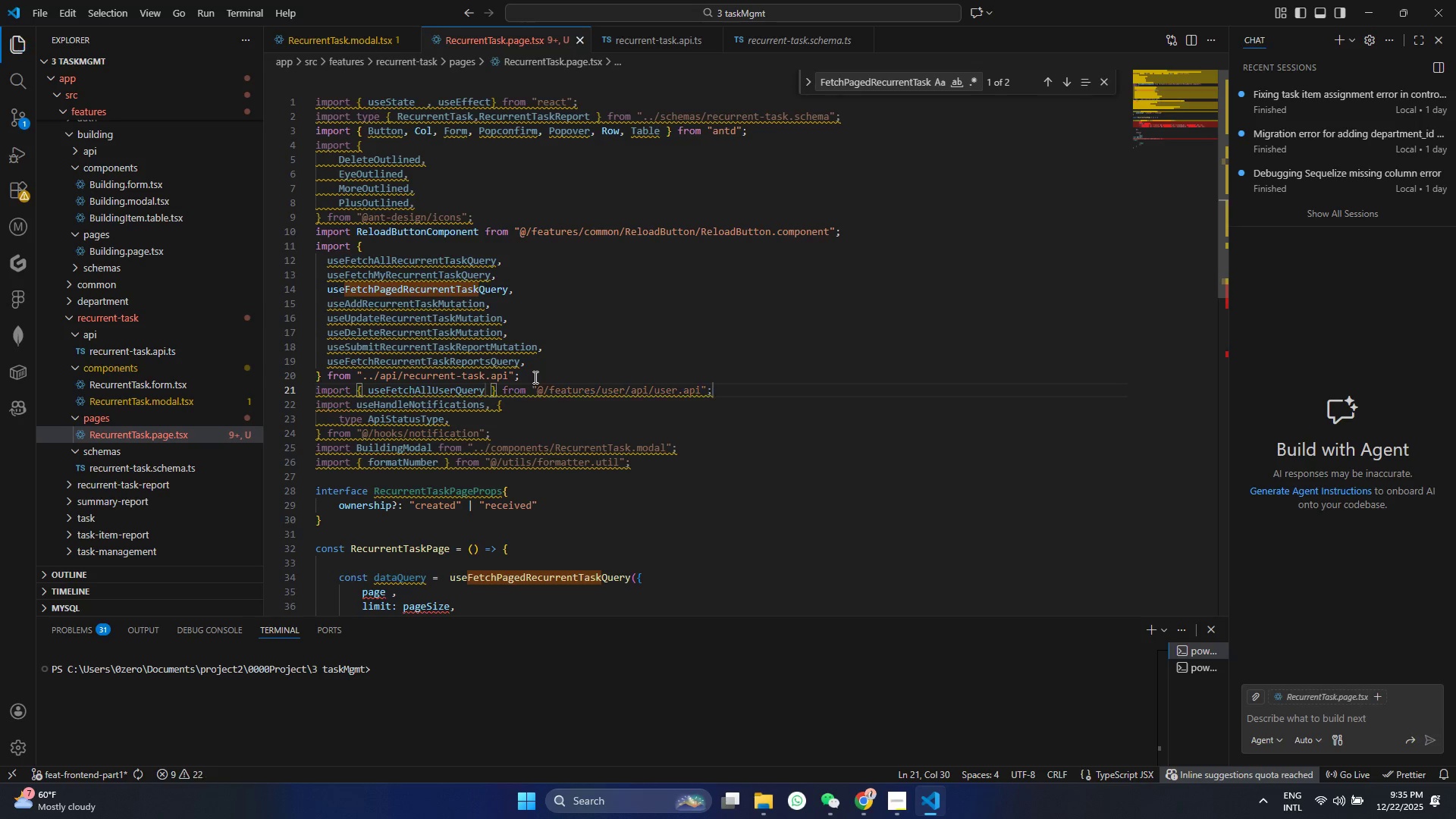 
key(S)
 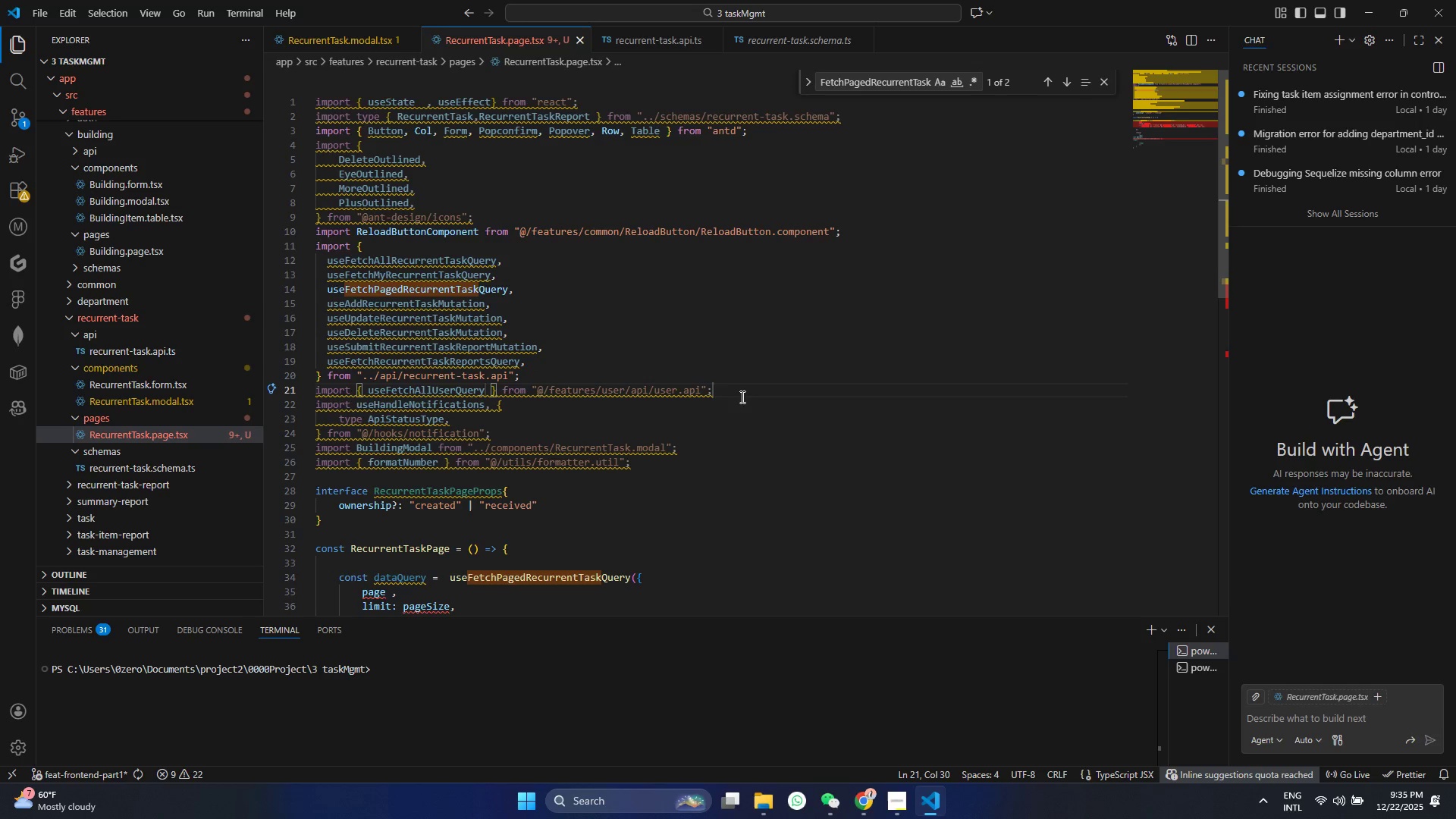 
left_click([730, 388])
 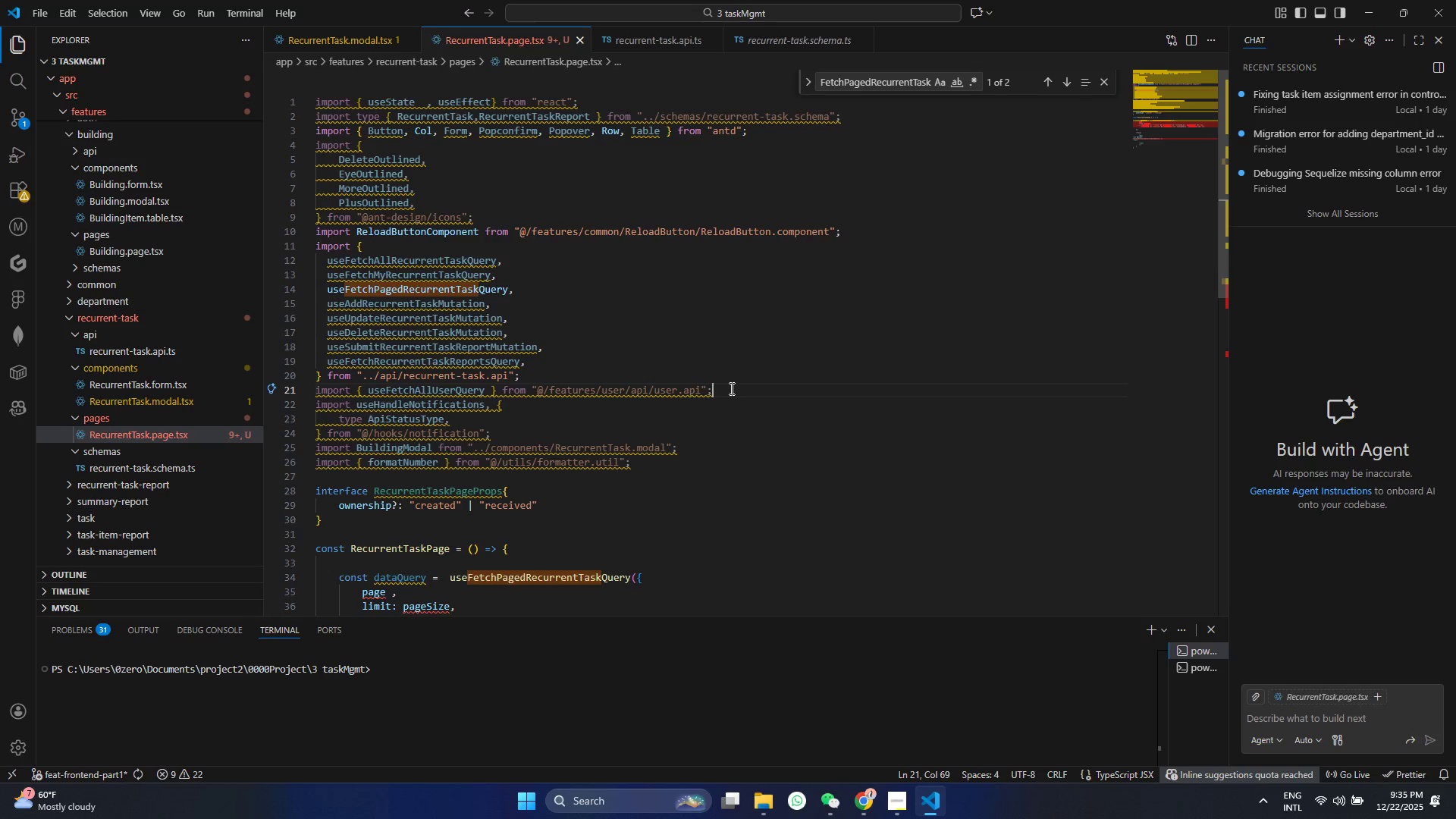 
wait(11.28)
 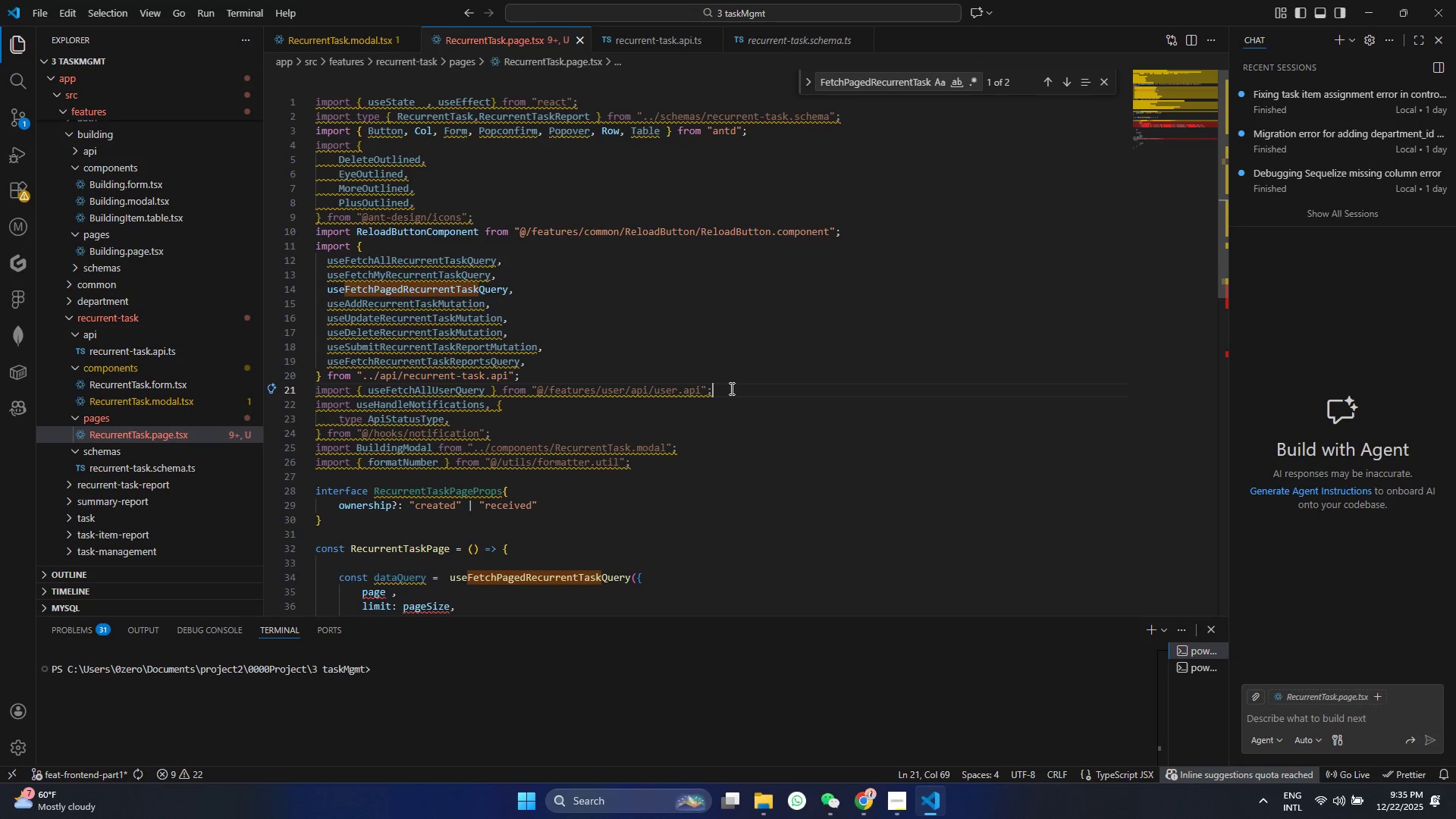 
double_click([419, 447])
 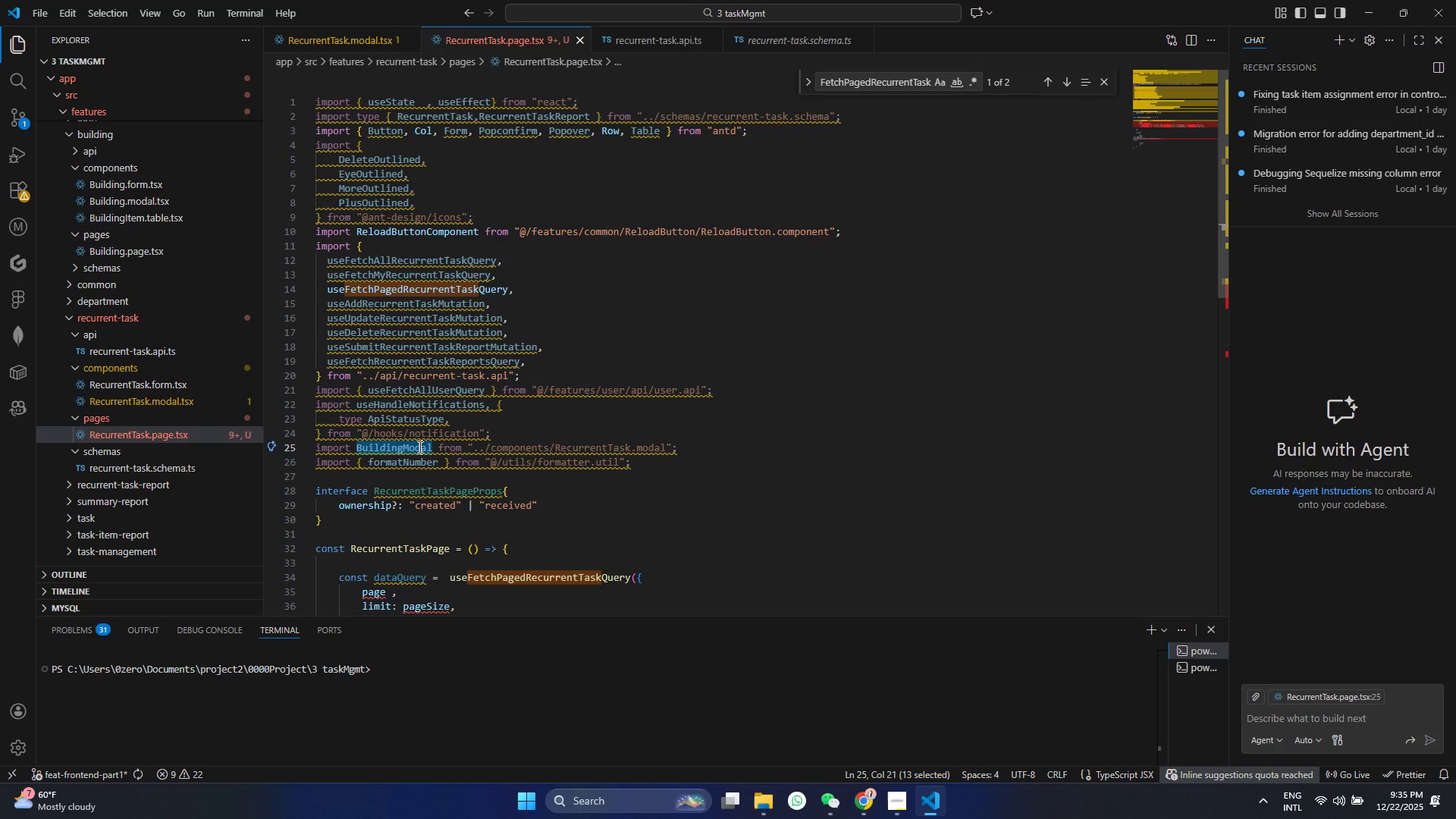 
type(REcurrentTask)
 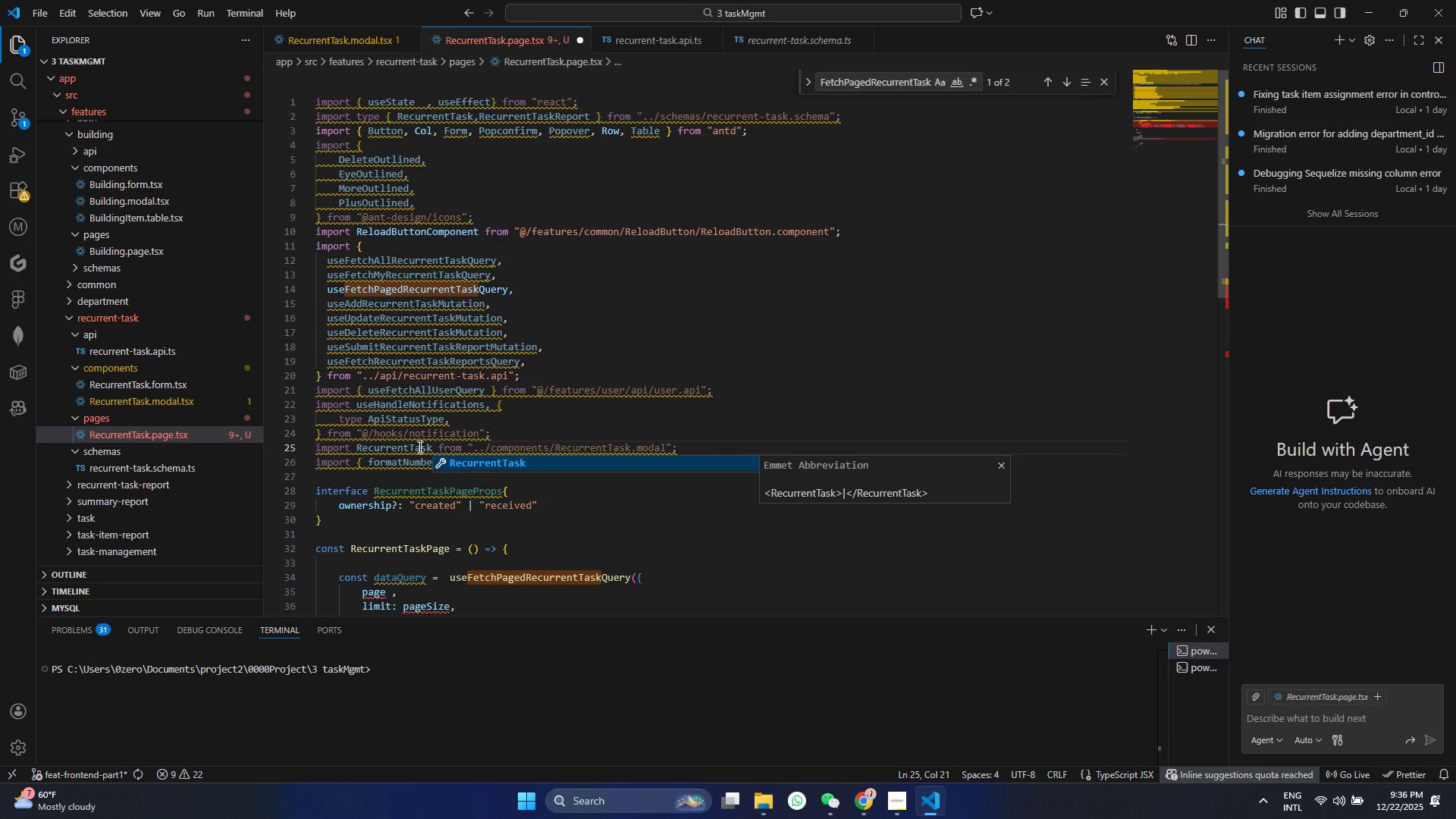 
type(.modal)
 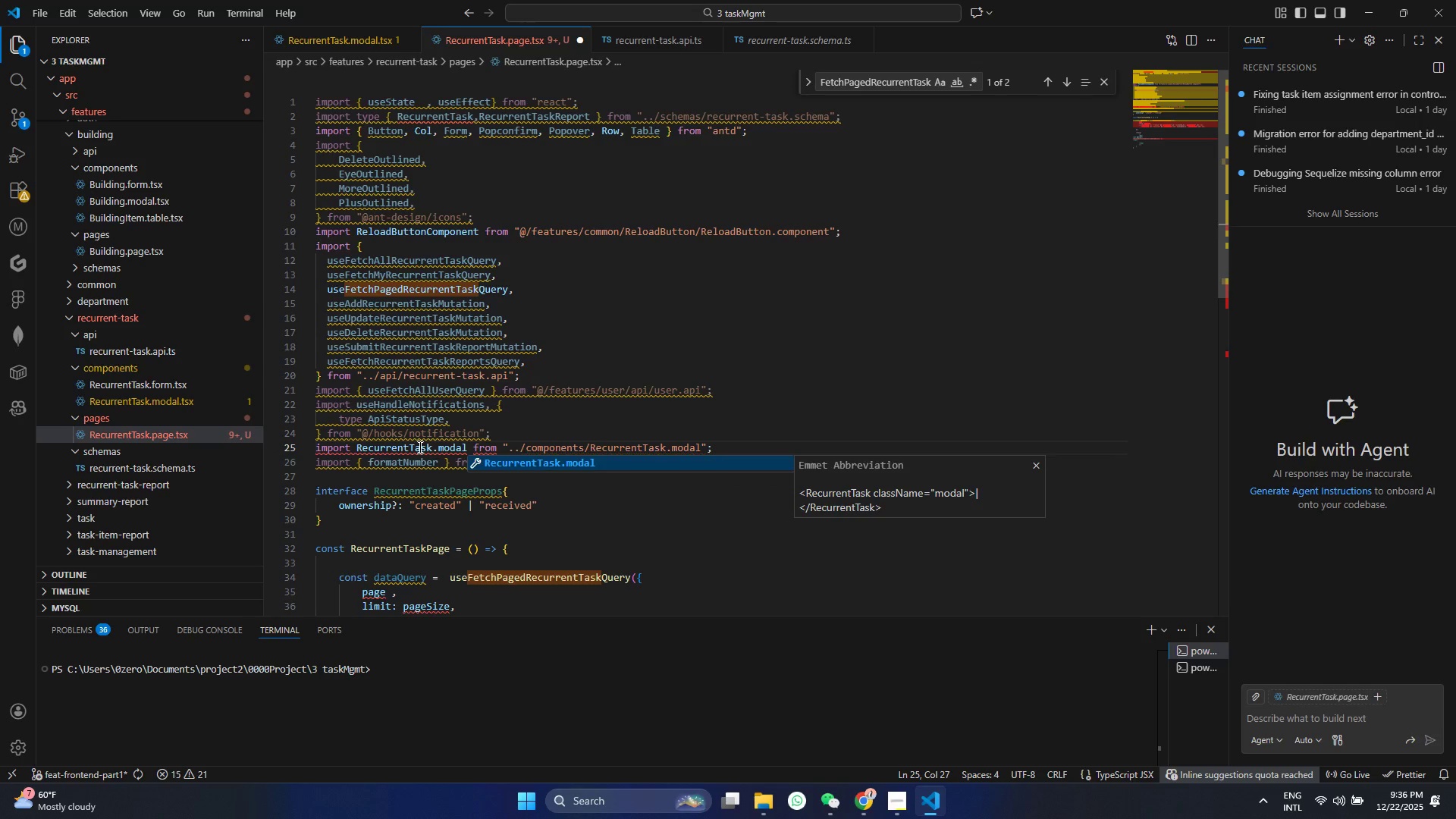 
key(Control+ControlLeft)
 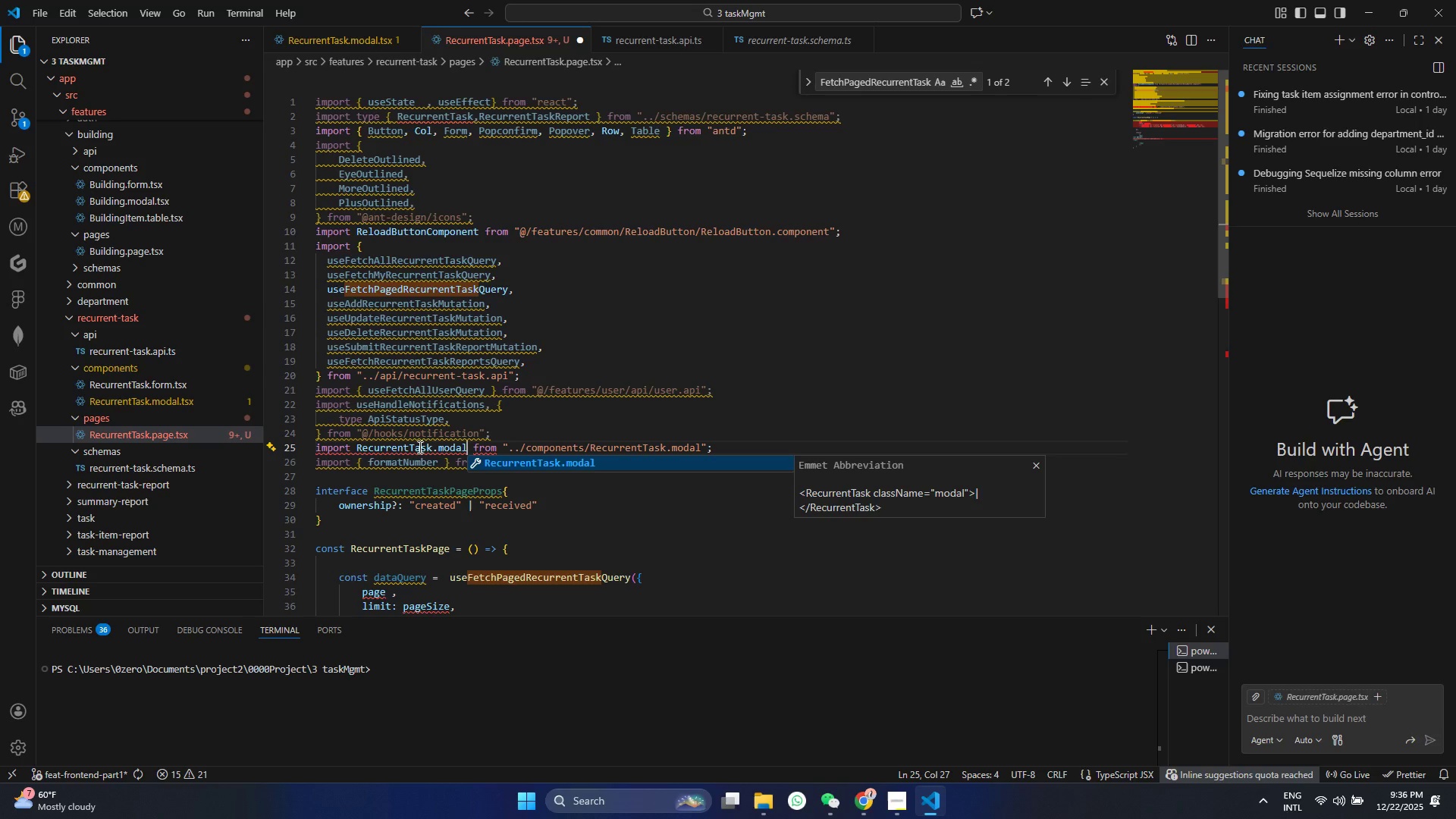 
key(Enter)
 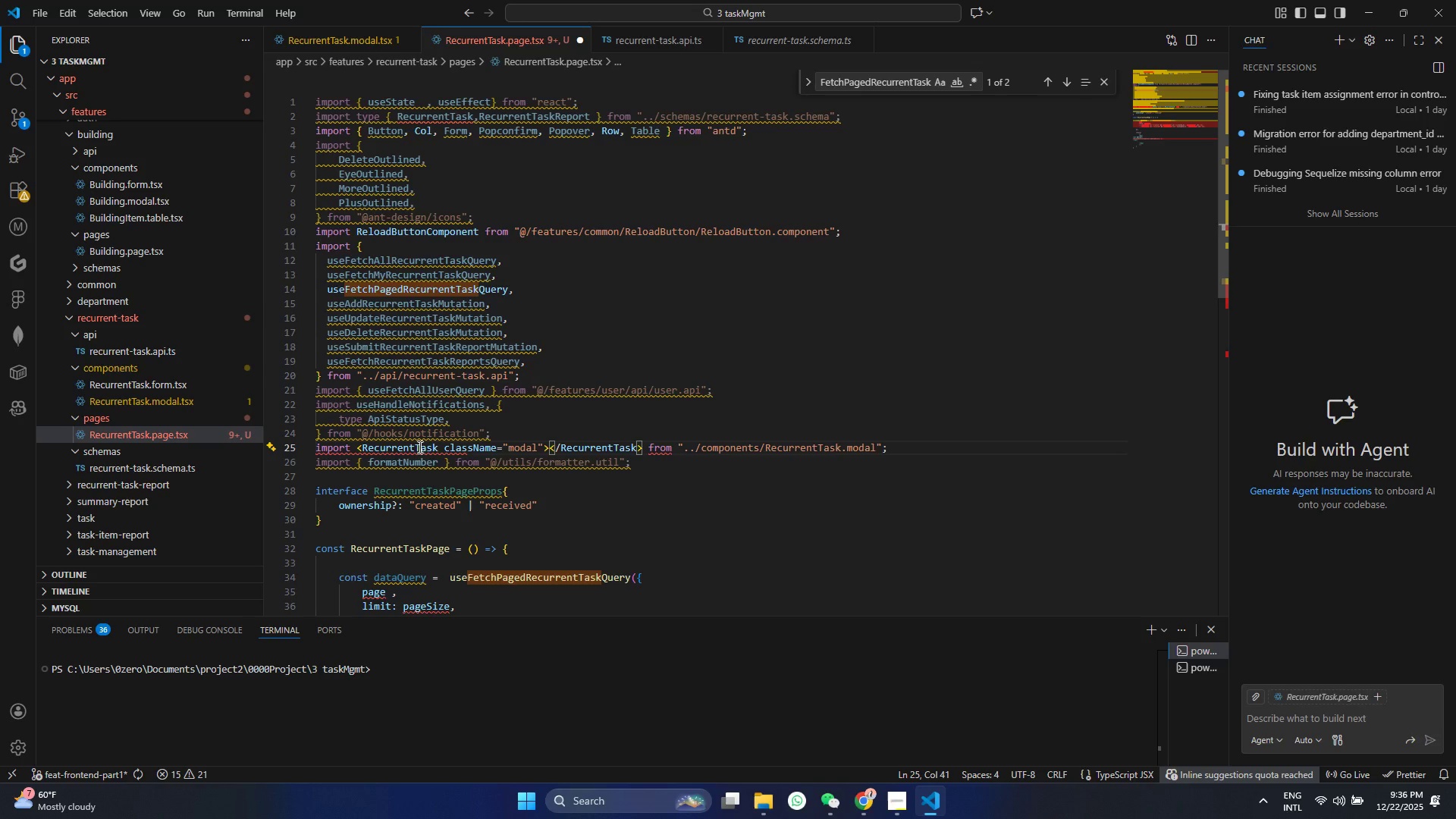 
key(Control+ControlLeft)
 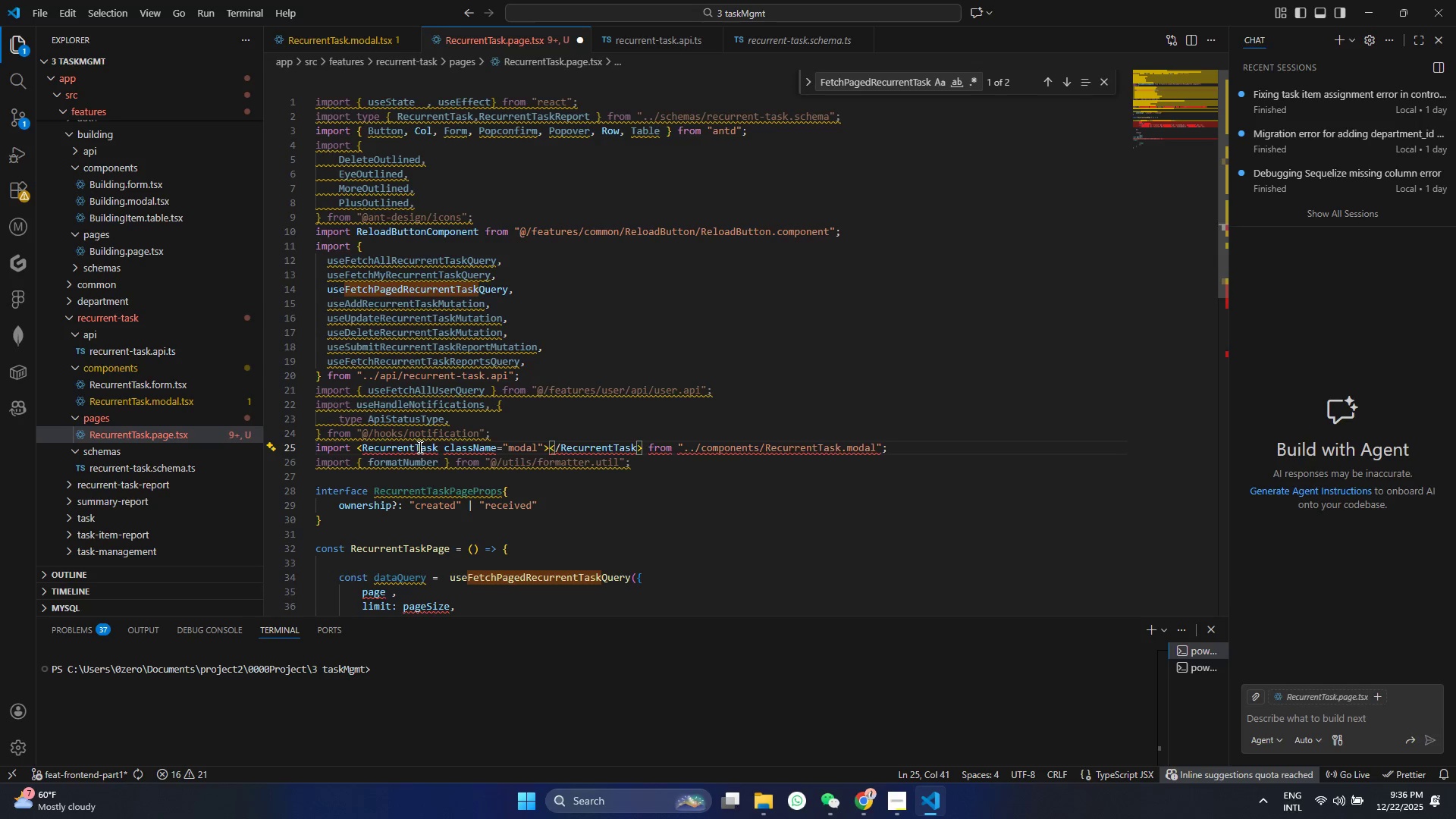 
key(Control+Z)
 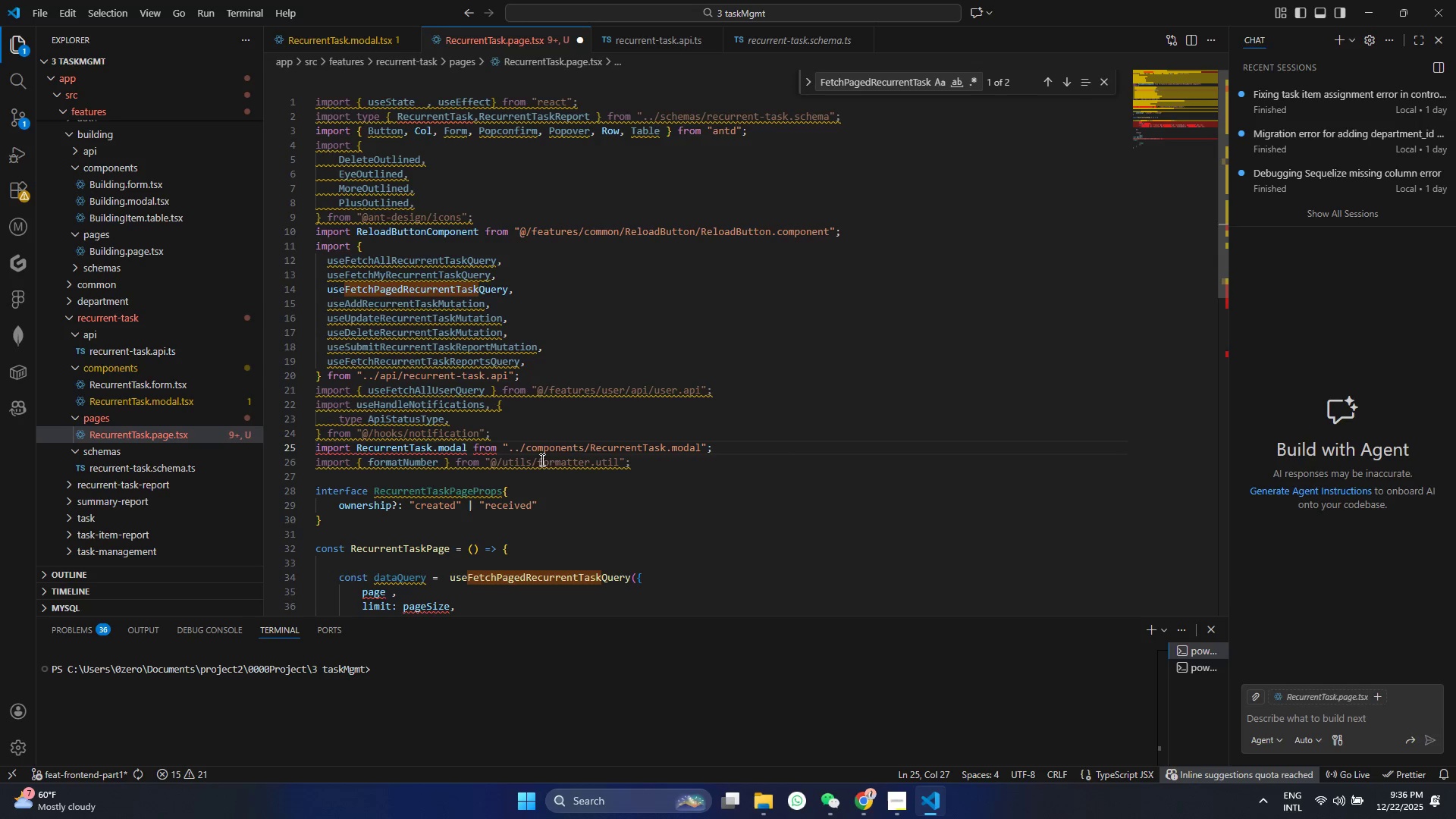 
left_click([544, 475])
 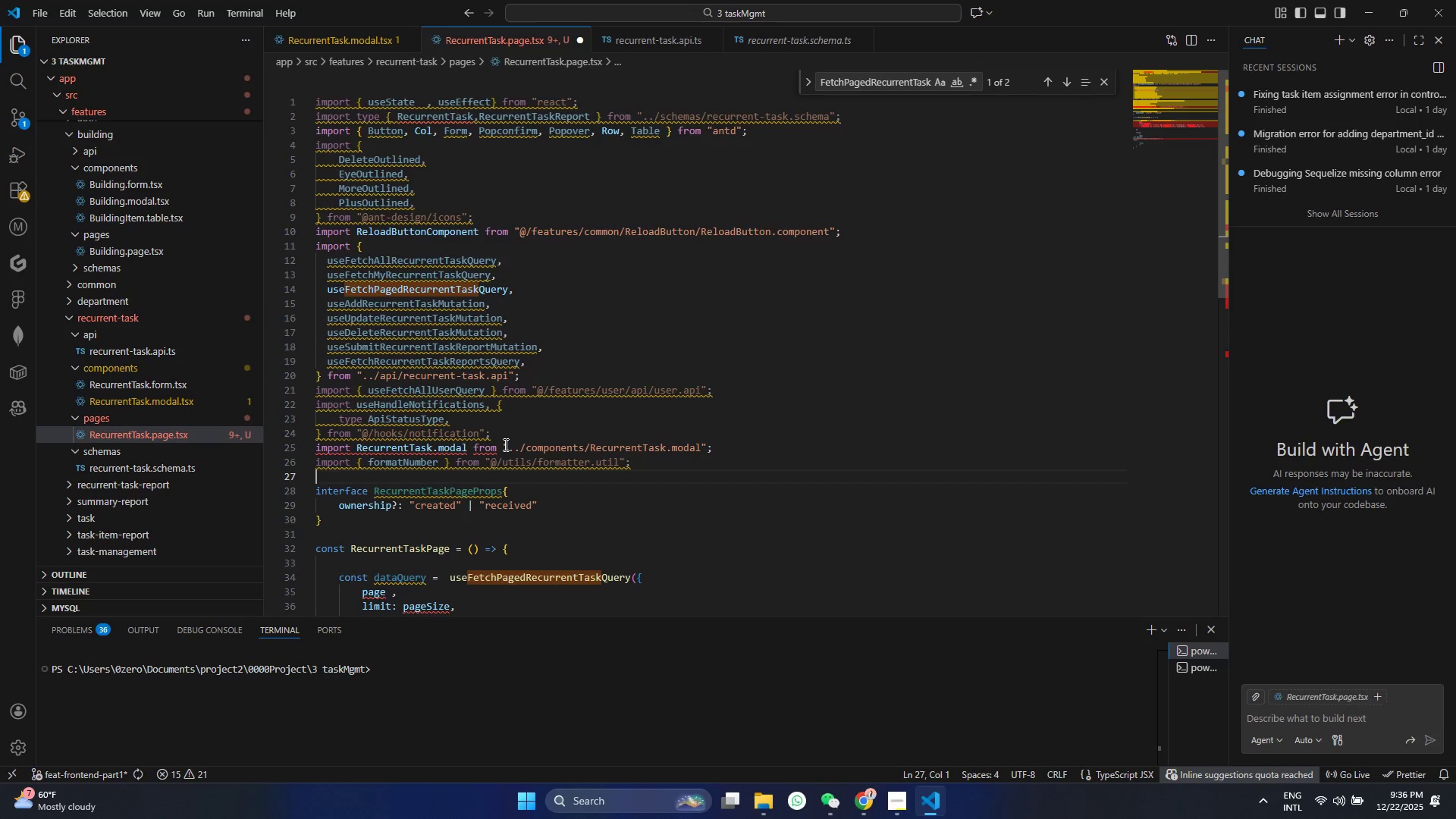 
left_click([504, 444])
 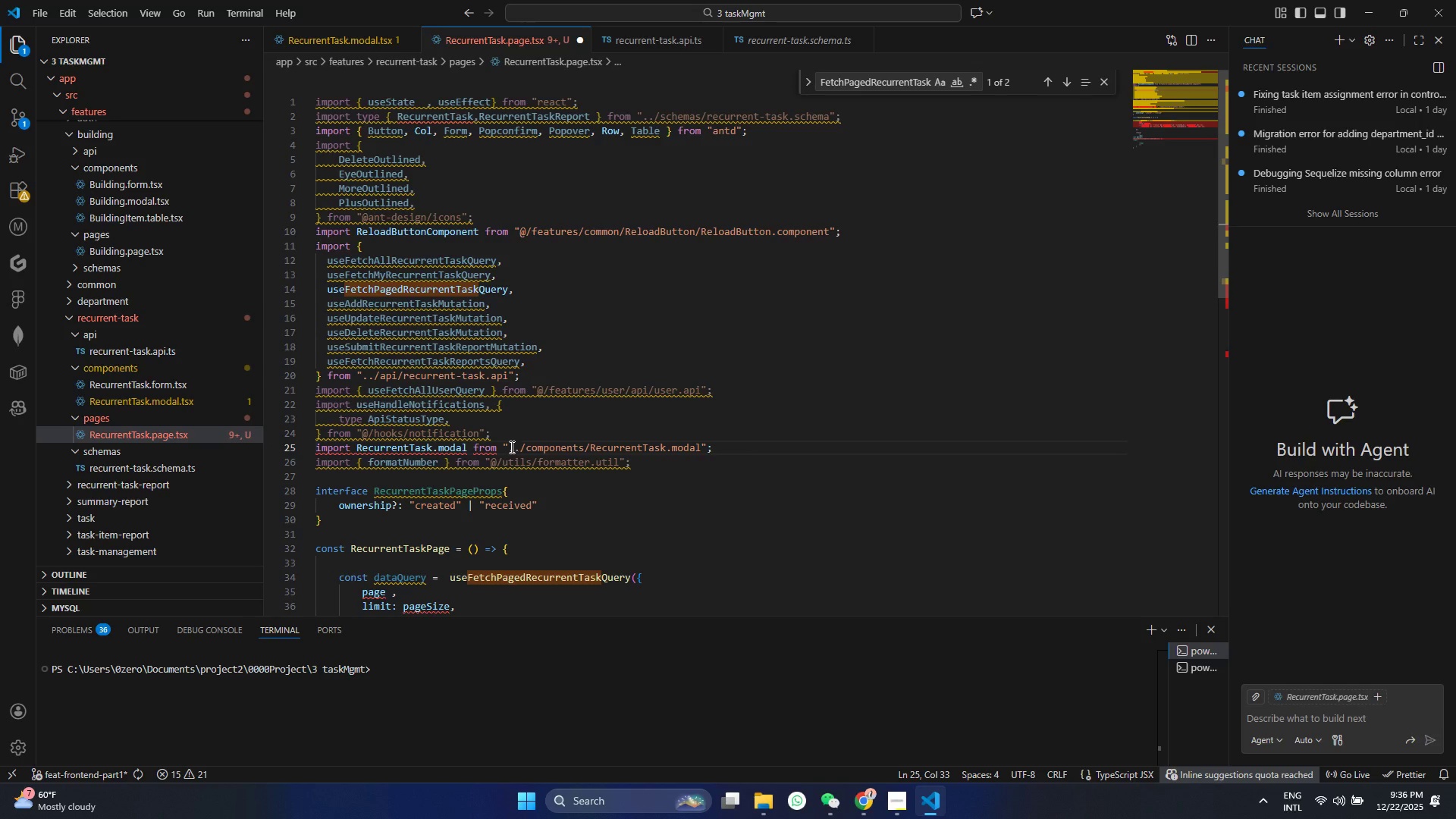 
left_click_drag(start_coordinate=[510, 447], to_coordinate=[701, 449])
 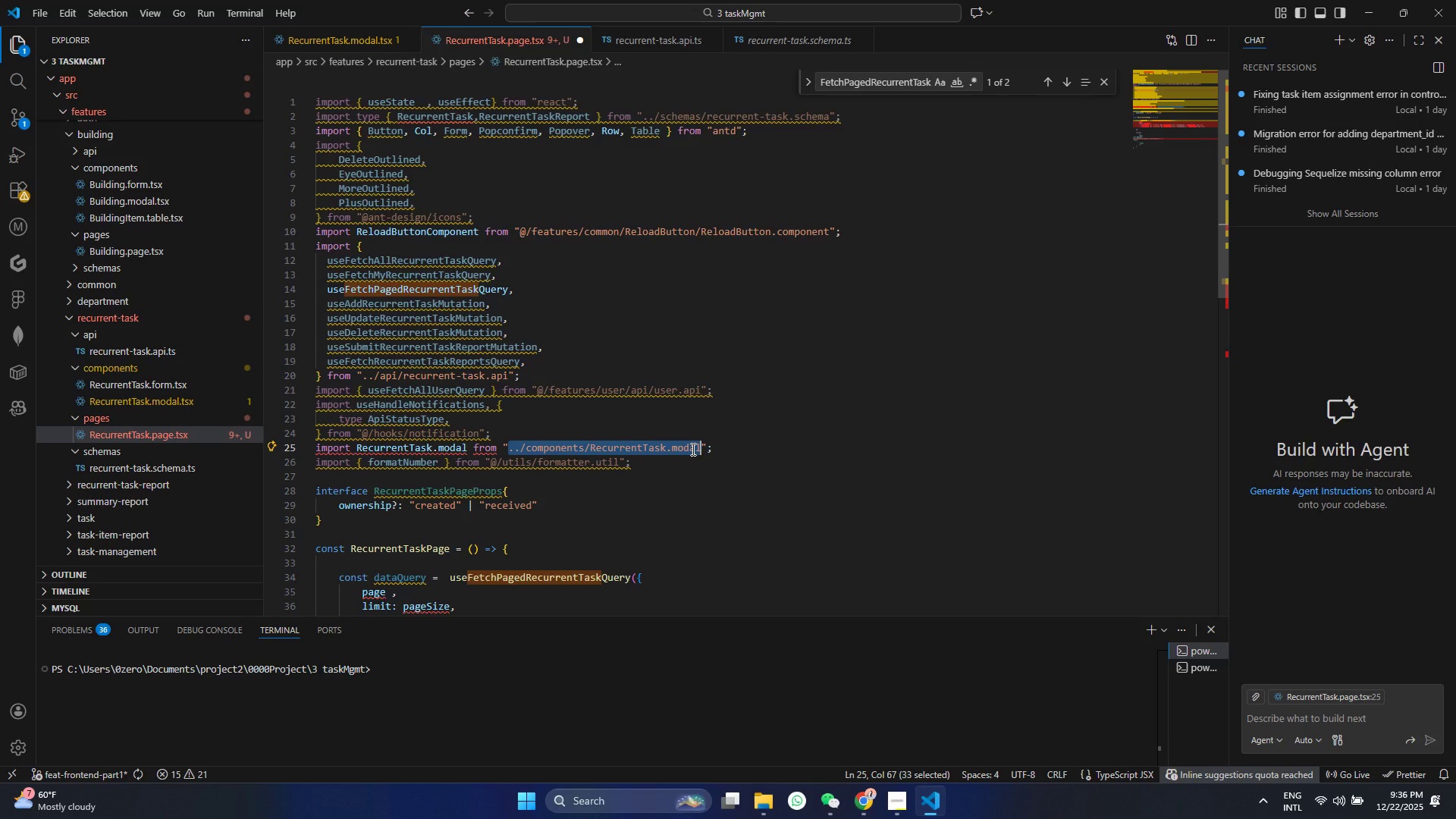 
key(Backspace)
 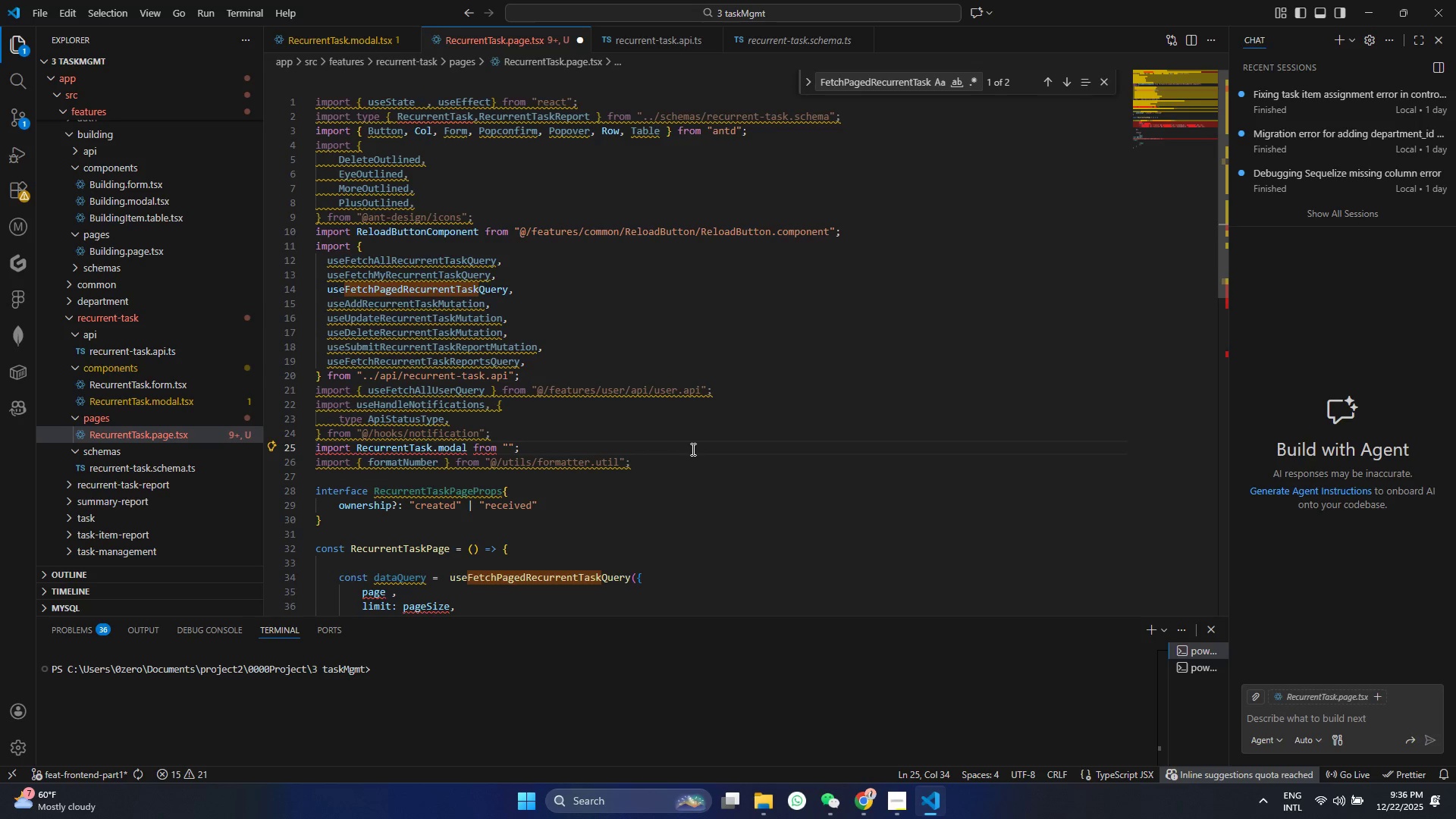 
key(Period)
 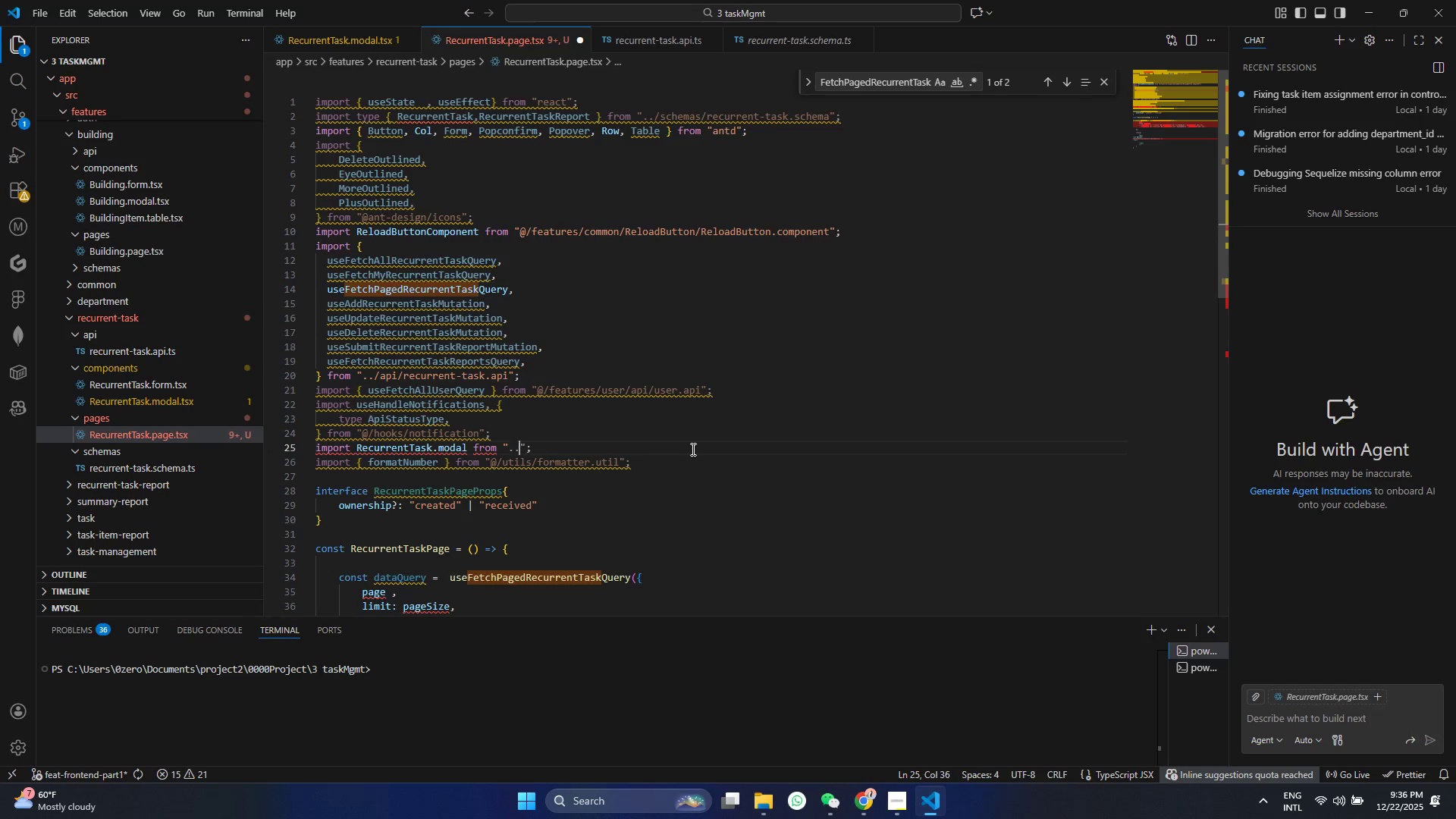 
key(Period)
 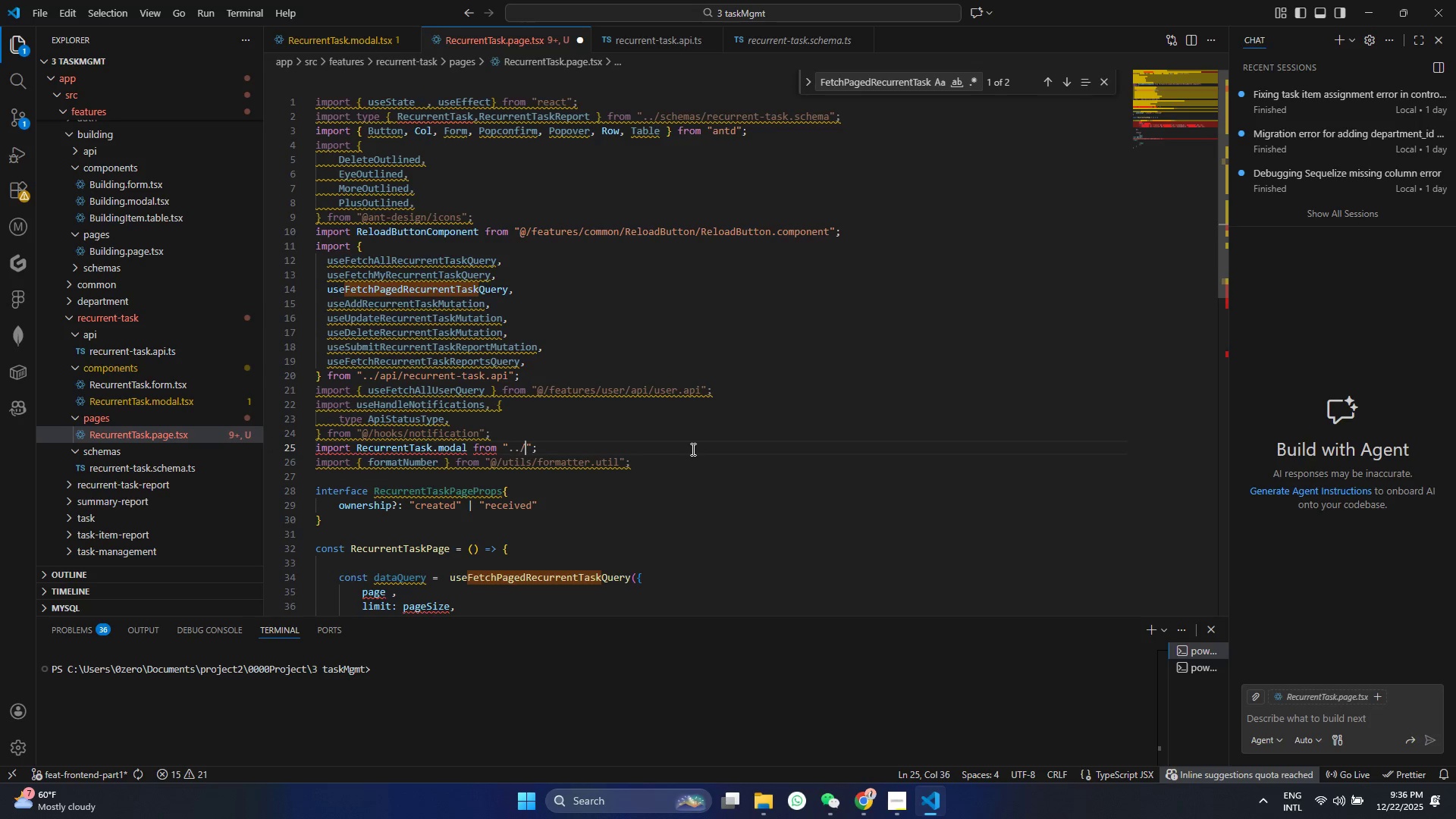 
key(Slash)
 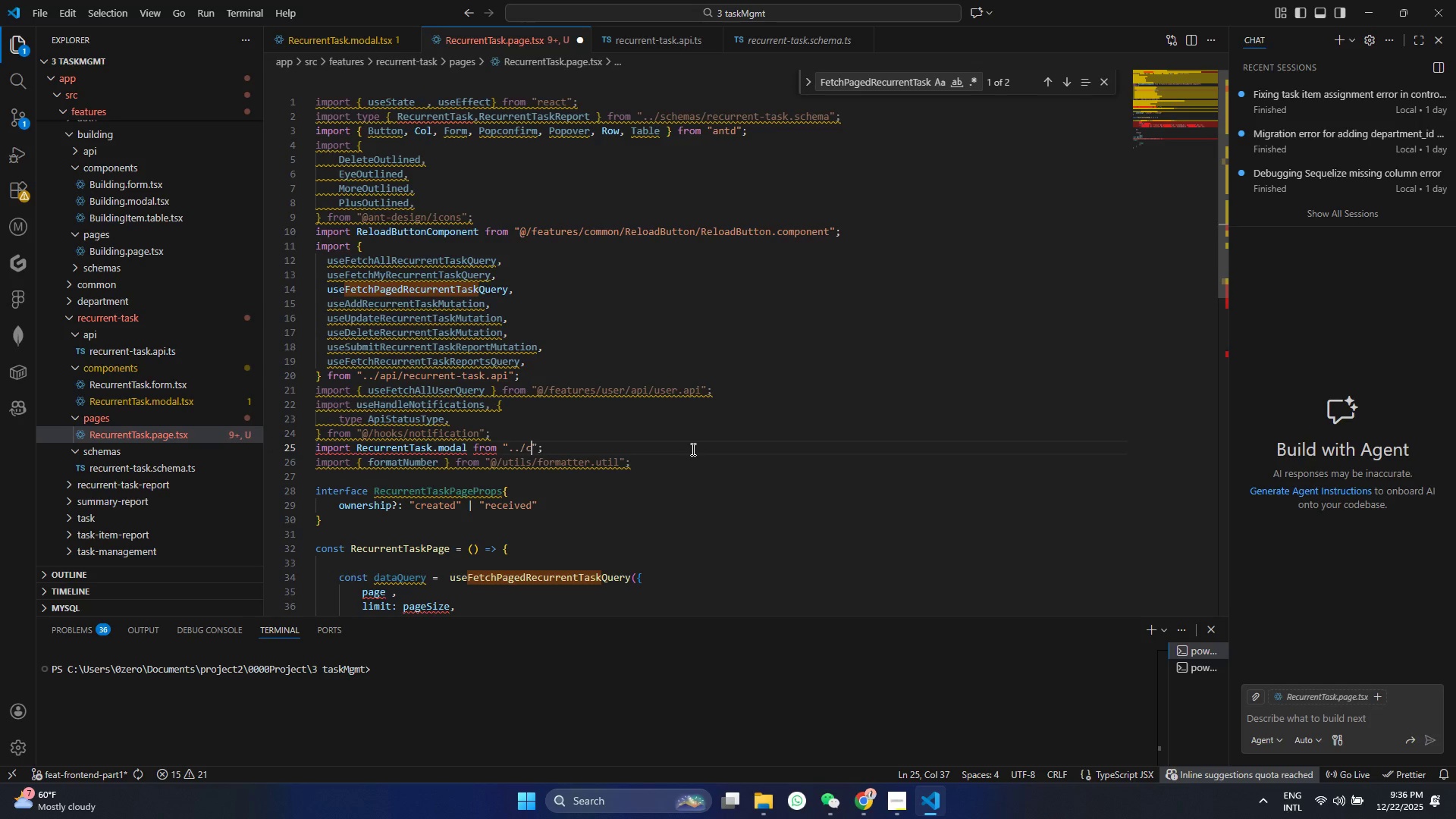 
key(C)
 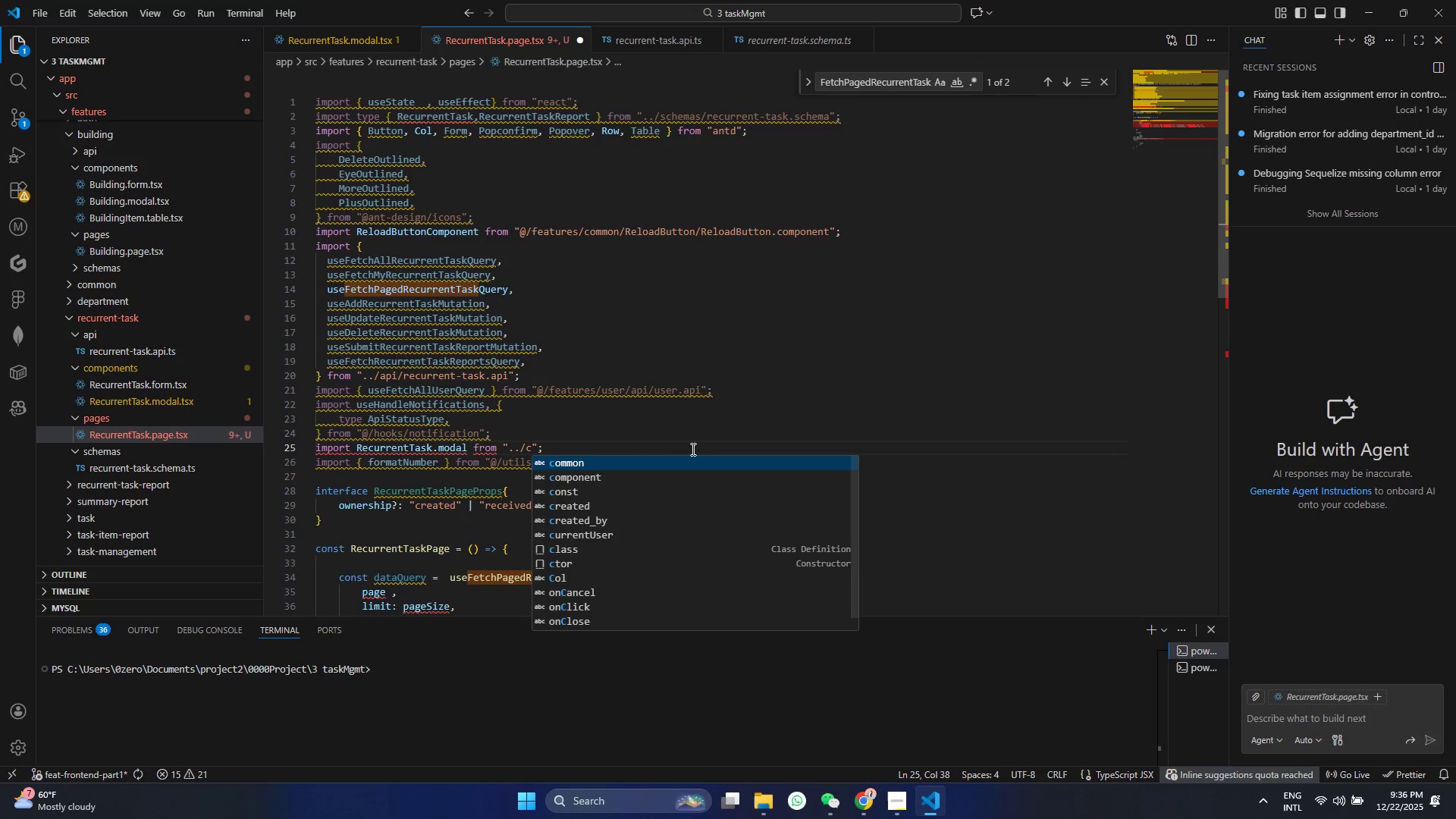 
key(ArrowDown)
 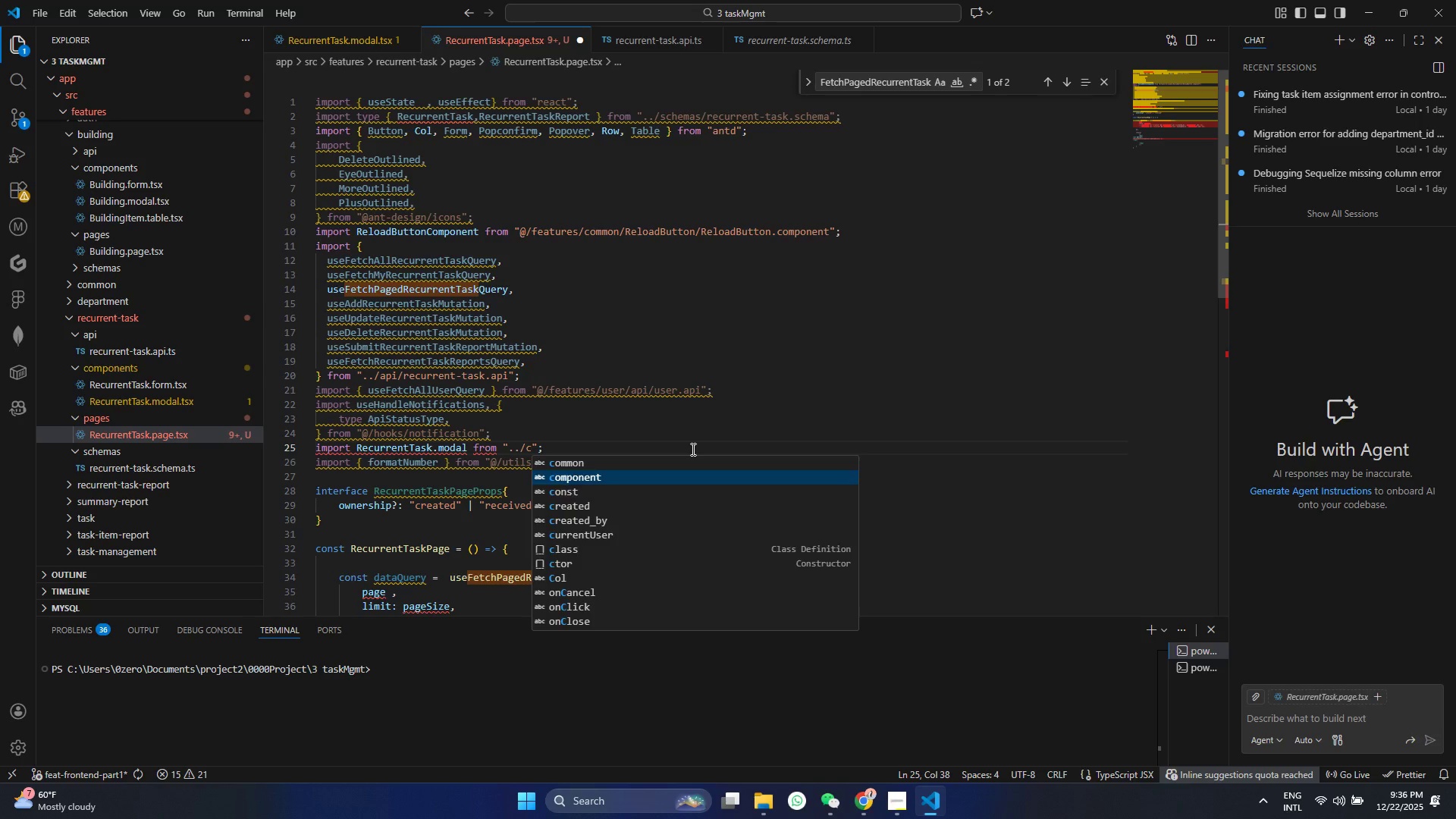 
key(Enter)
 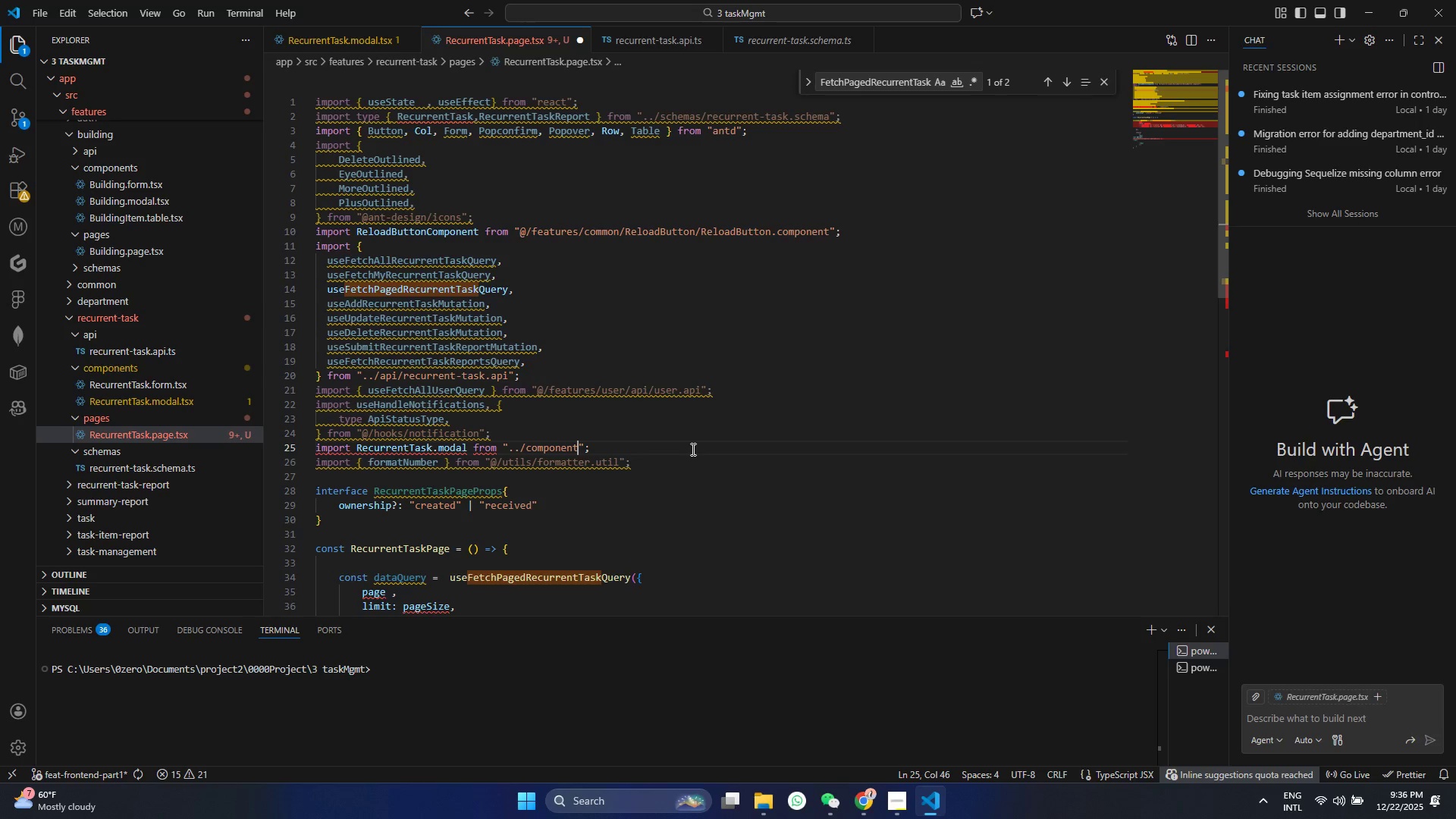 
key(Slash)
 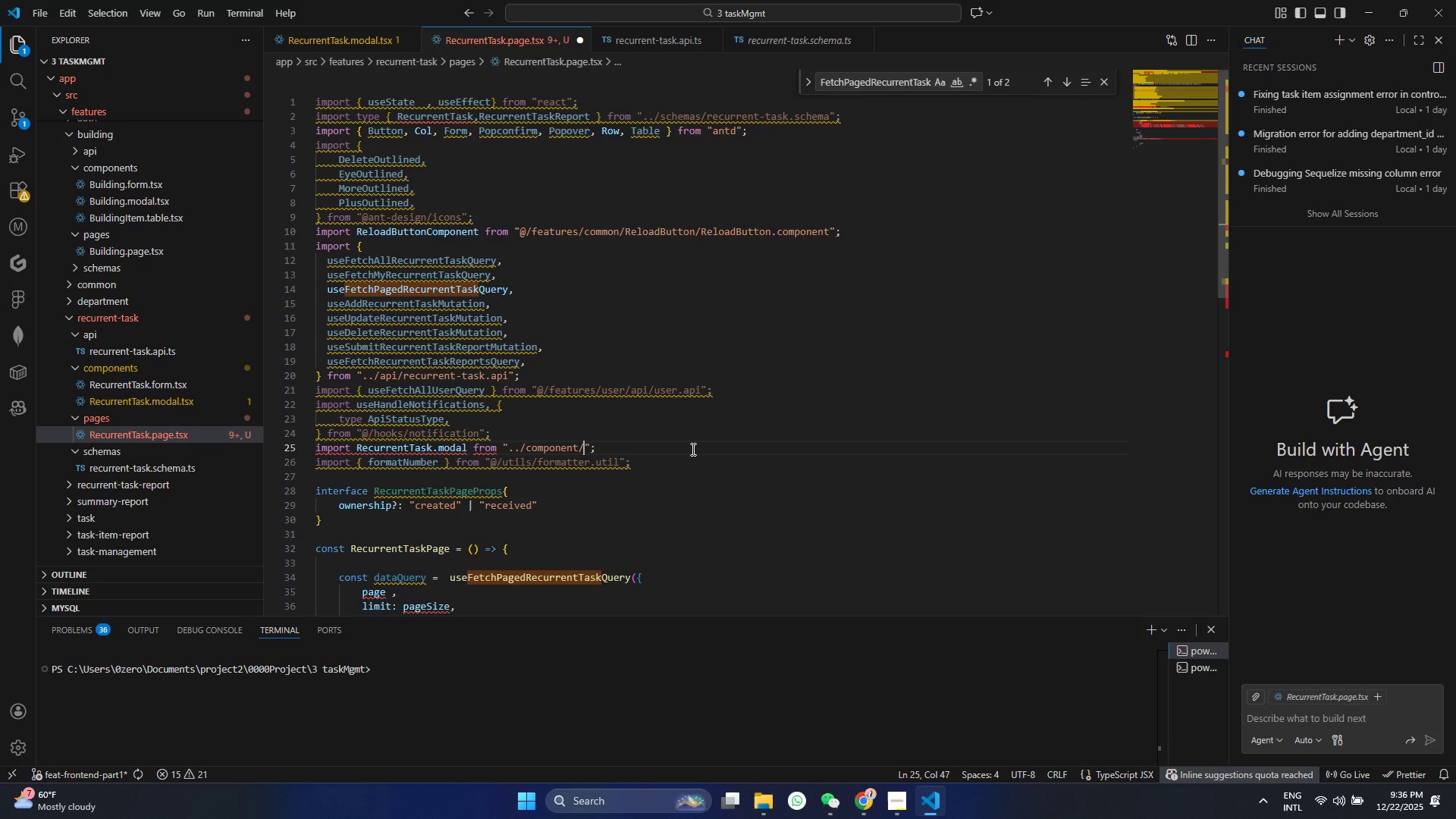 
wait(7.78)
 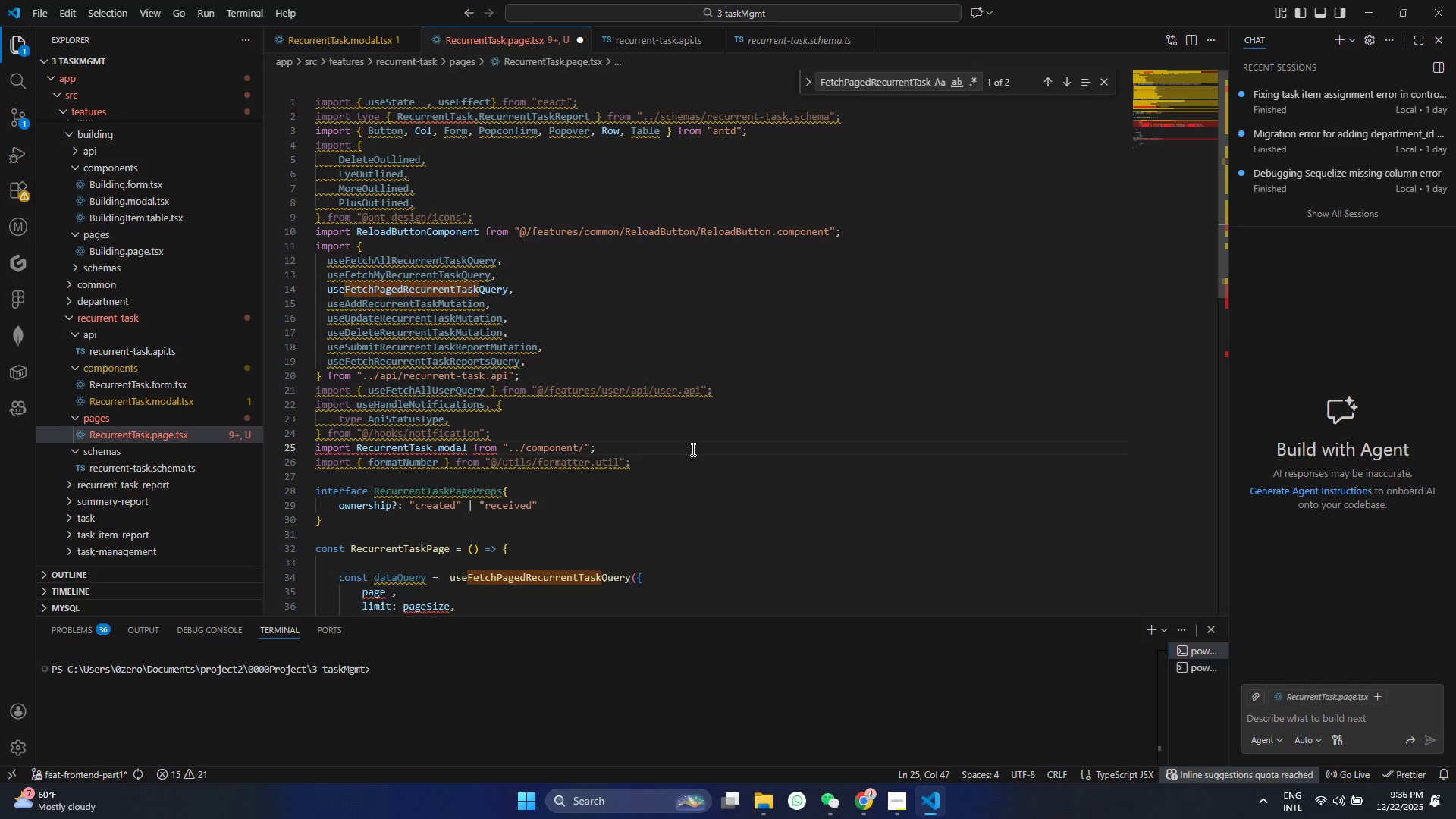 
type(REcu)
 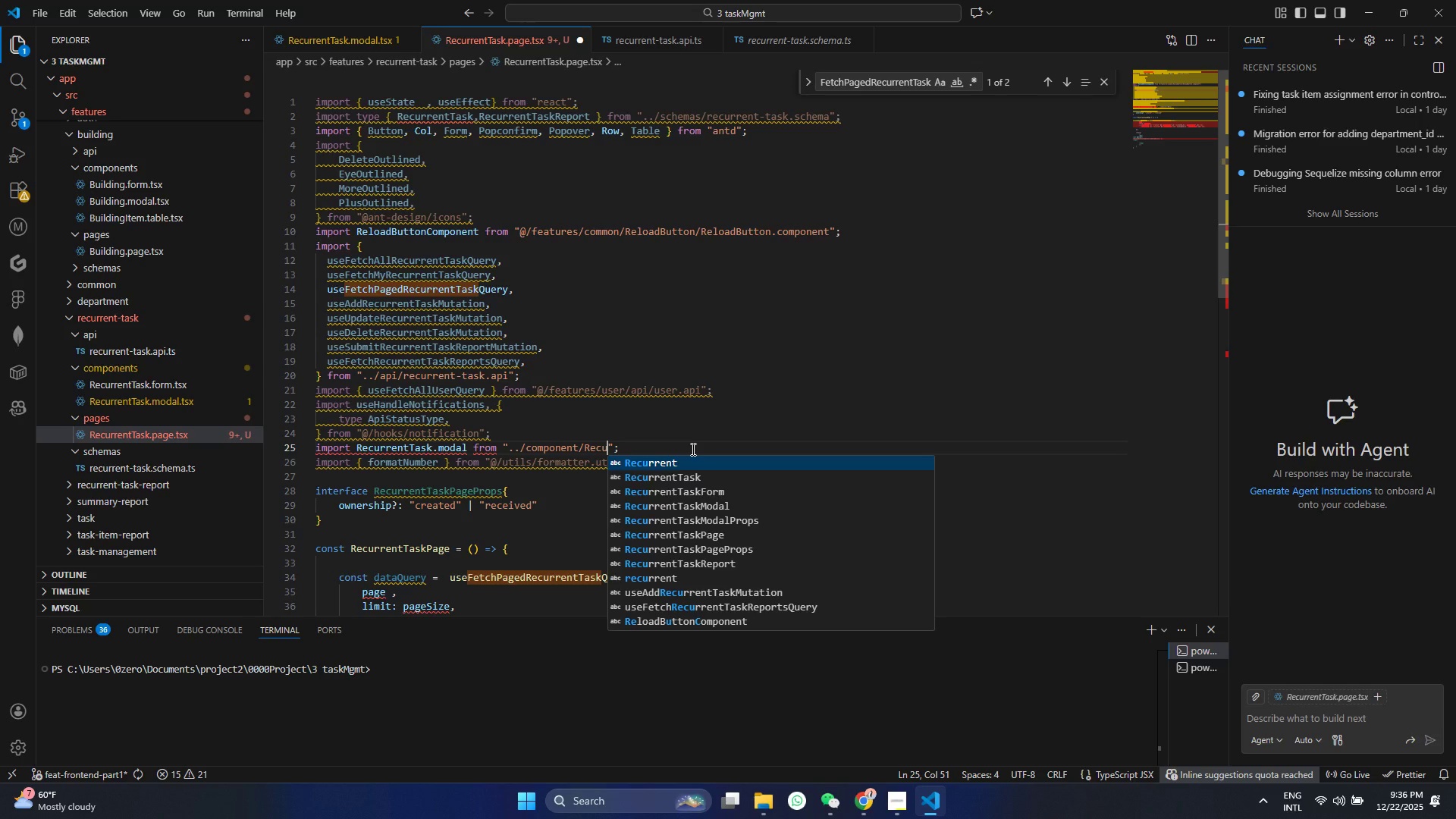 
type(rrentTAKS)
key(Backspace)
key(Backspace)
type(sk.moda;)
 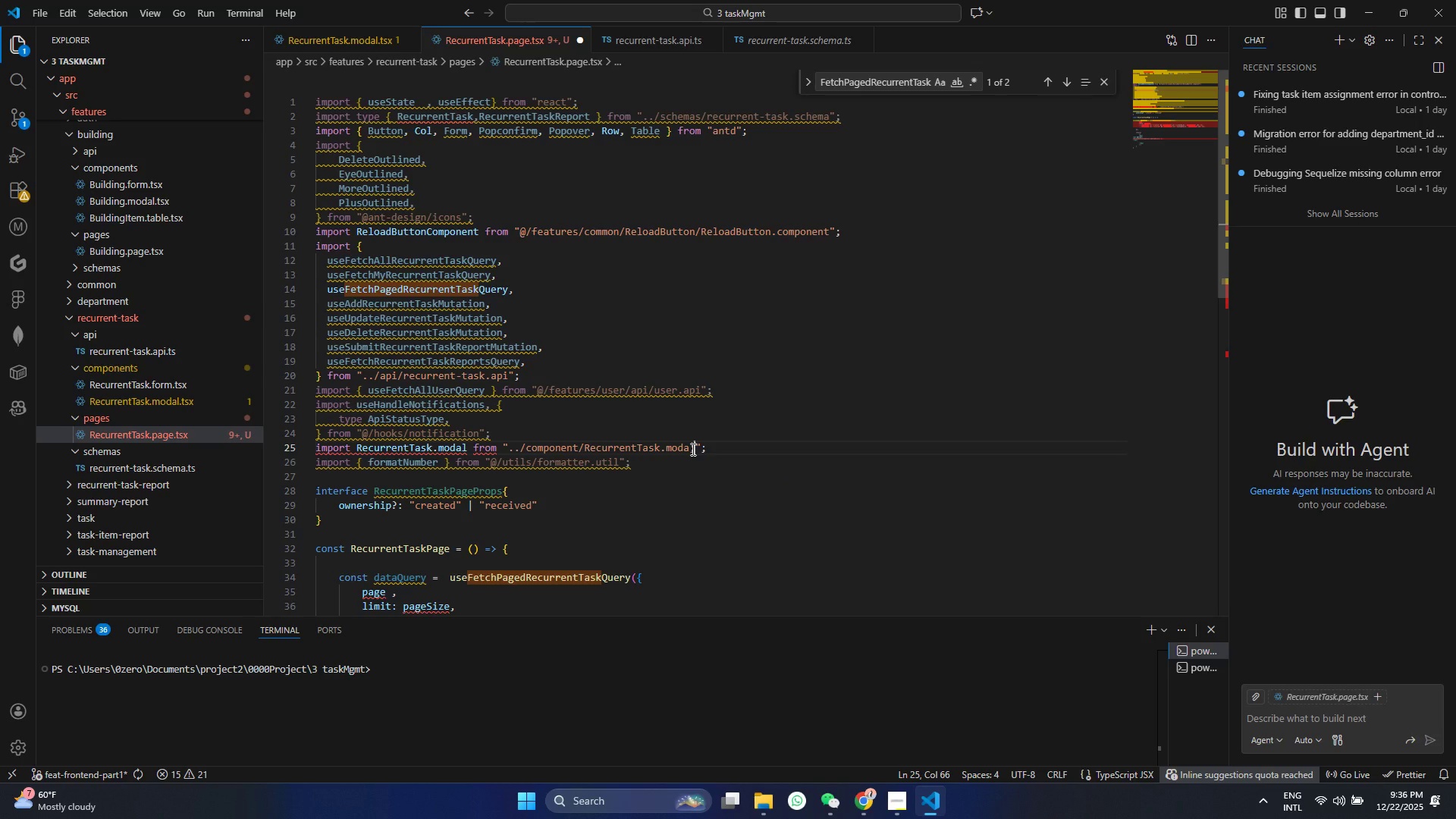 
key(Control+S)
 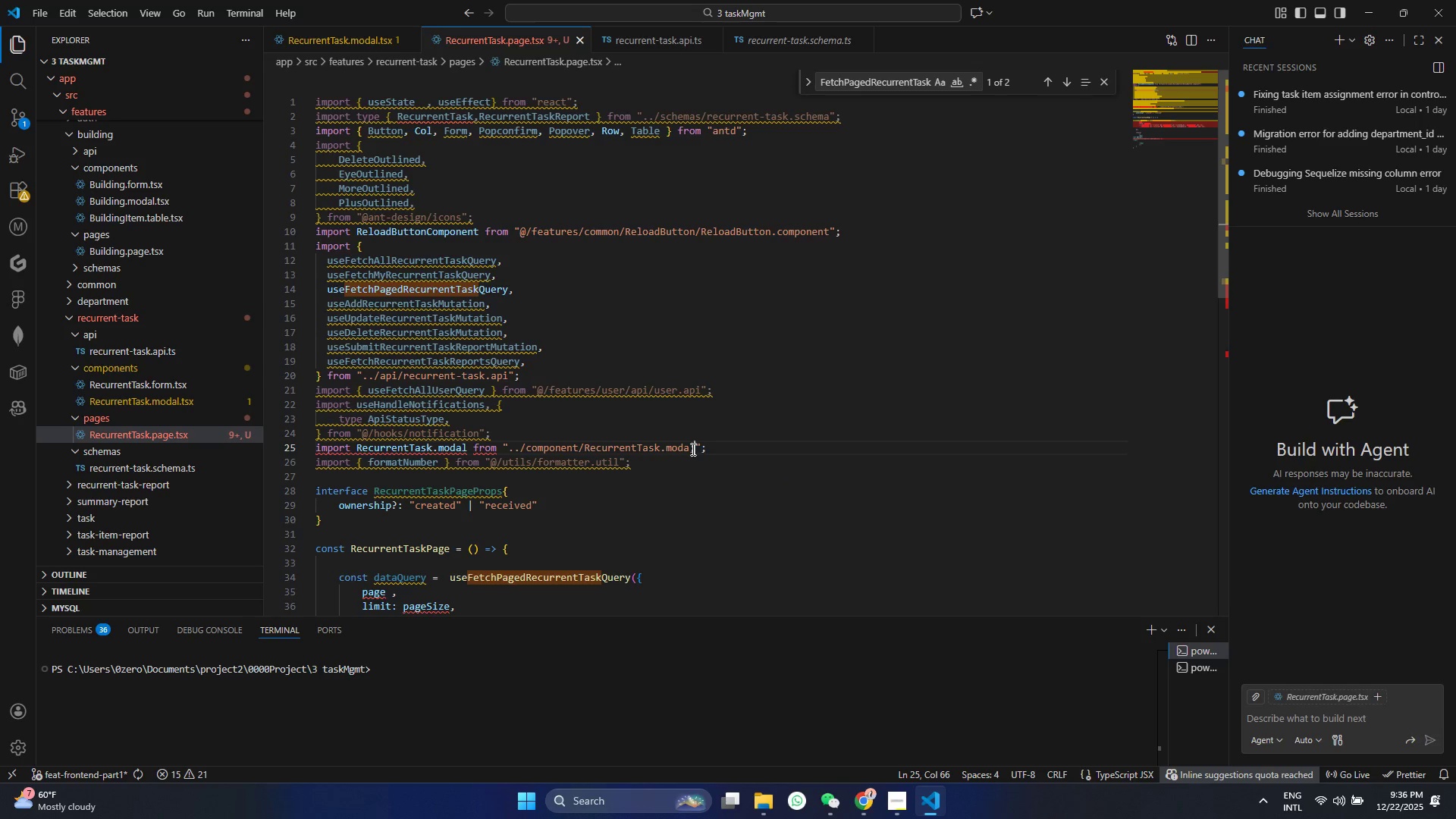 
key(Backspace)
key(Backspace)
type(al)
 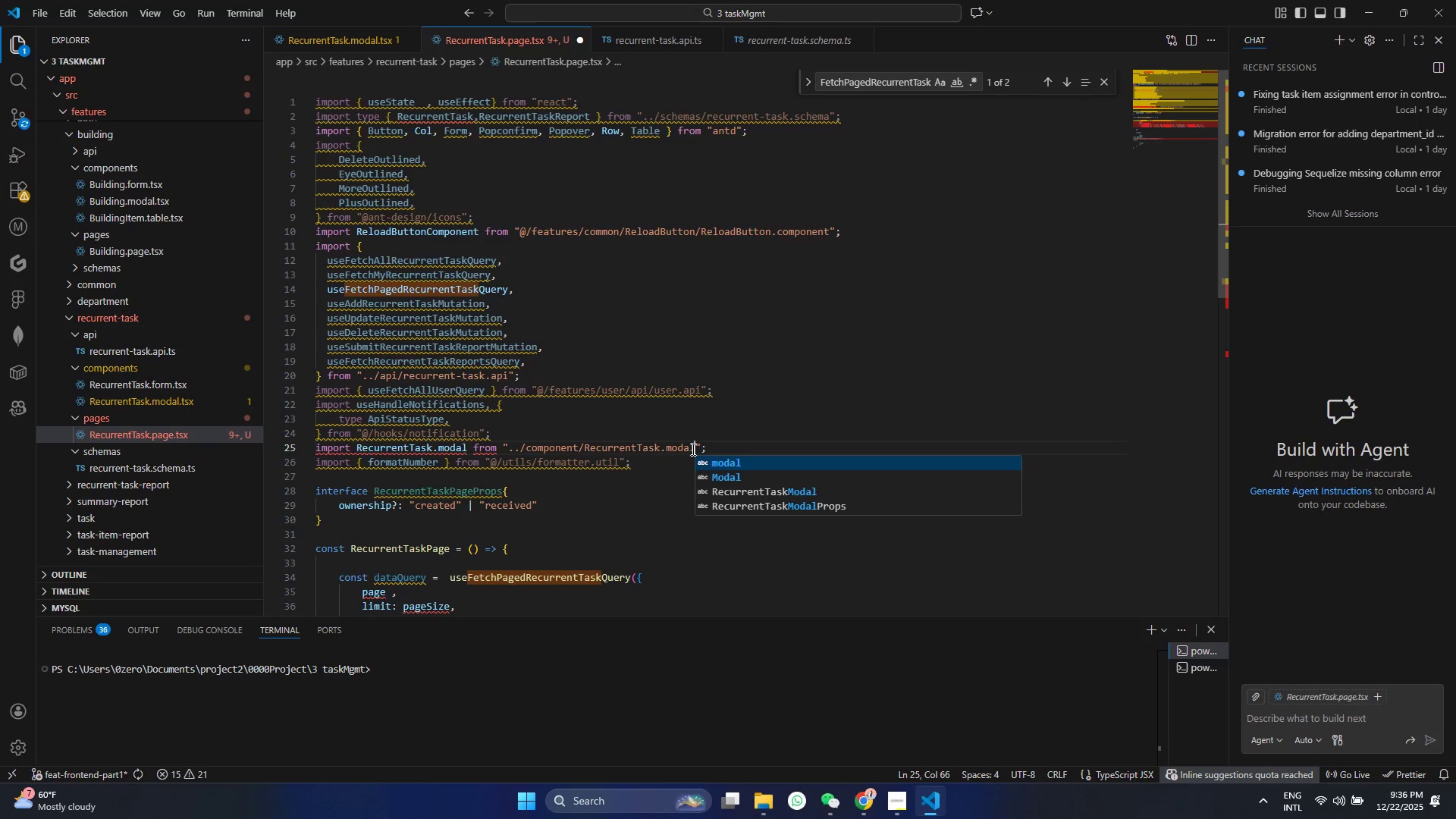 
key(Control+ControlLeft)
 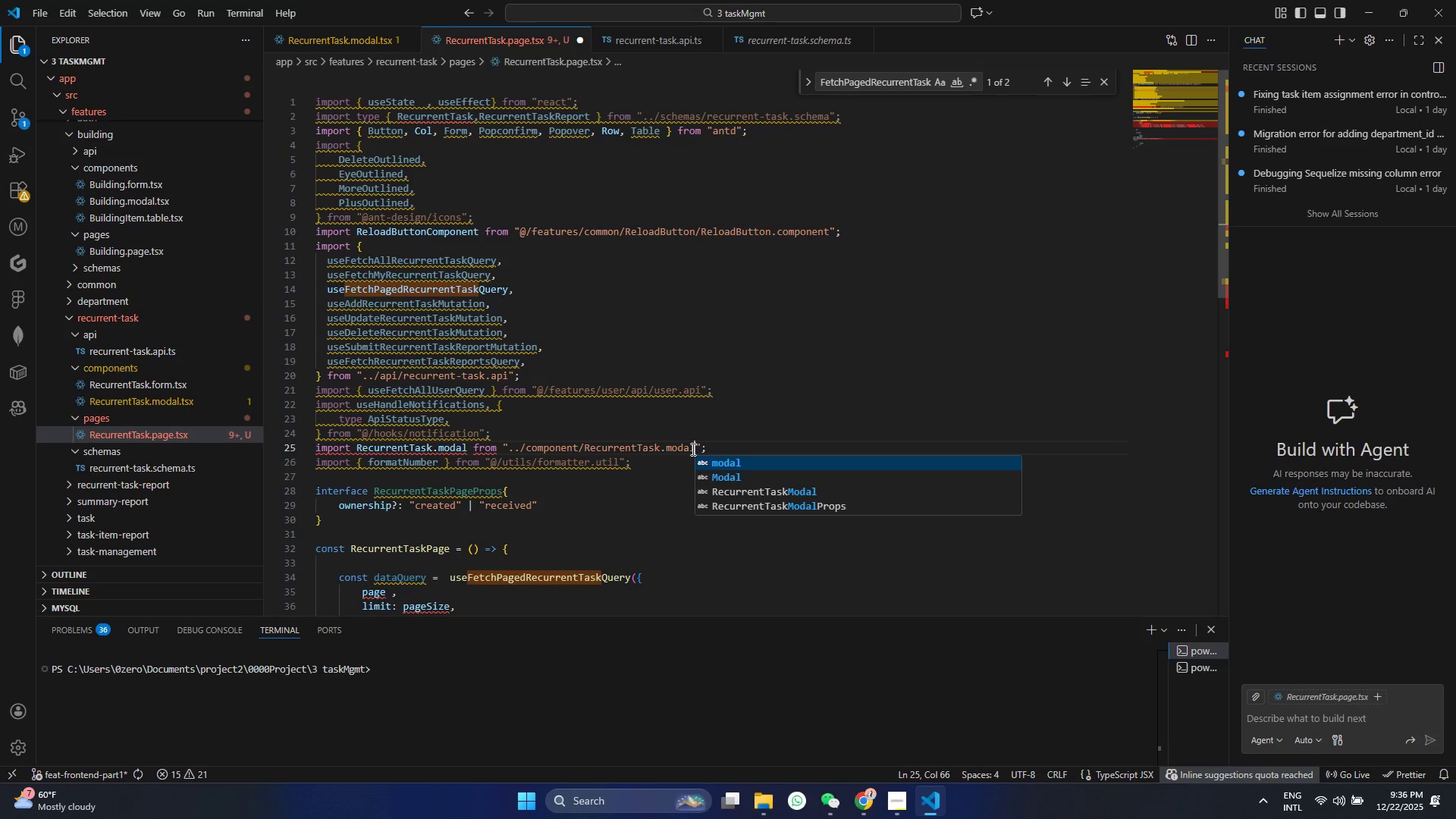 
key(Control+S)
 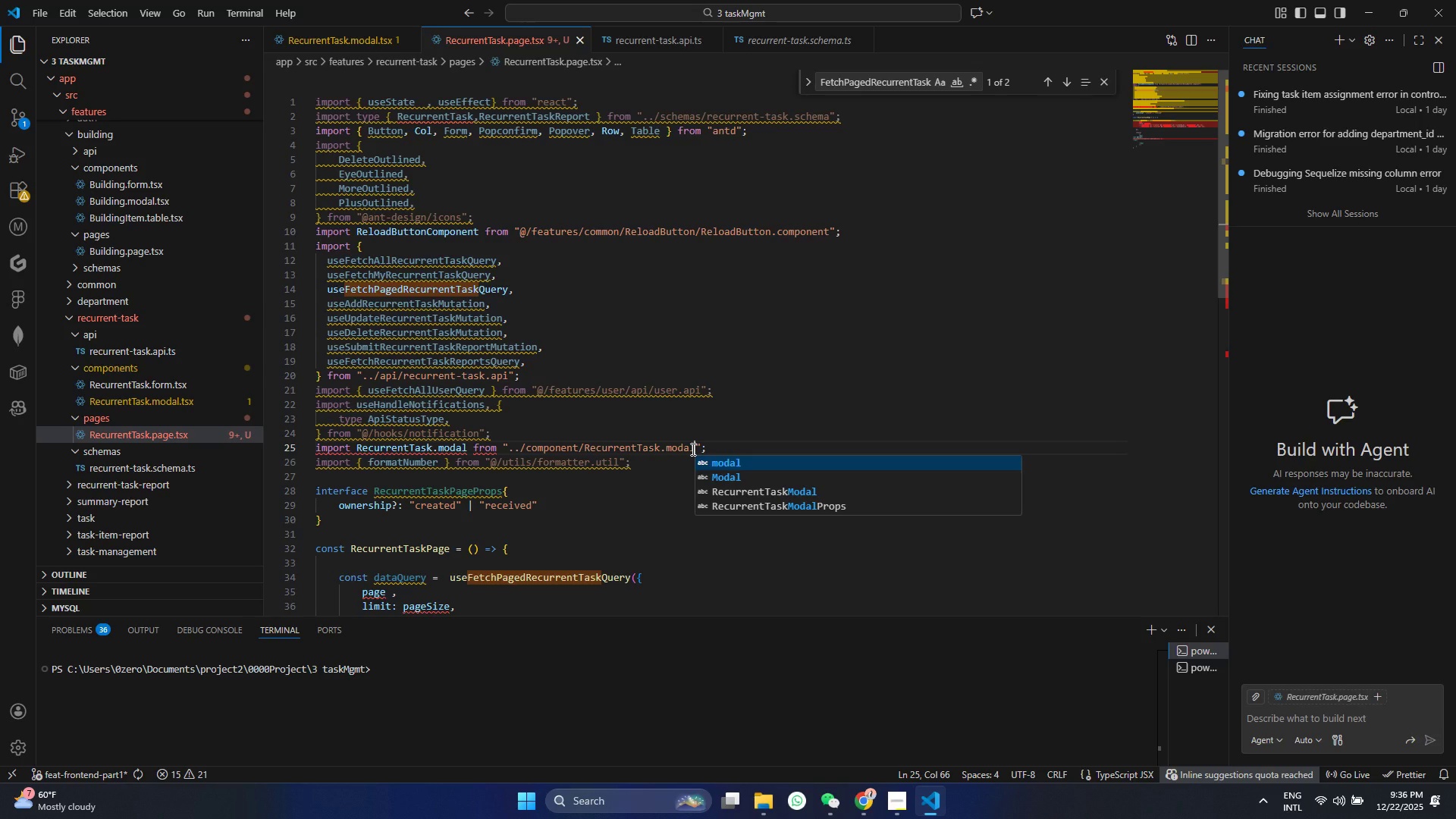 
left_click([692, 449])
 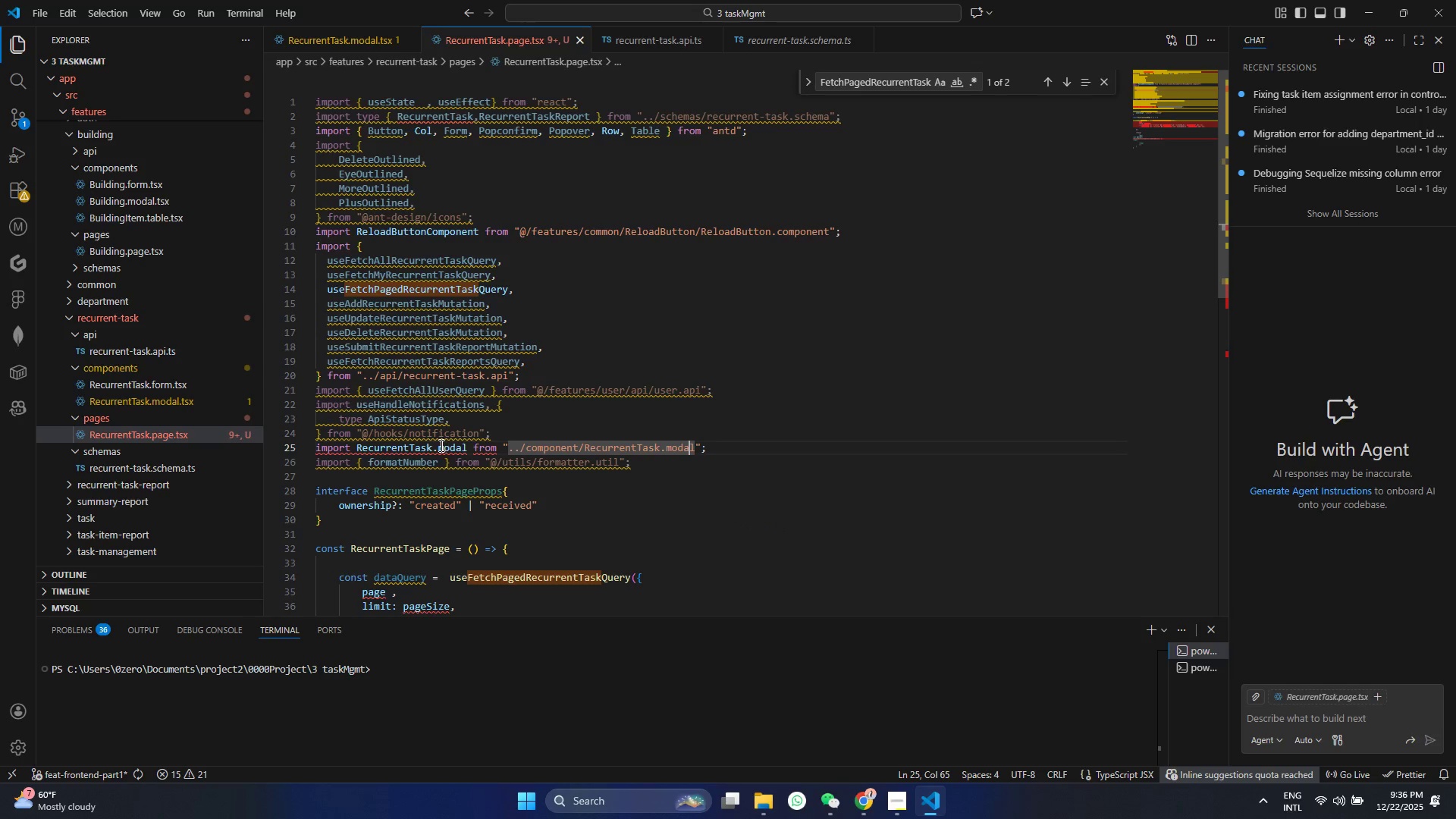 
key(Backspace)
 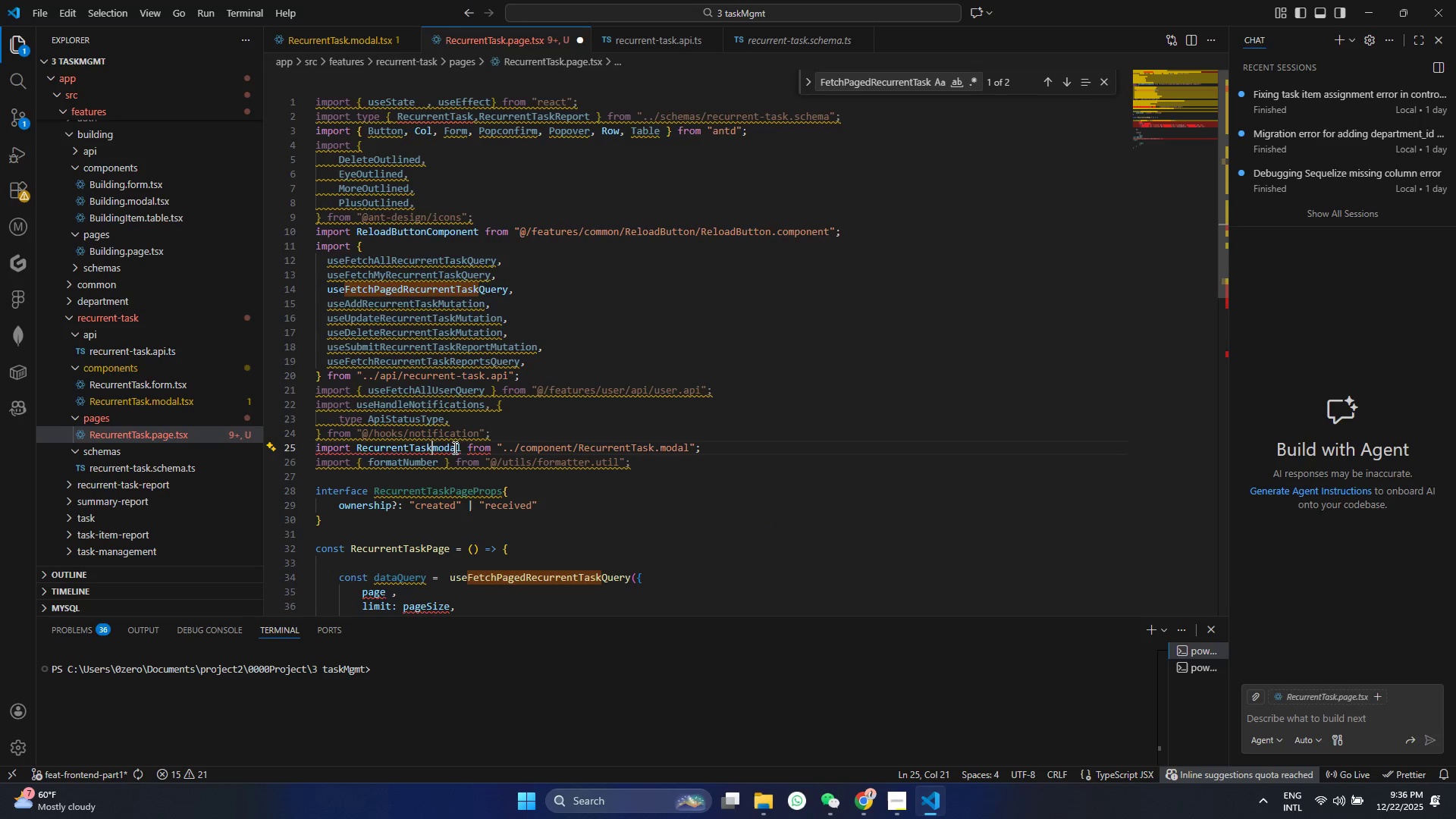 
key(ArrowRight)
 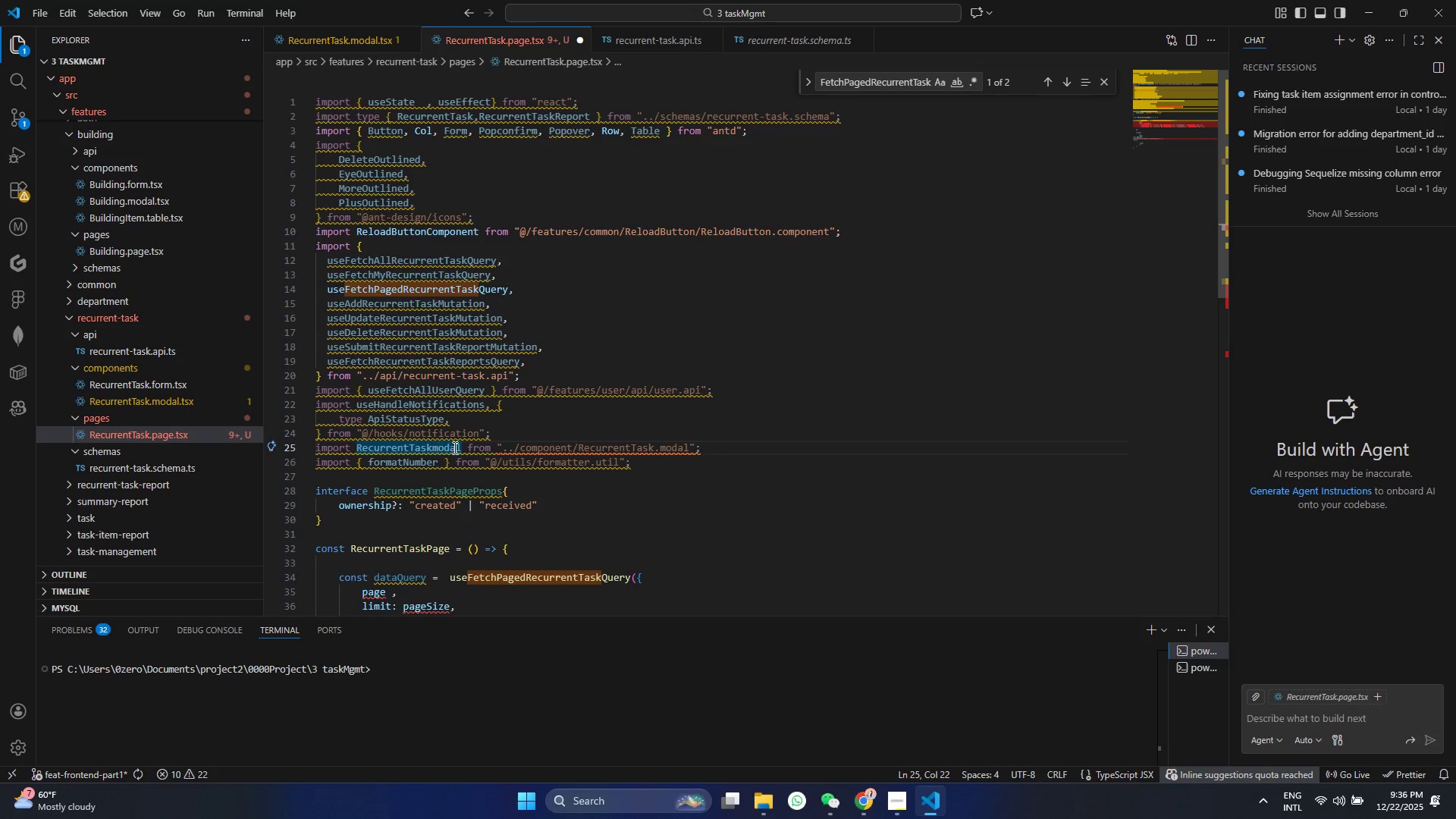 
key(Backspace)
 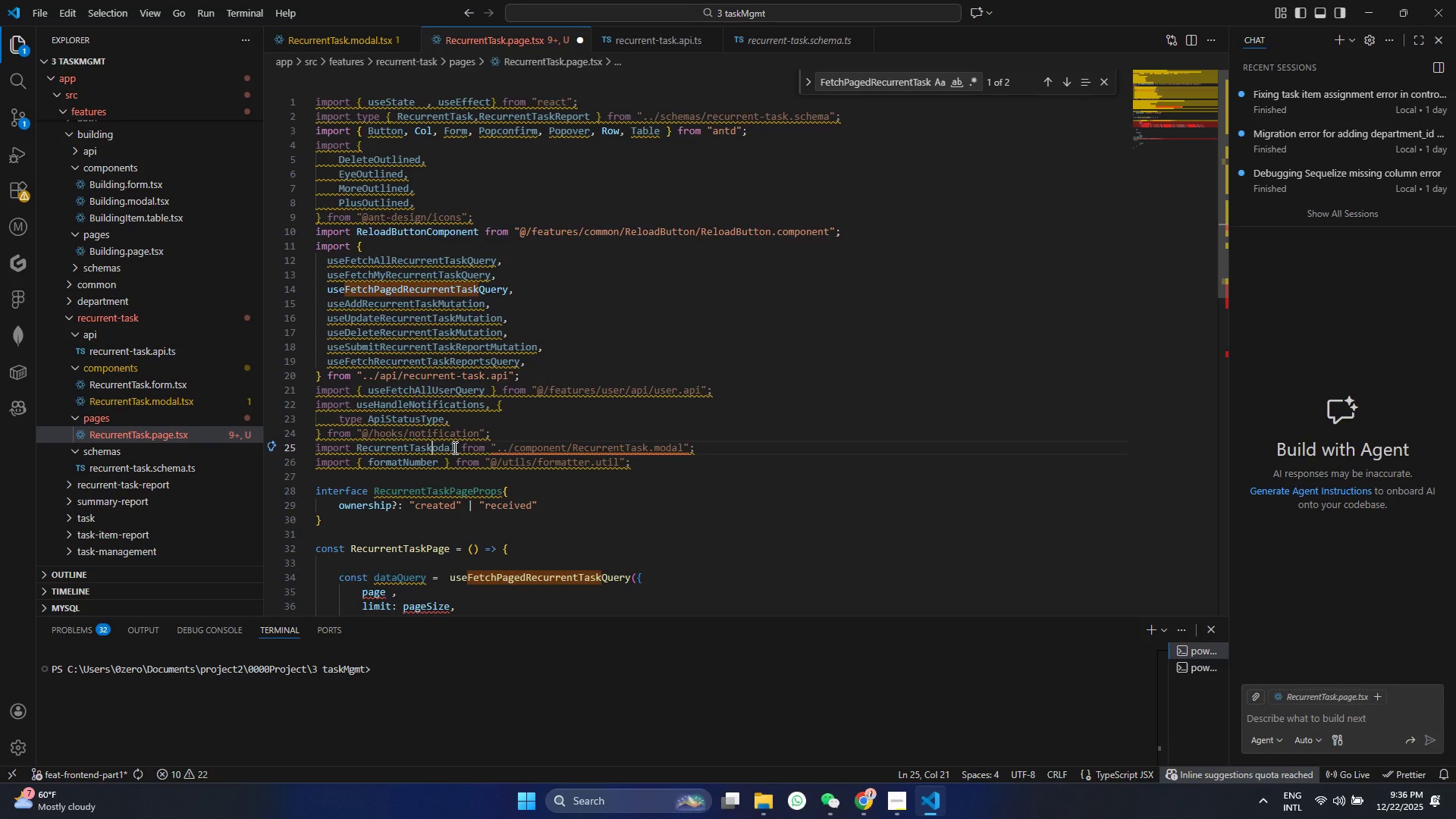 
key(Shift+M)
 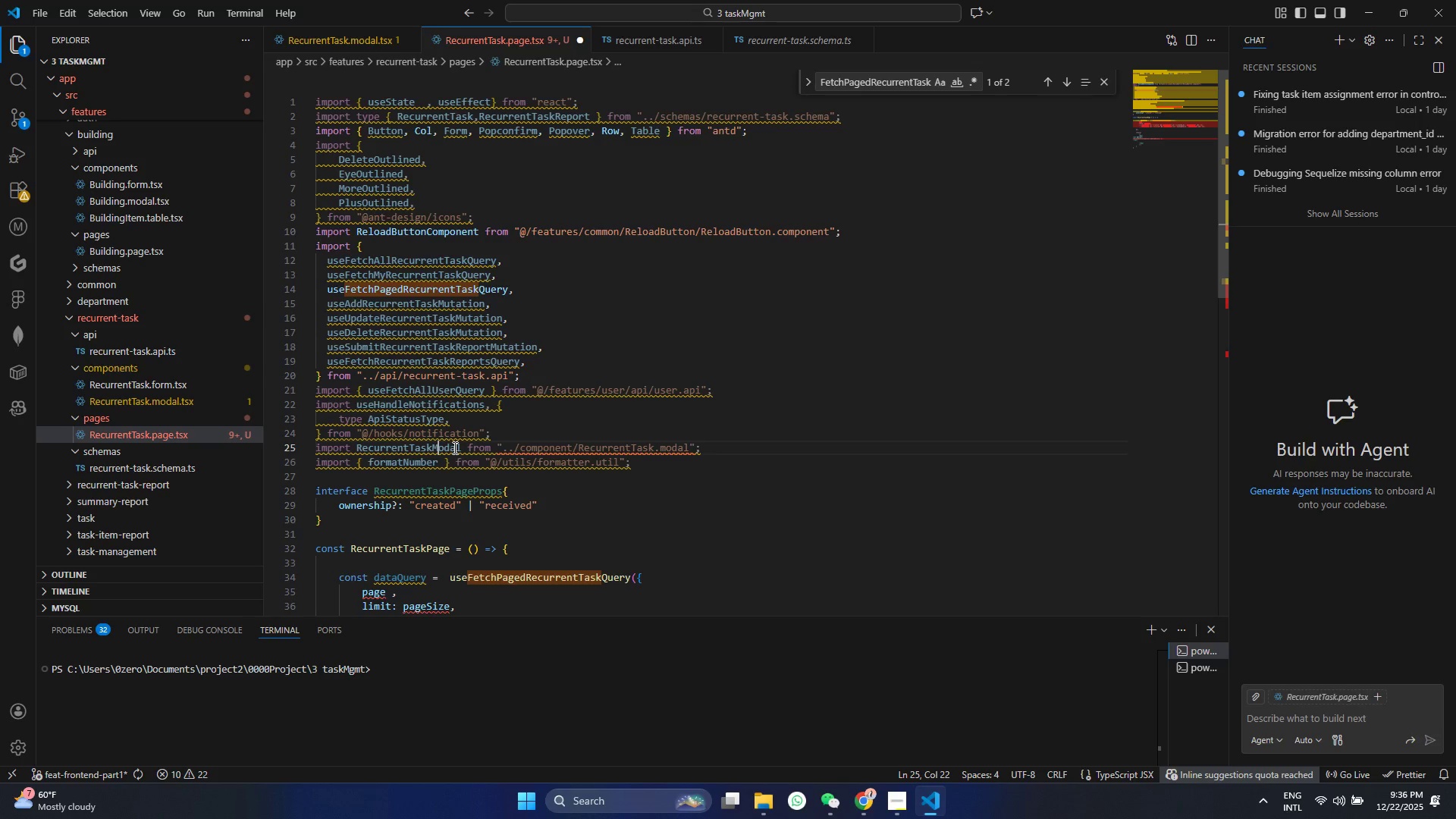 
key(Control+ControlLeft)
 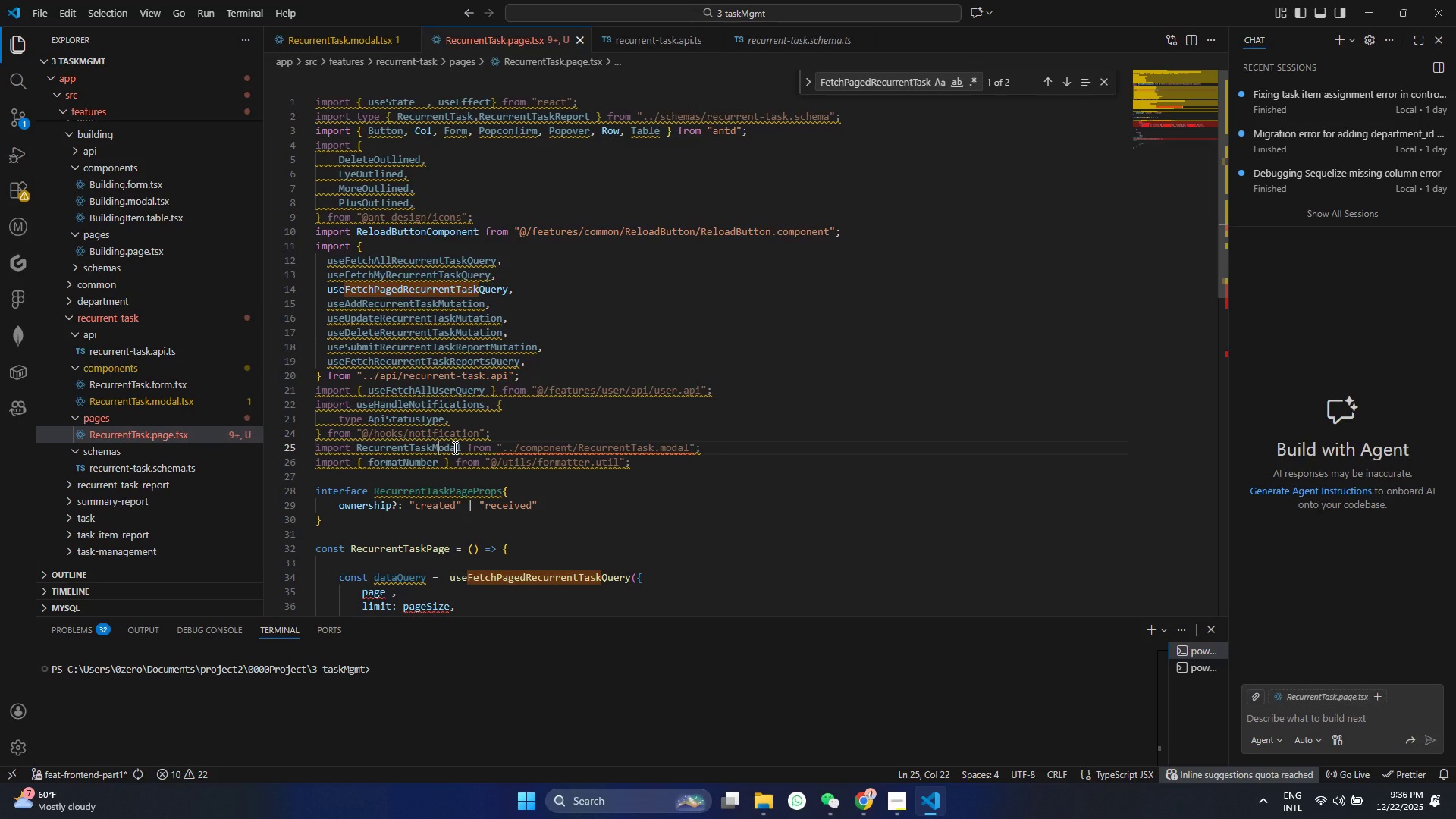 
key(Control+S)
 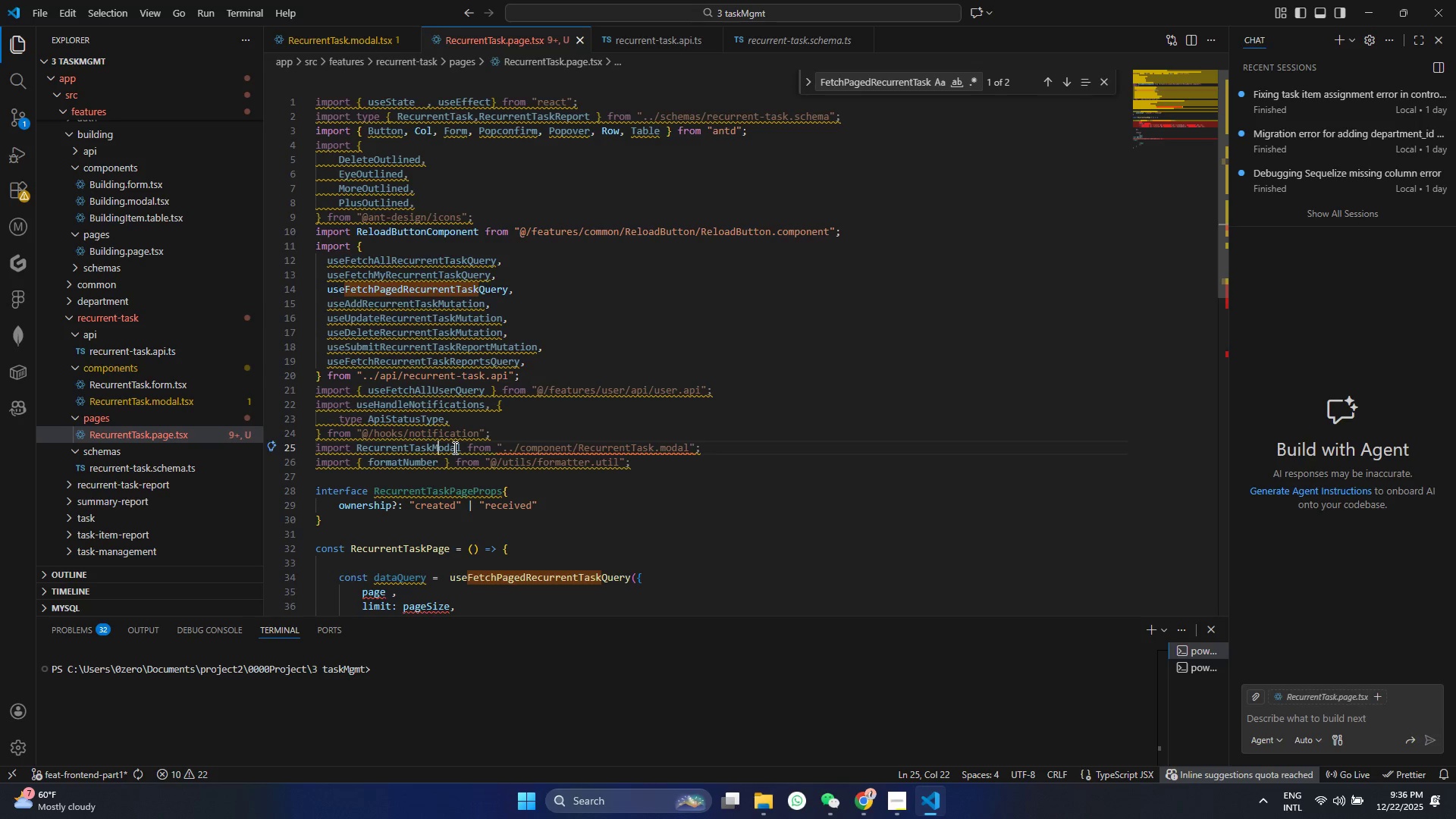 
left_click([671, 458])
 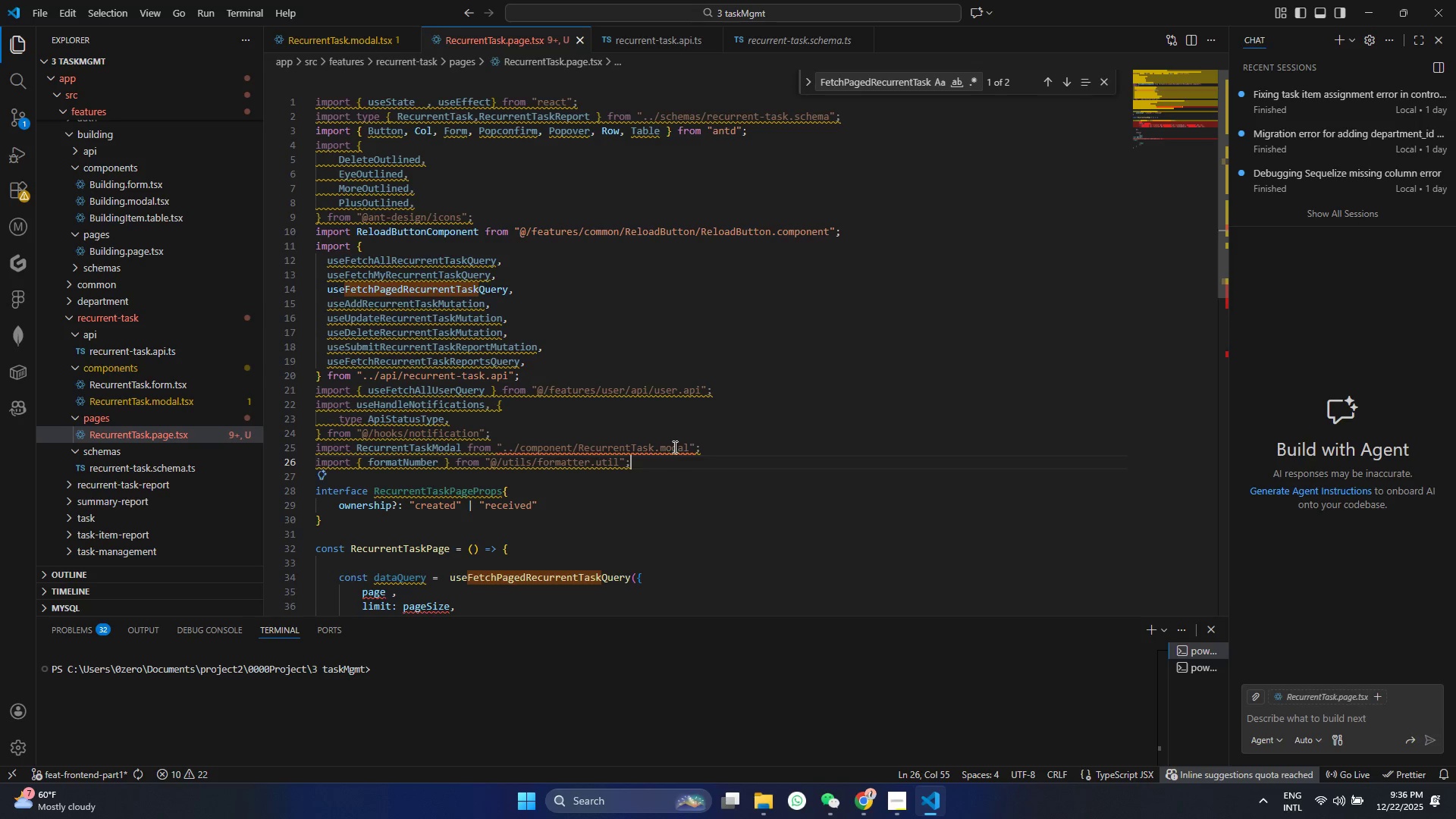 
double_click([673, 446])
 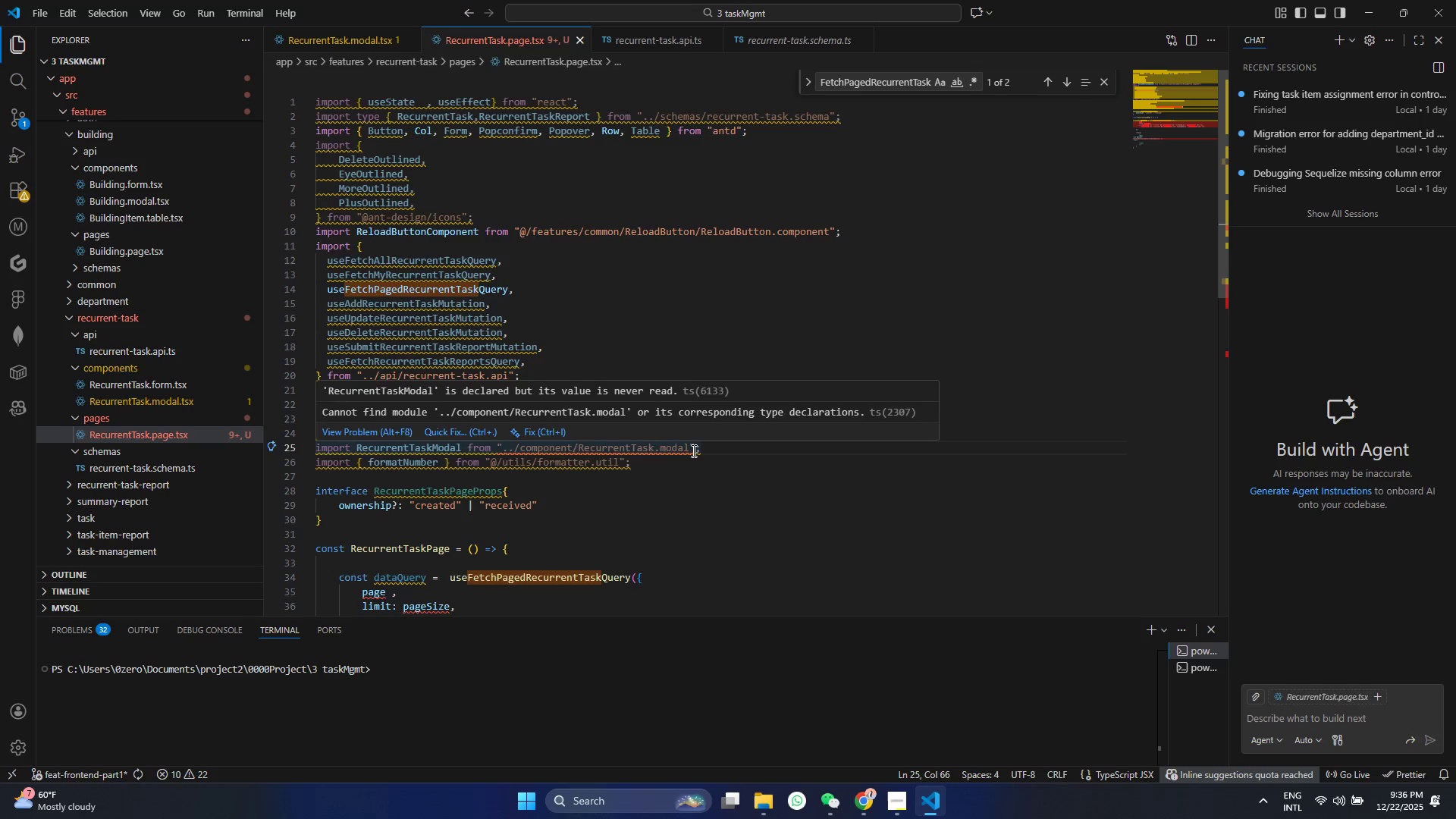 
left_click([692, 450])
 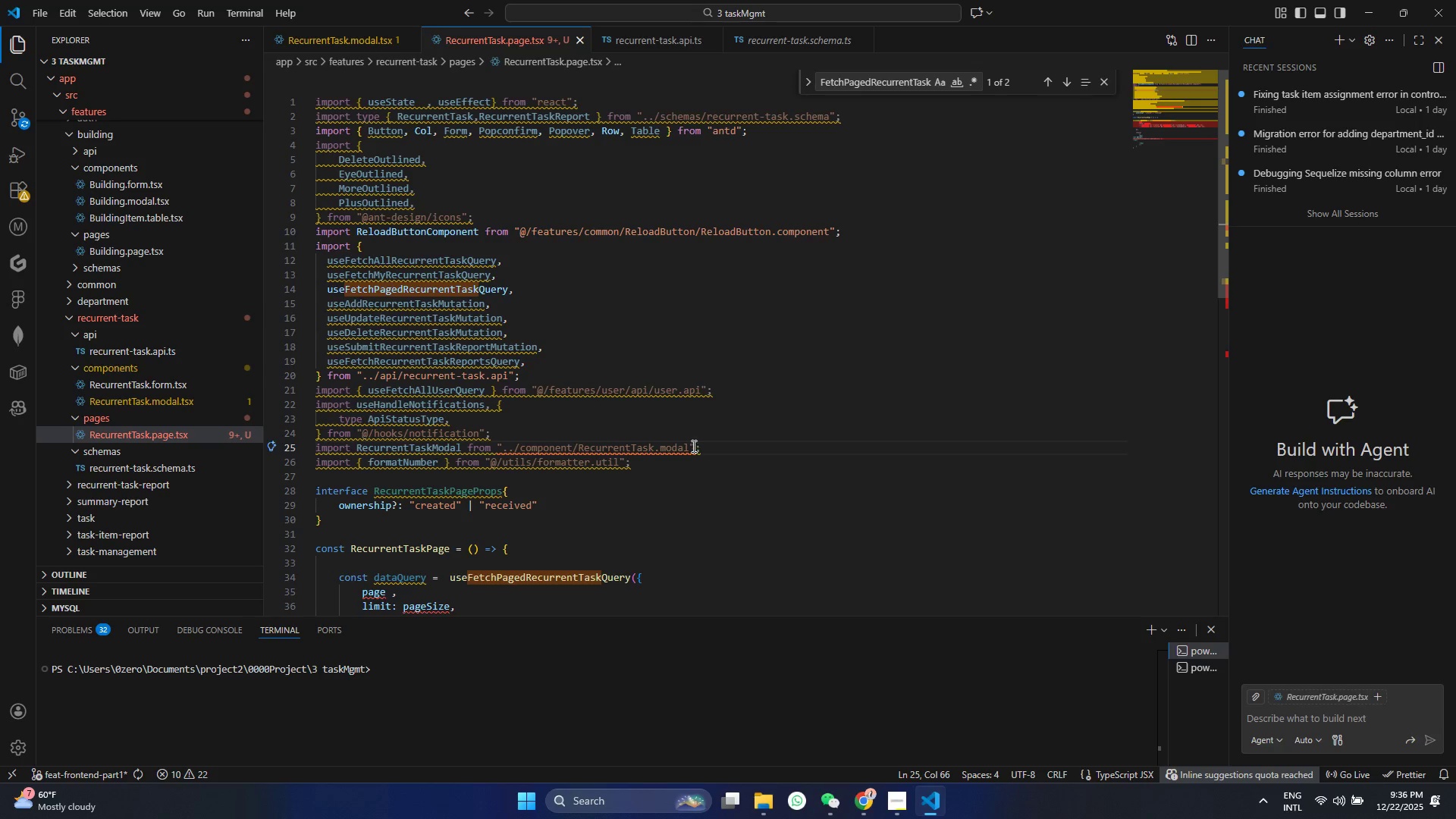 
left_click([691, 445])
 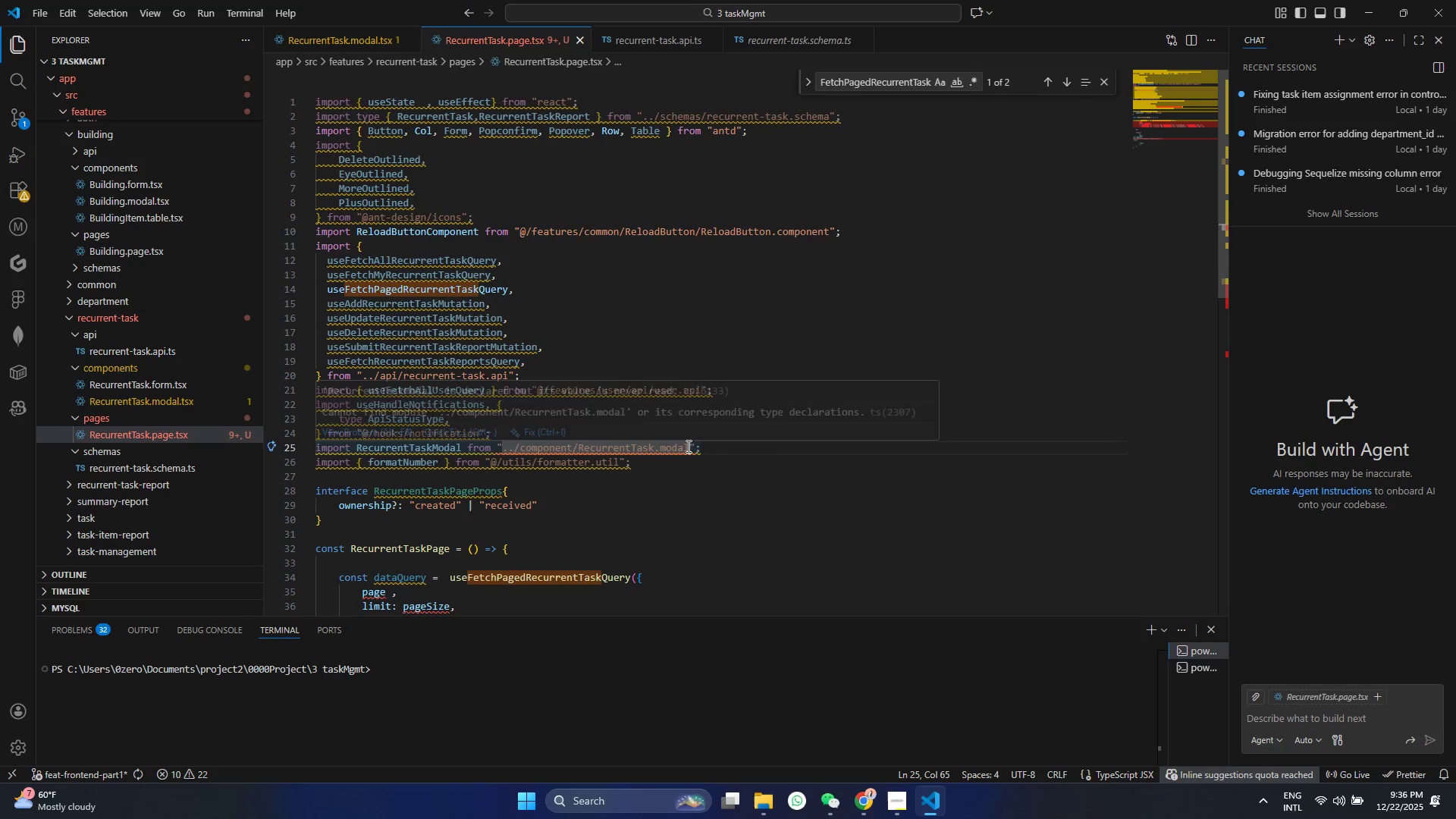 
left_click([687, 446])
 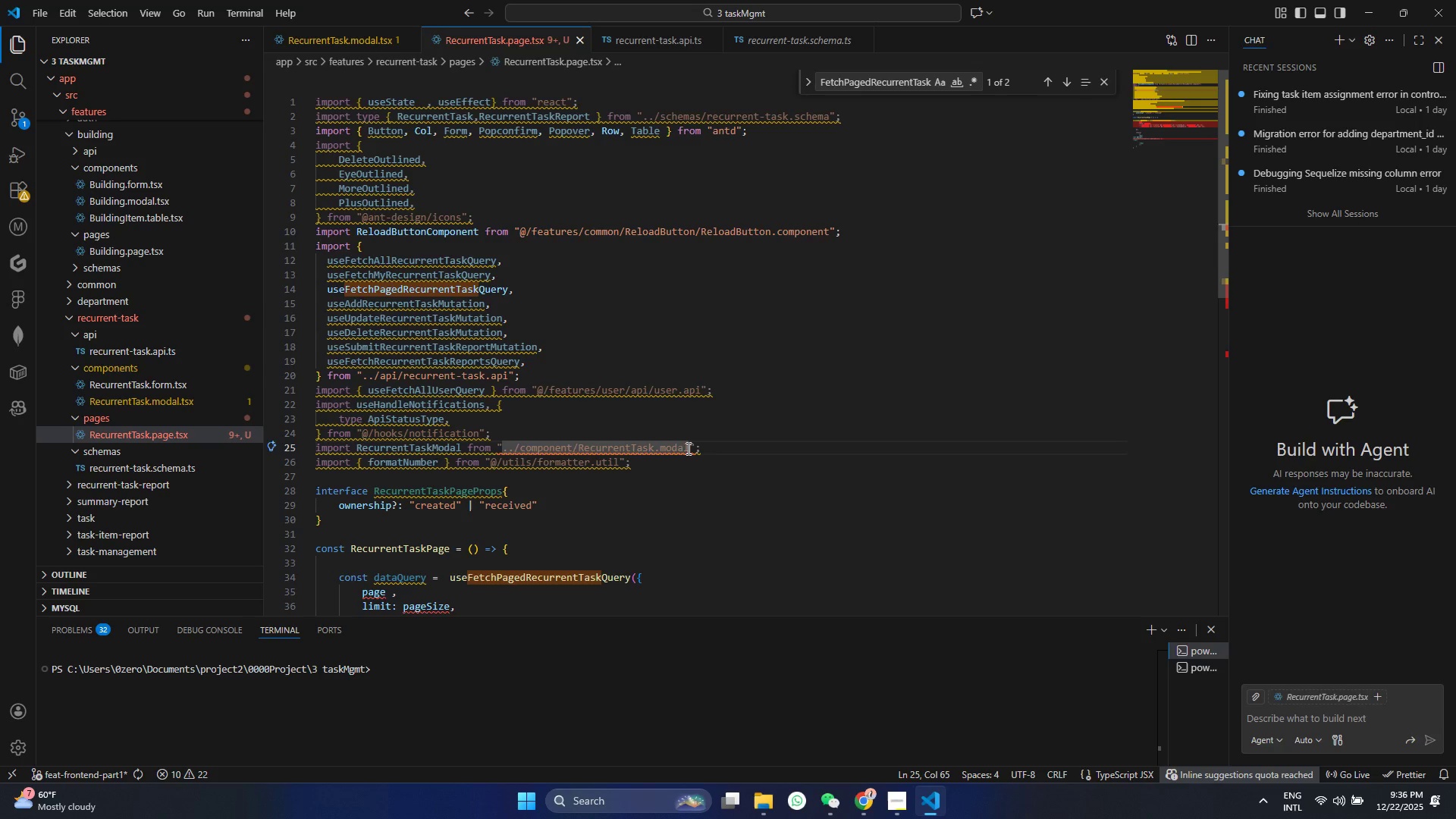 
double_click([686, 503])
 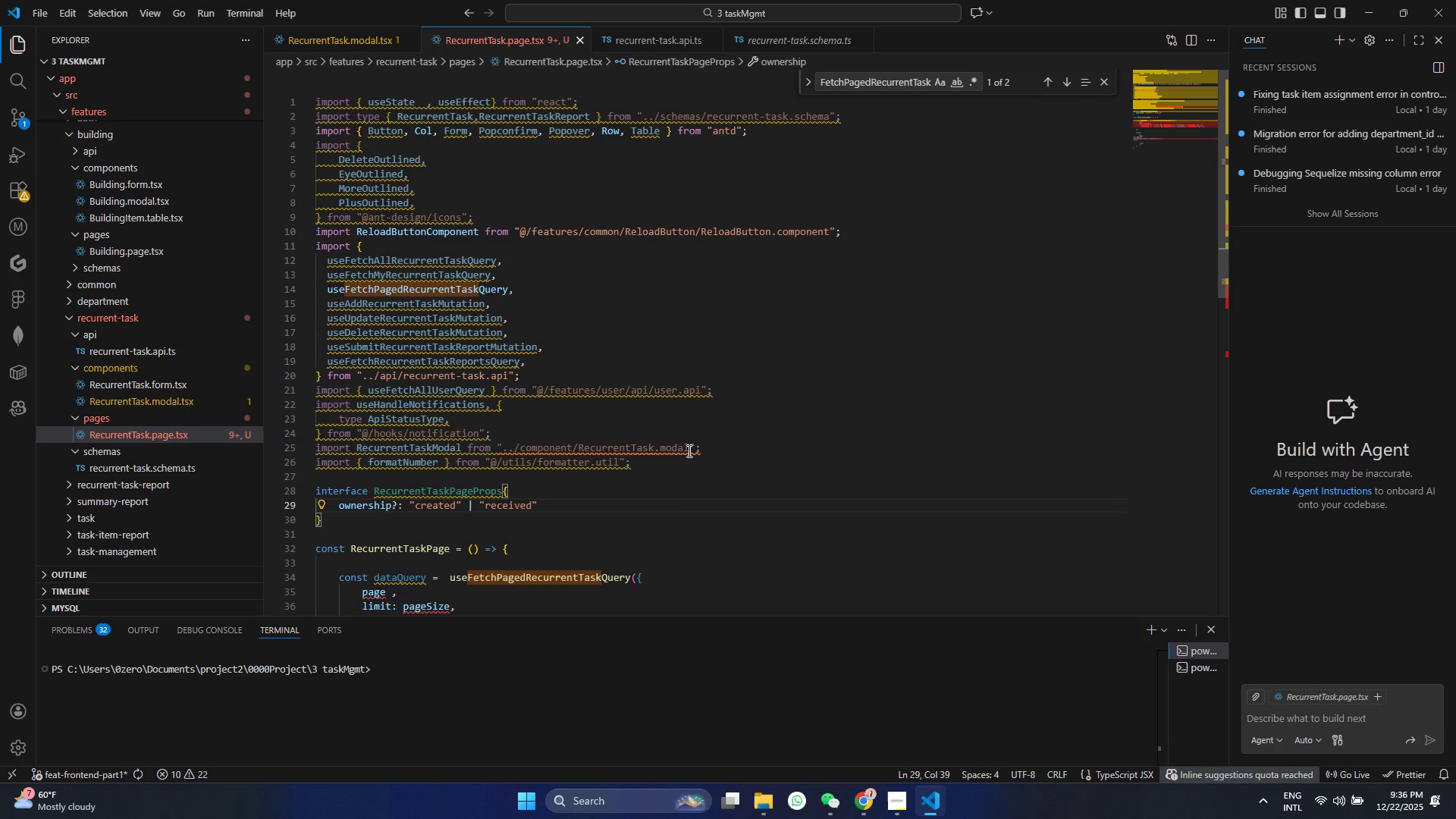 
left_click_drag(start_coordinate=[688, 450], to_coordinate=[501, 450])
 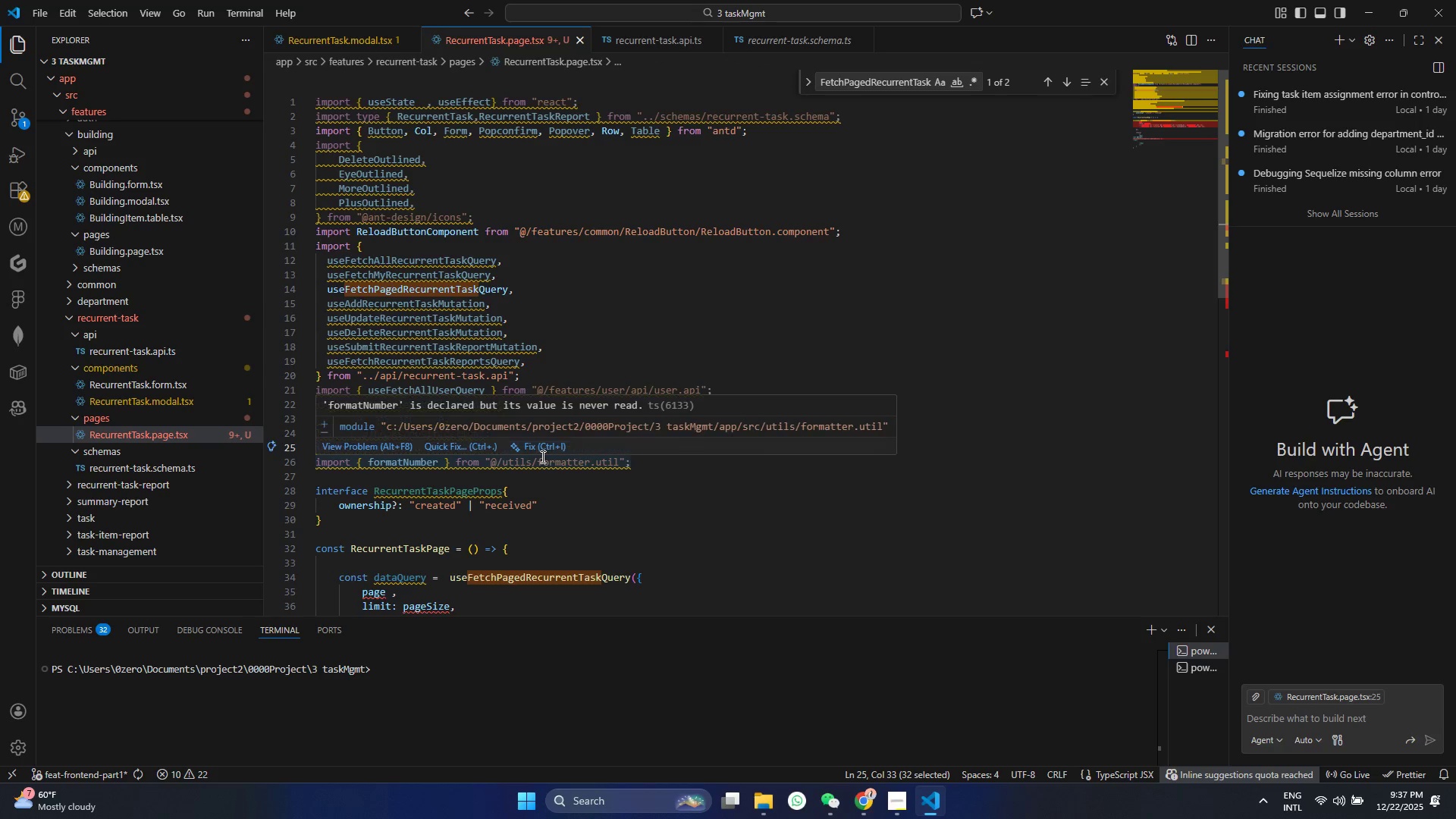 
key(Backspace)
 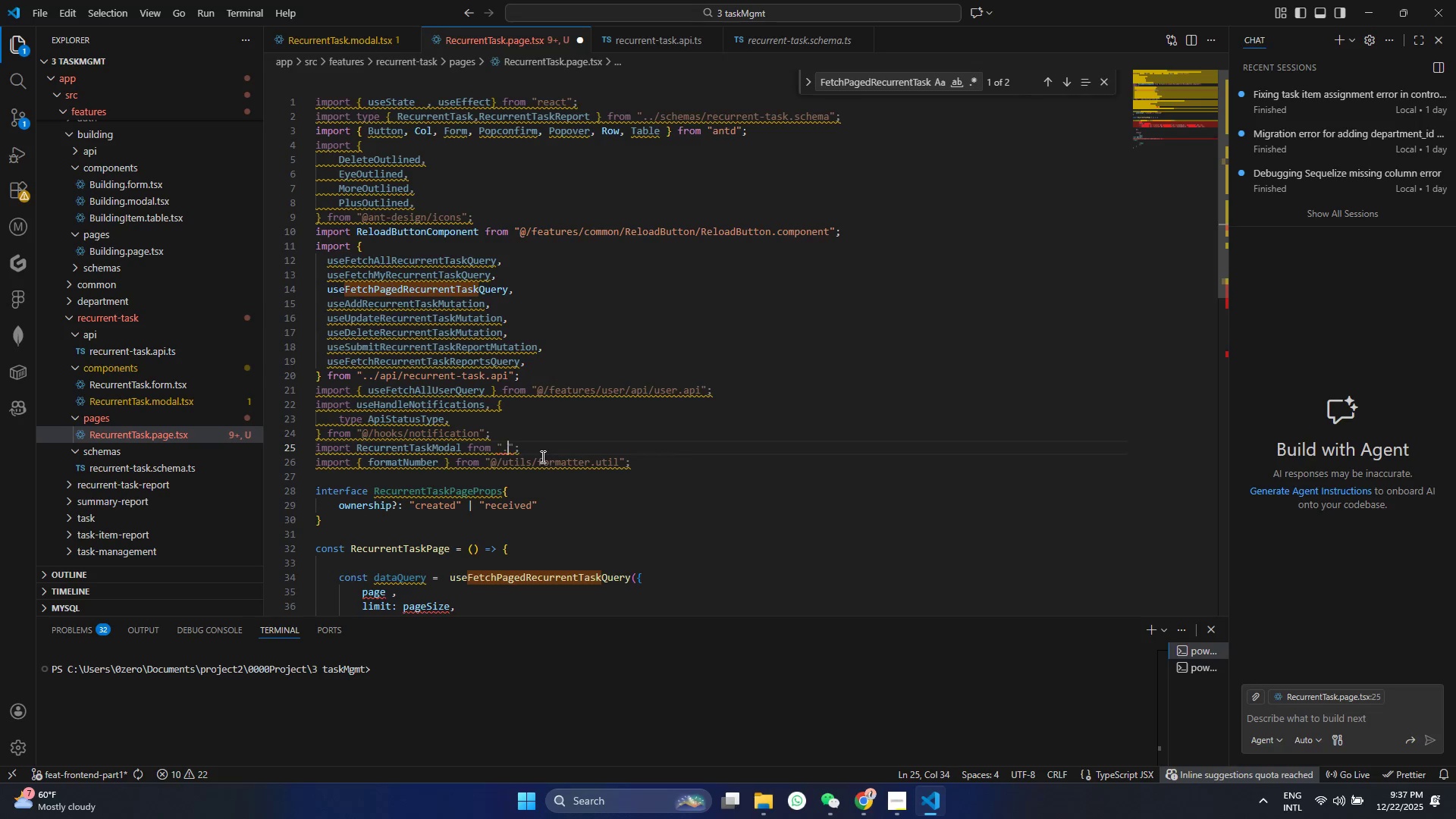 
key(Period)
 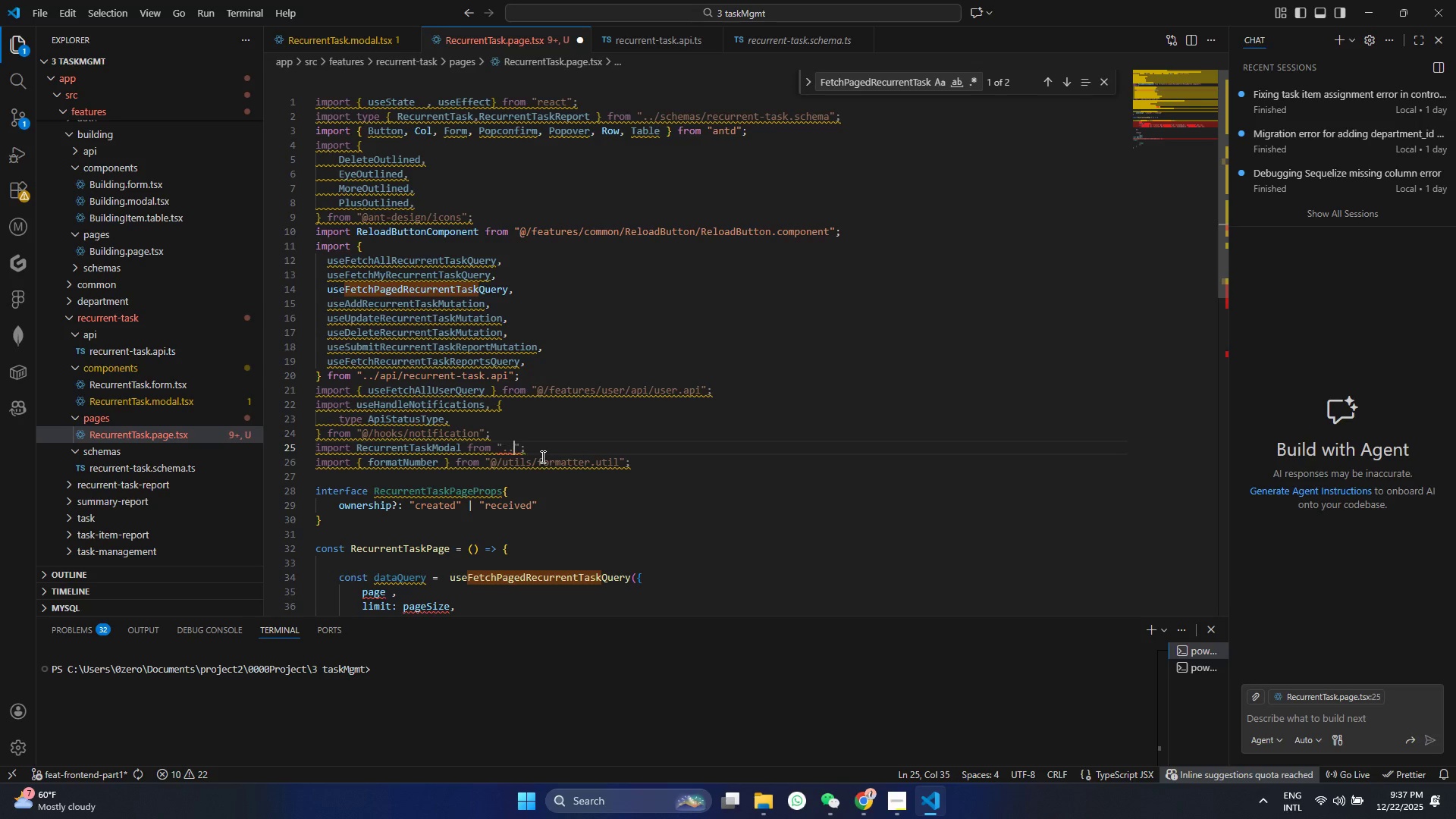 
key(Period)
 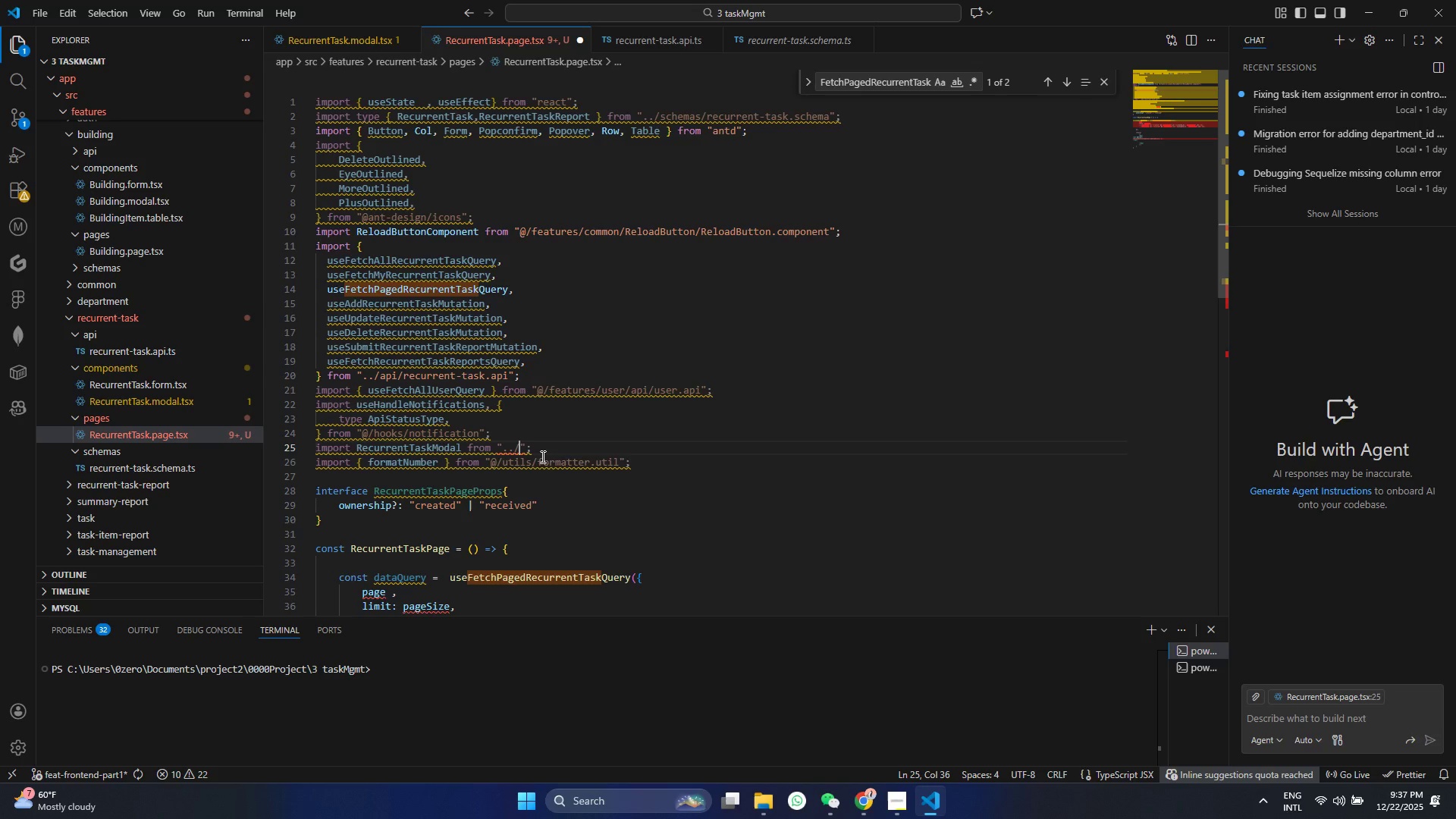 
key(Slash)
 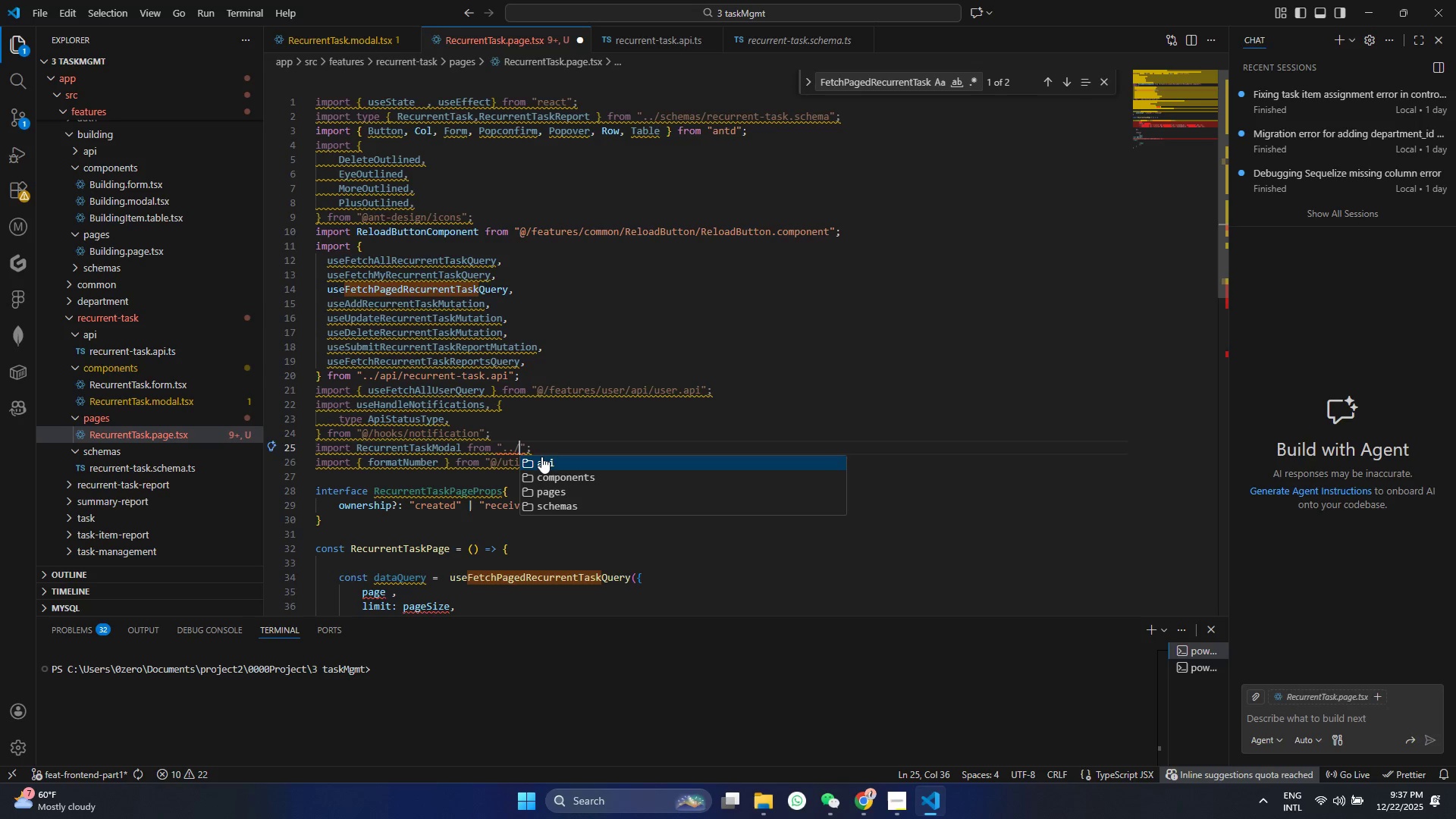 
key(ArrowDown)
 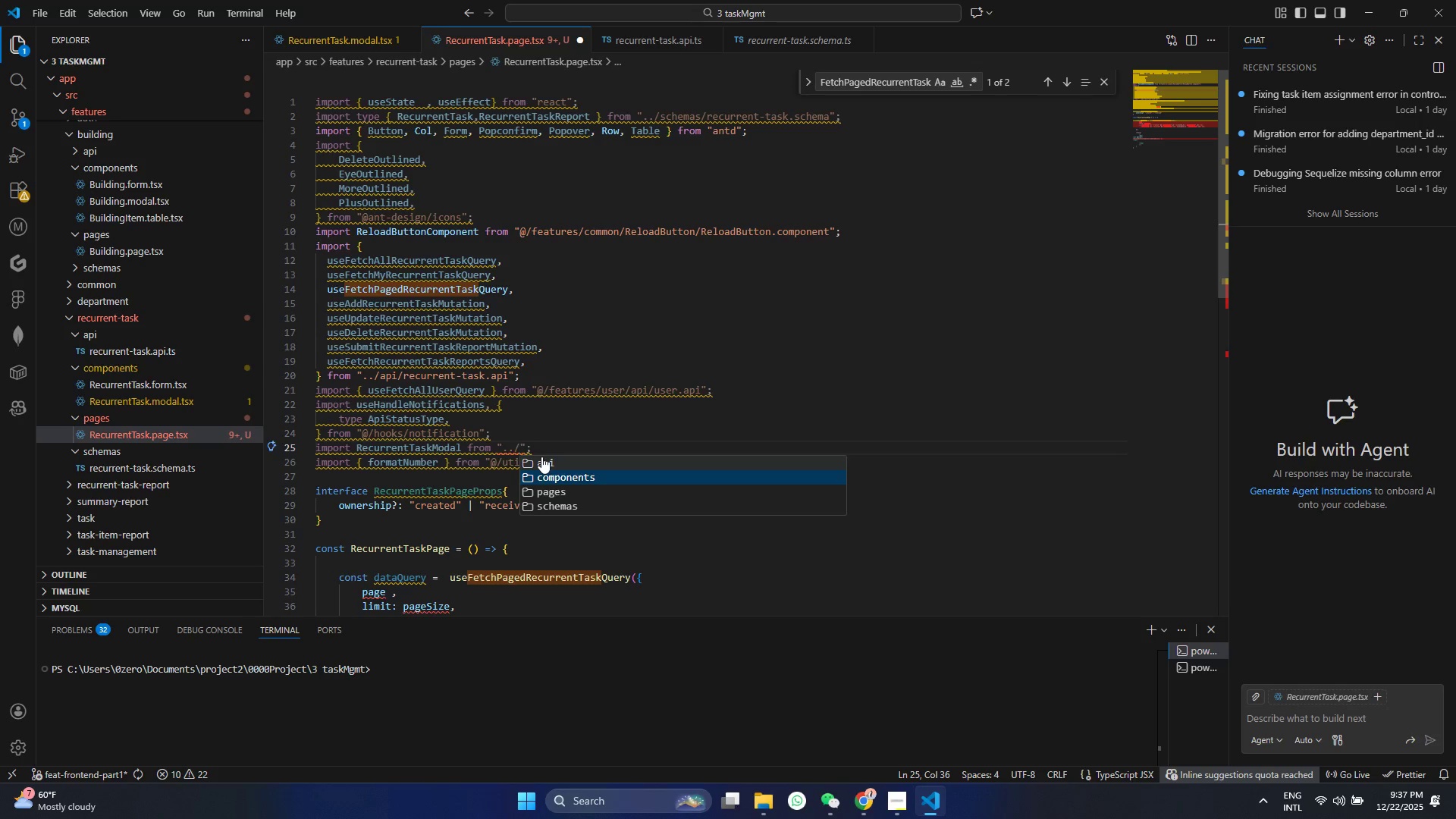 
key(Enter)
 